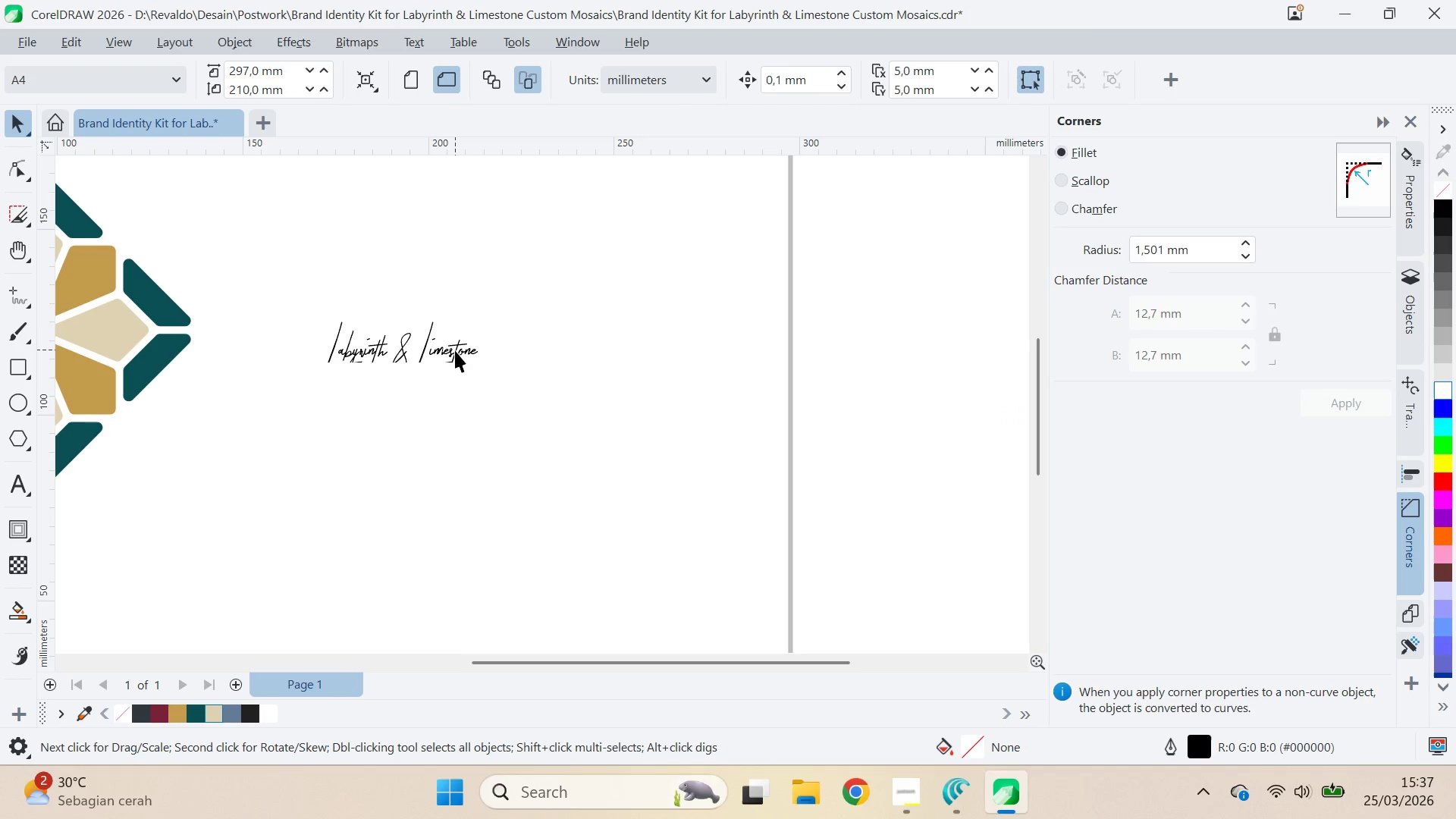 
left_click_drag(start_coordinate=[455, 351], to_coordinate=[550, 301])
 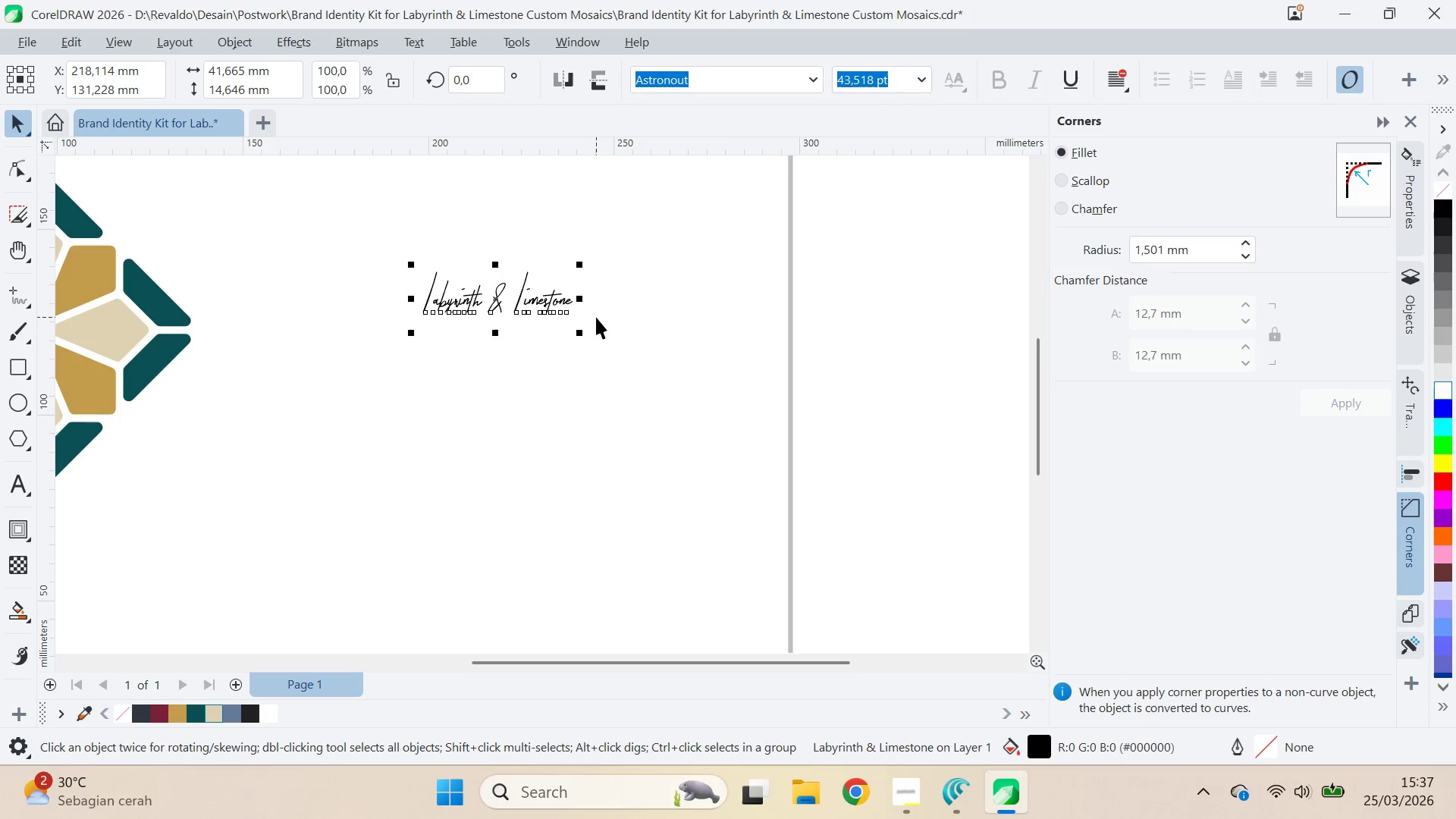 
key(Control+Q)
 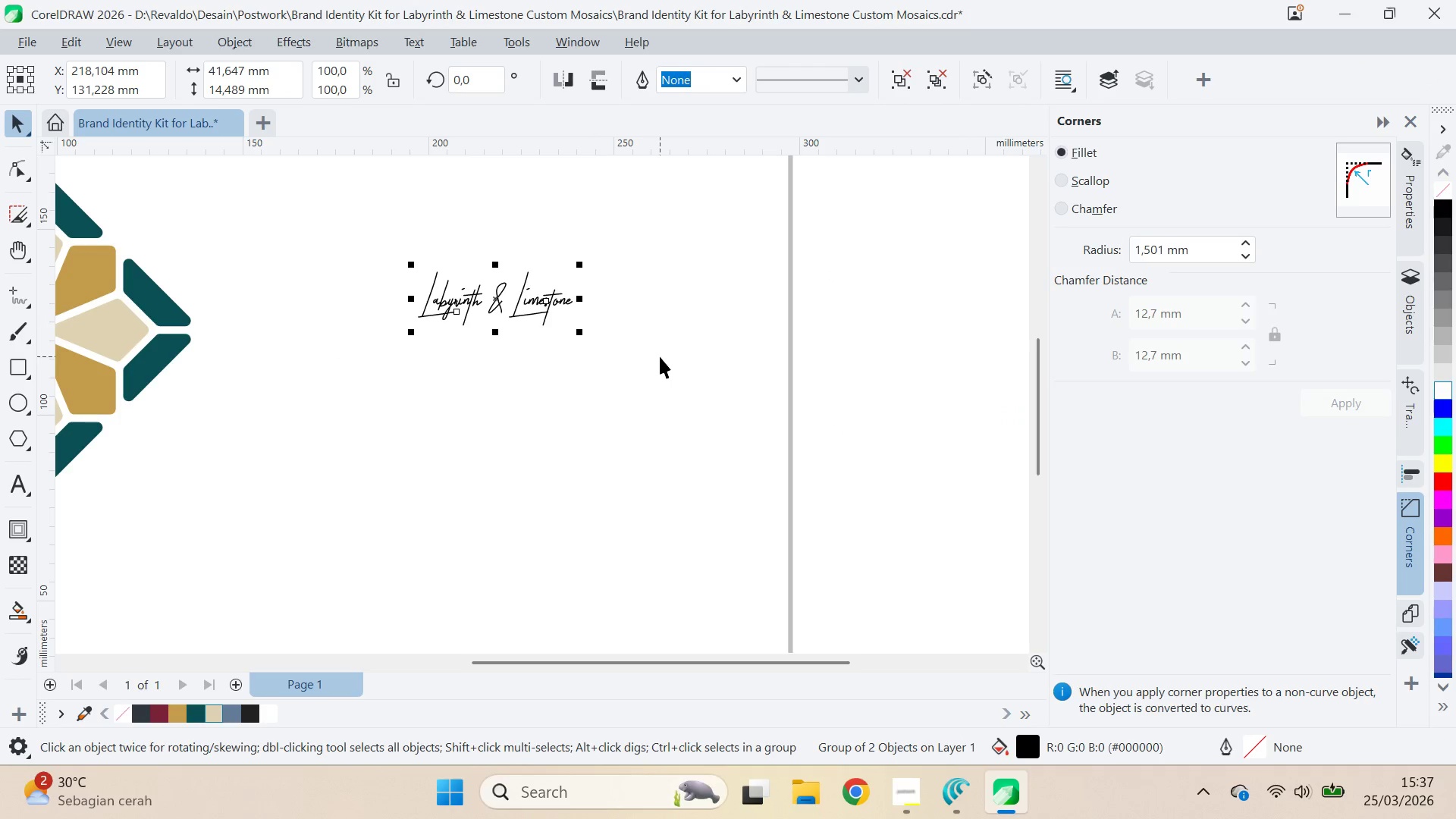 
left_click([660, 356])
 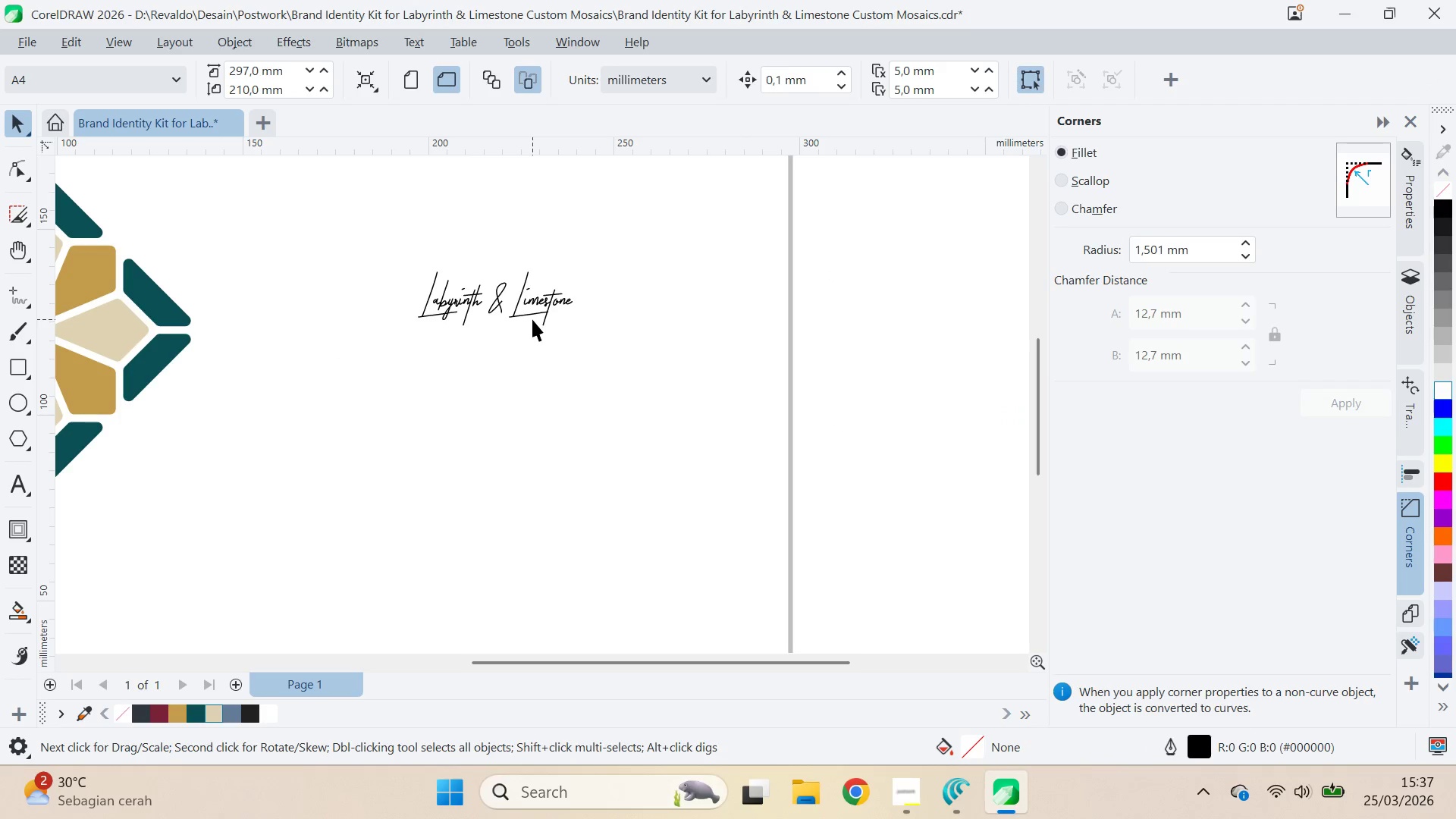 
double_click([553, 322])
 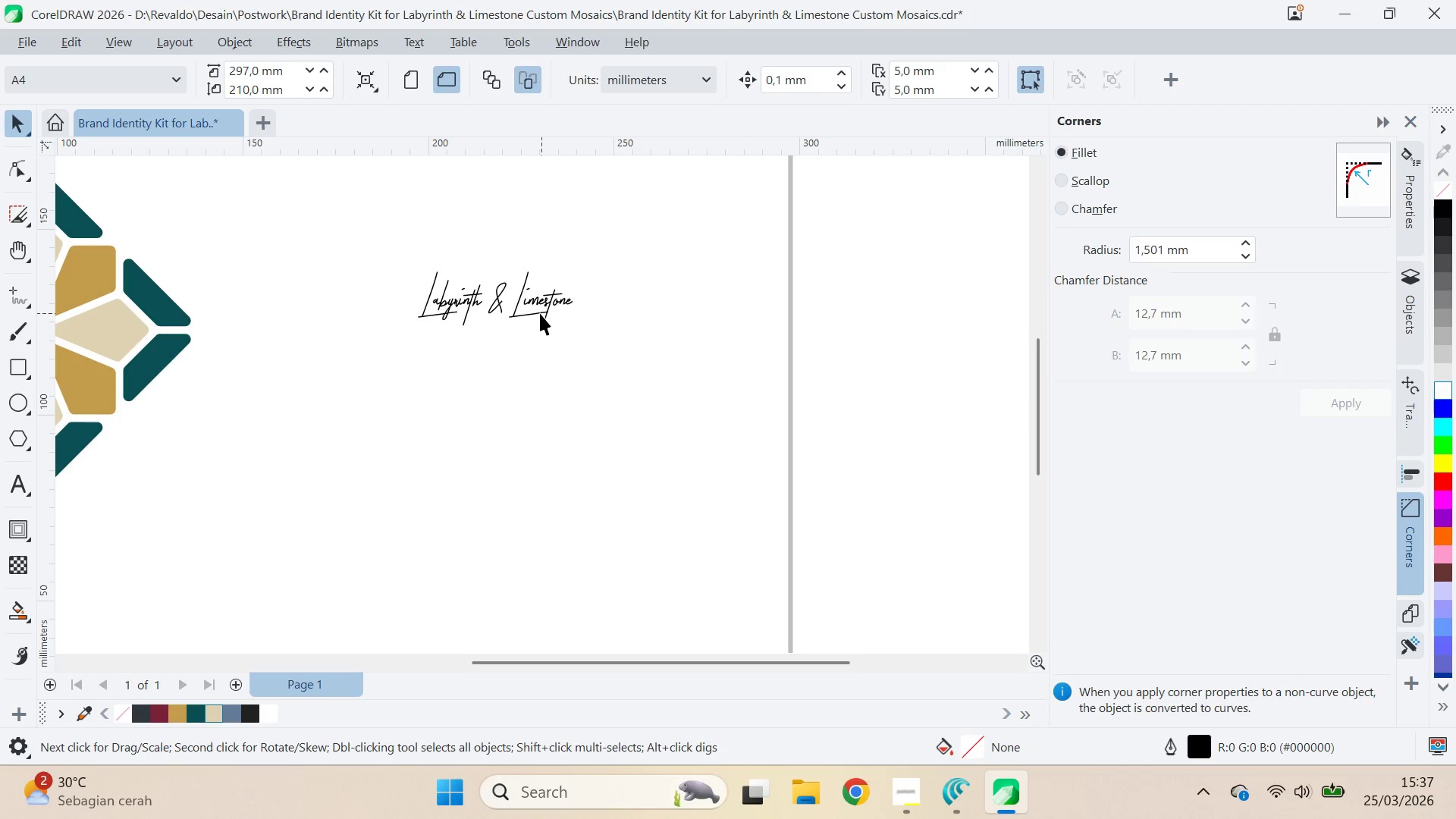 
triple_click([540, 312])
 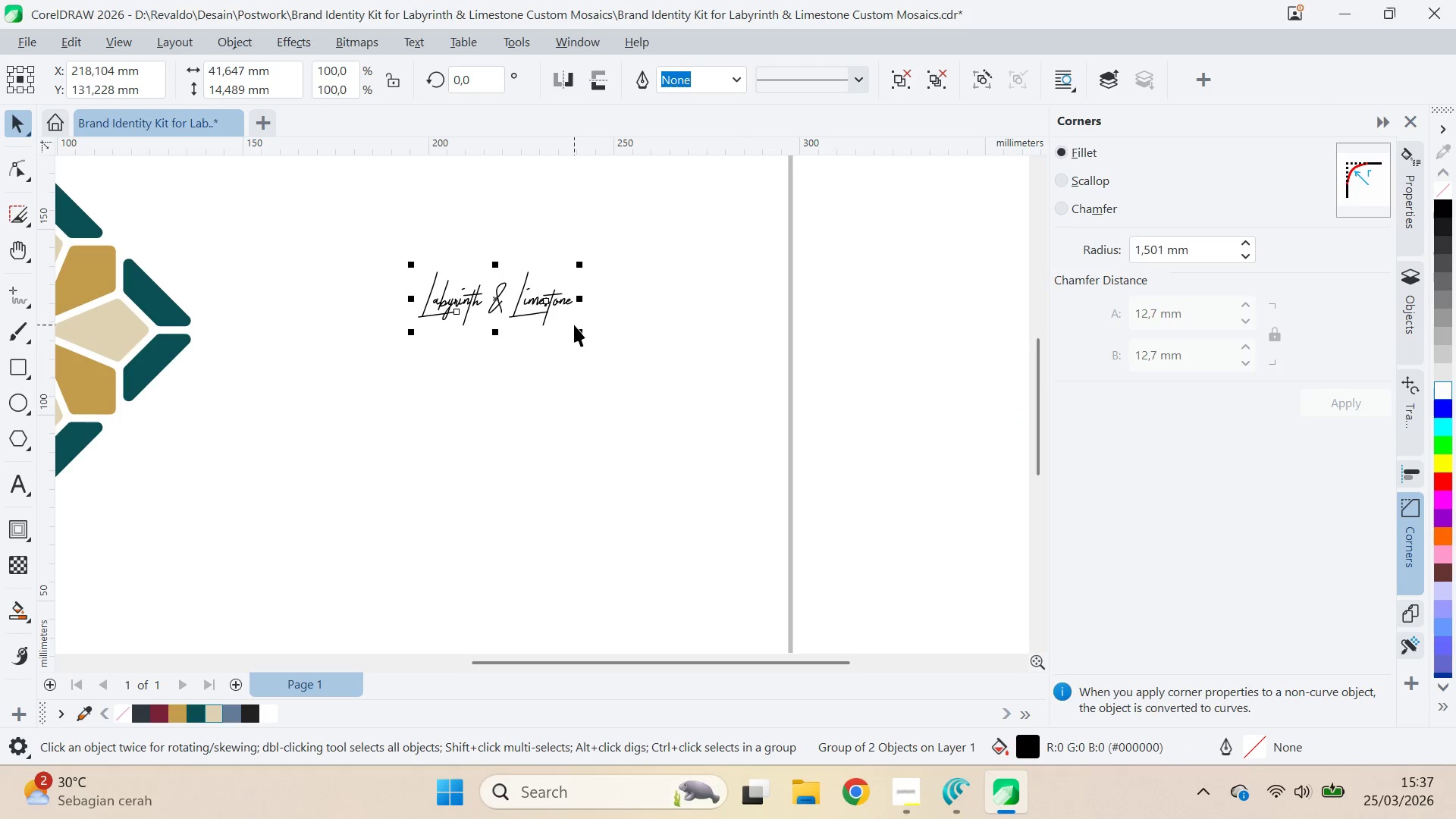 
hold_key(key=ShiftLeft, duration=0.78)
left_click_drag(start_coordinate=[583, 332], to_coordinate=[712, 429])
 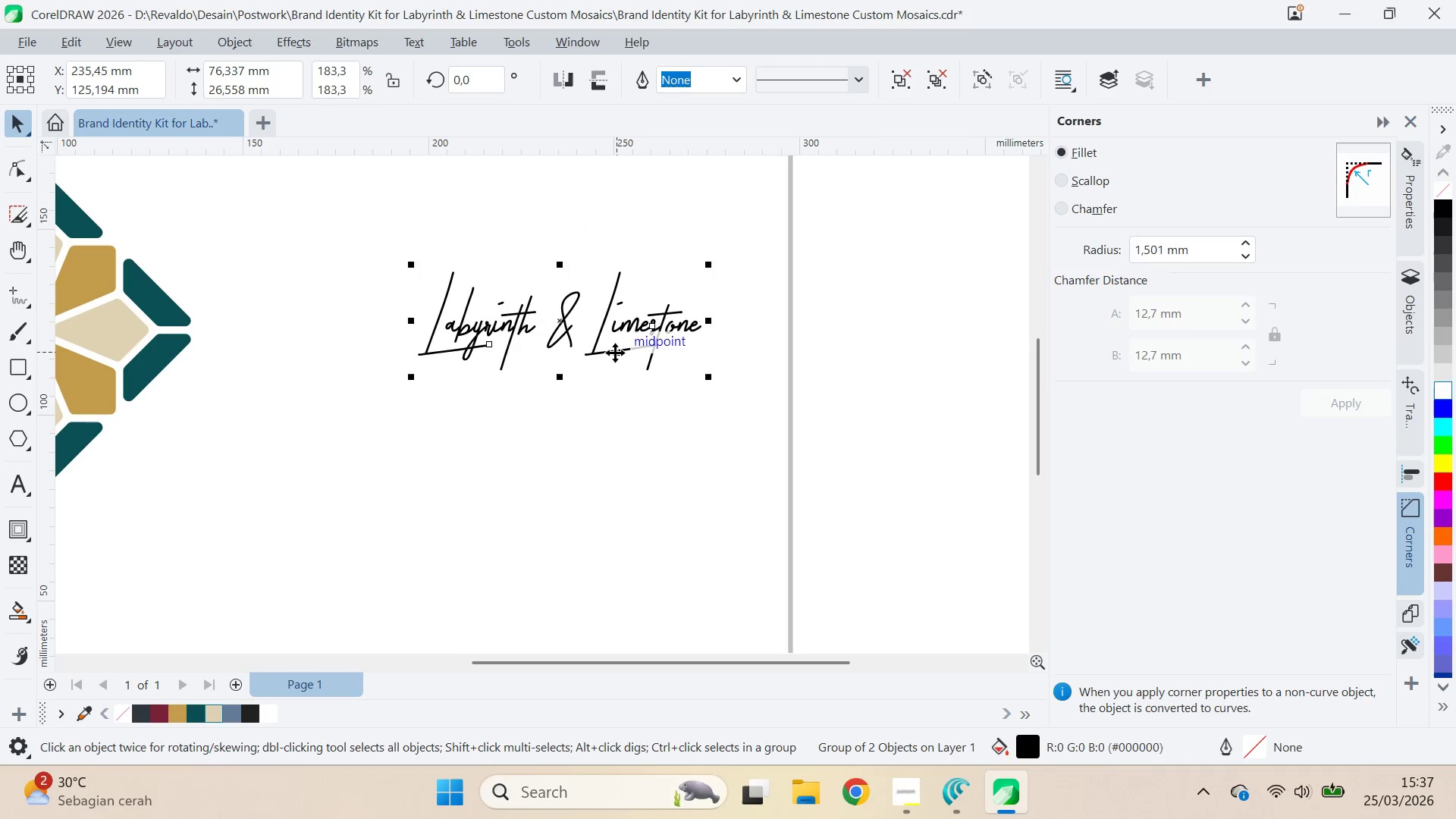 
left_click_drag(start_coordinate=[615, 353], to_coordinate=[623, 388])
 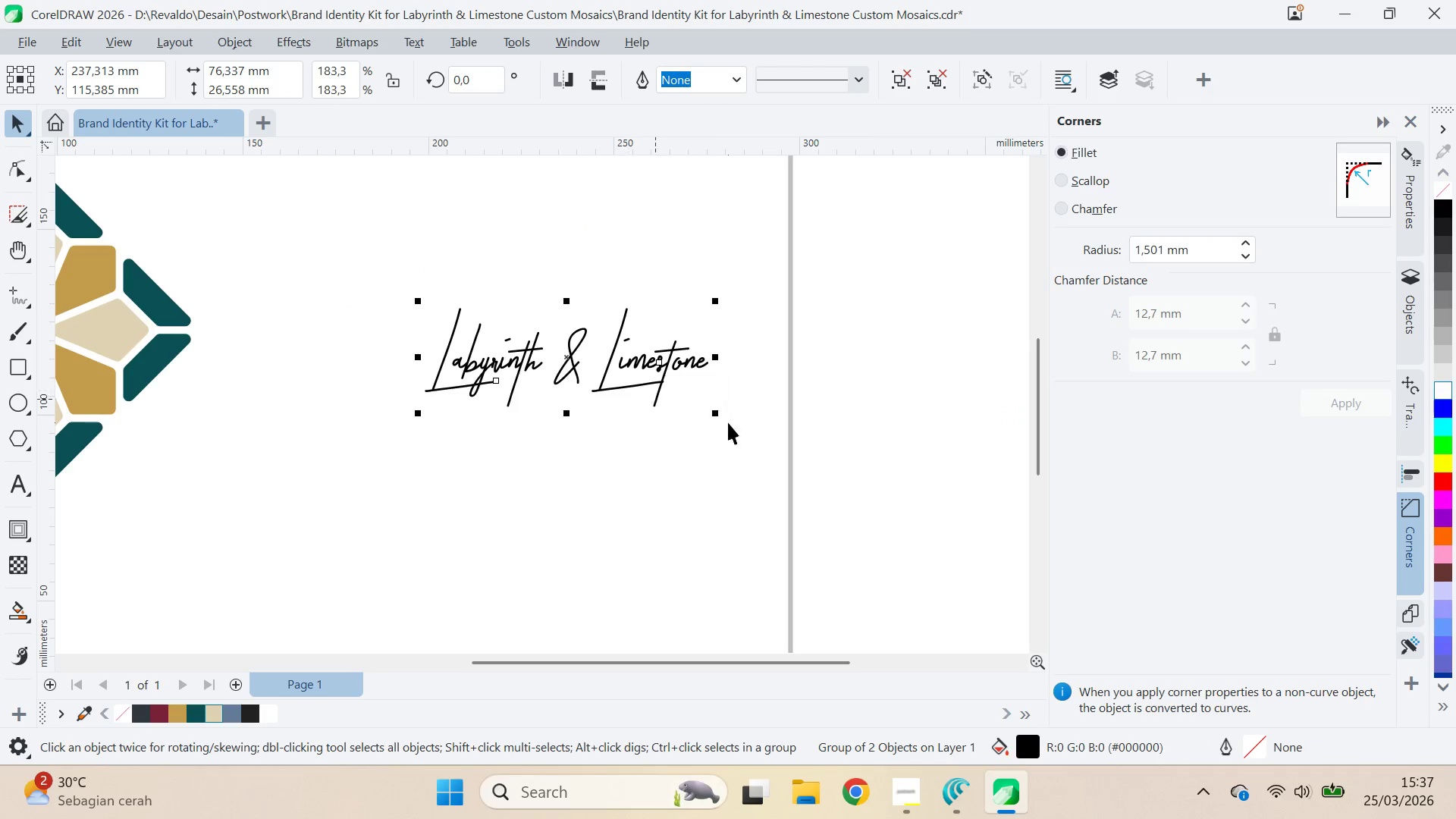 
hold_key(key=ShiftLeft, duration=1.42)
left_click_drag(start_coordinate=[718, 418], to_coordinate=[839, 529])
 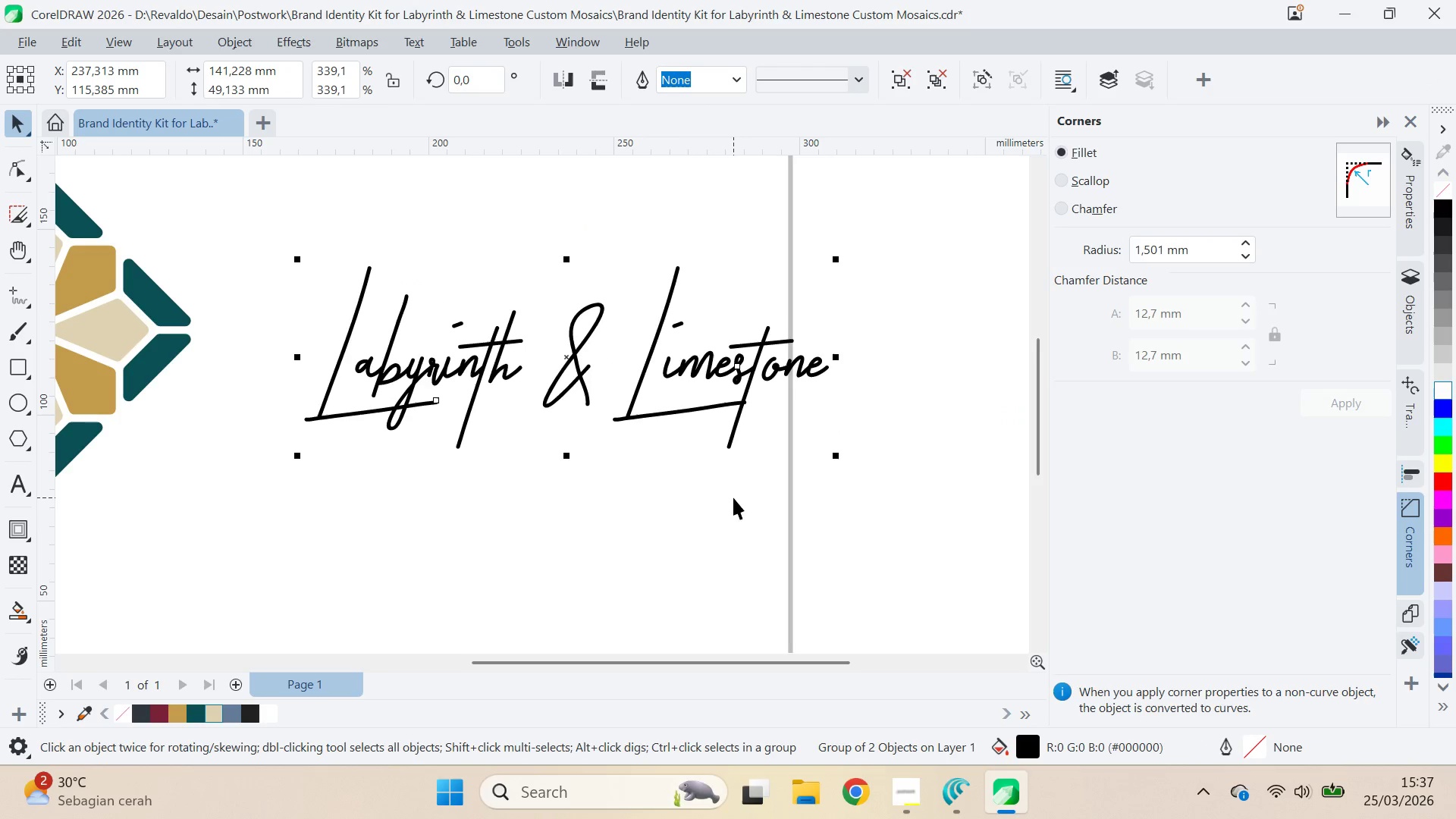 
key(Control+Z)
 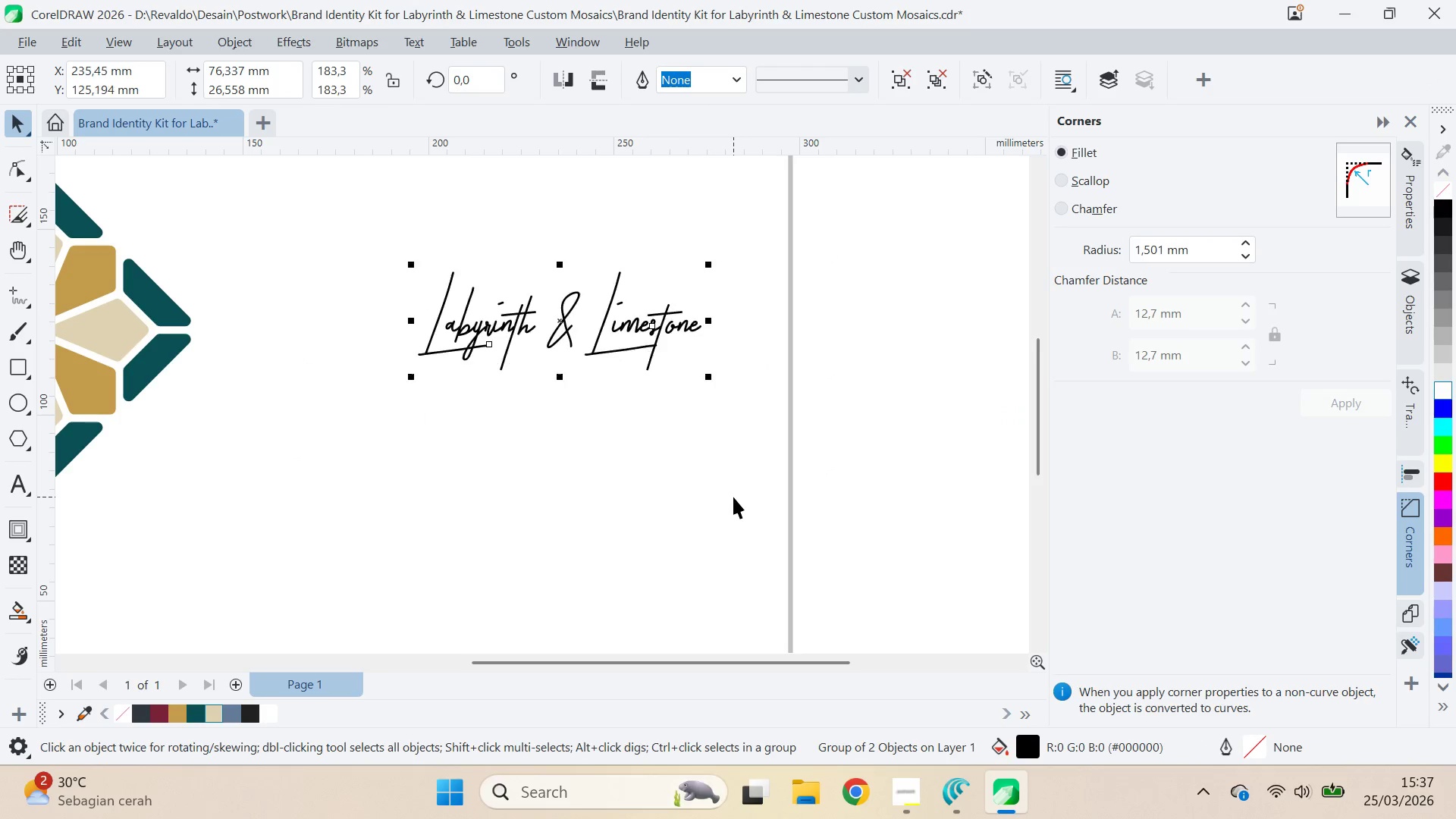 
key(Control+Z)
 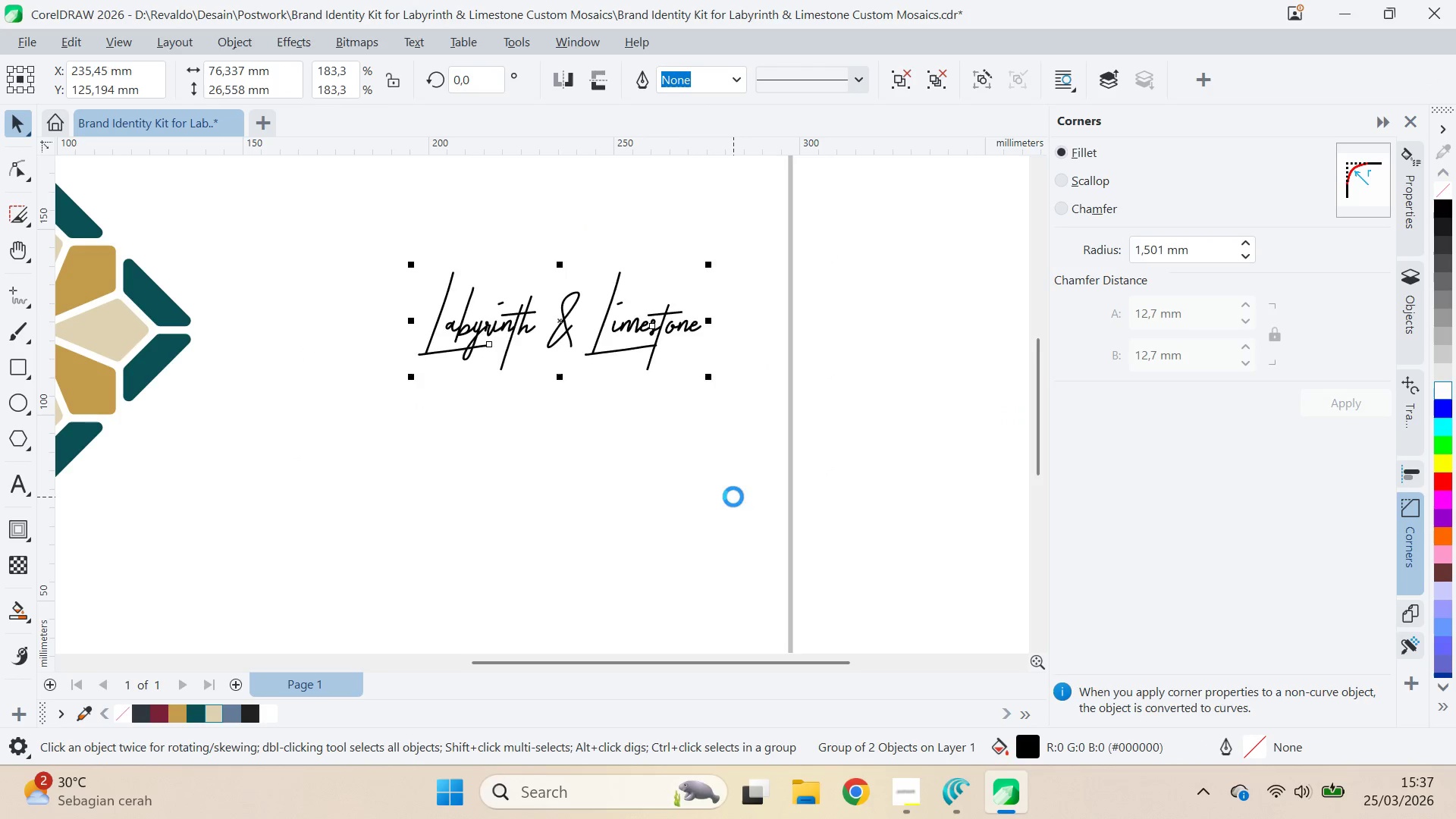 
key(Control+Z)
 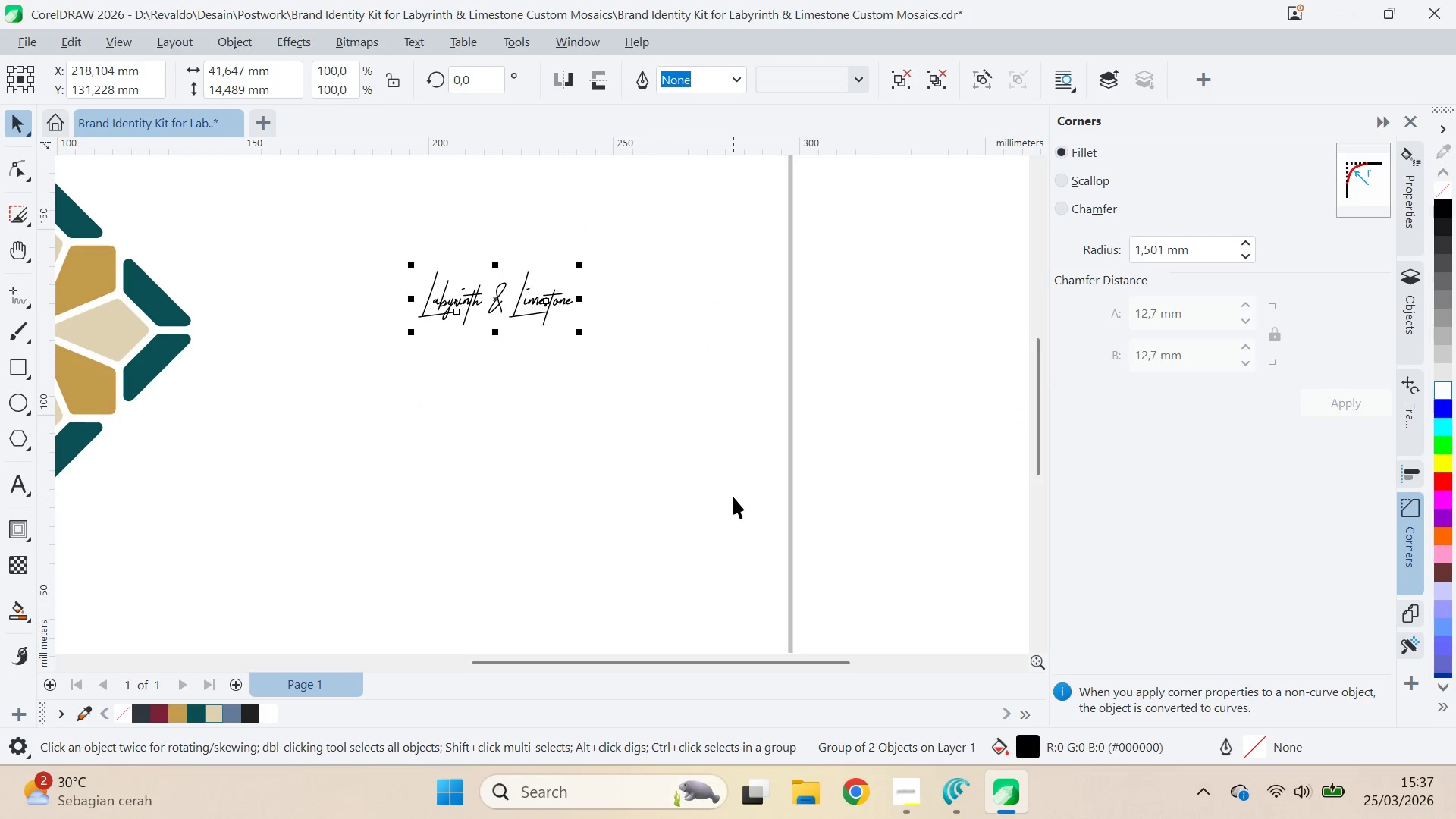 
key(Control+Z)
 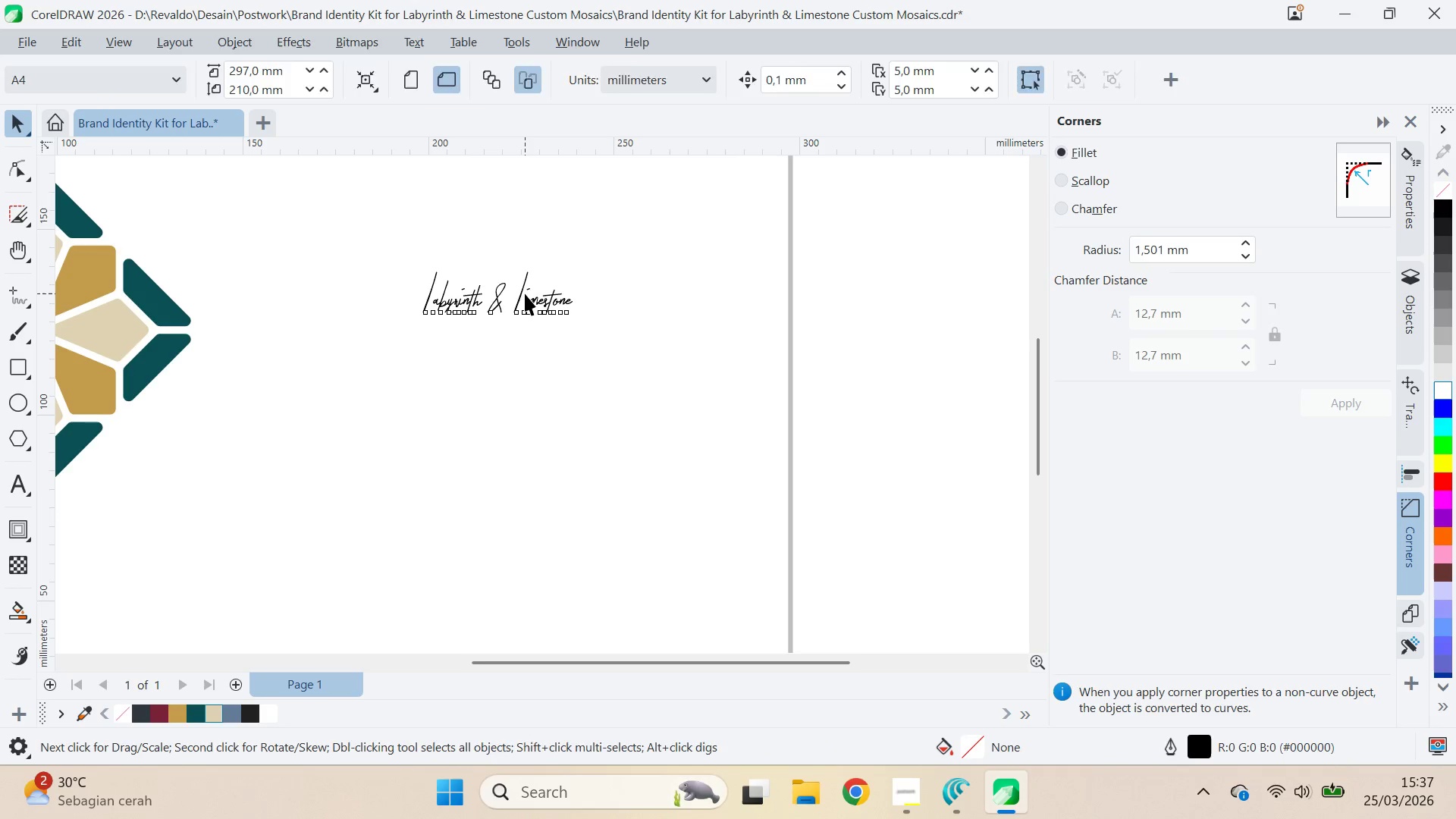 
double_click([524, 291])
 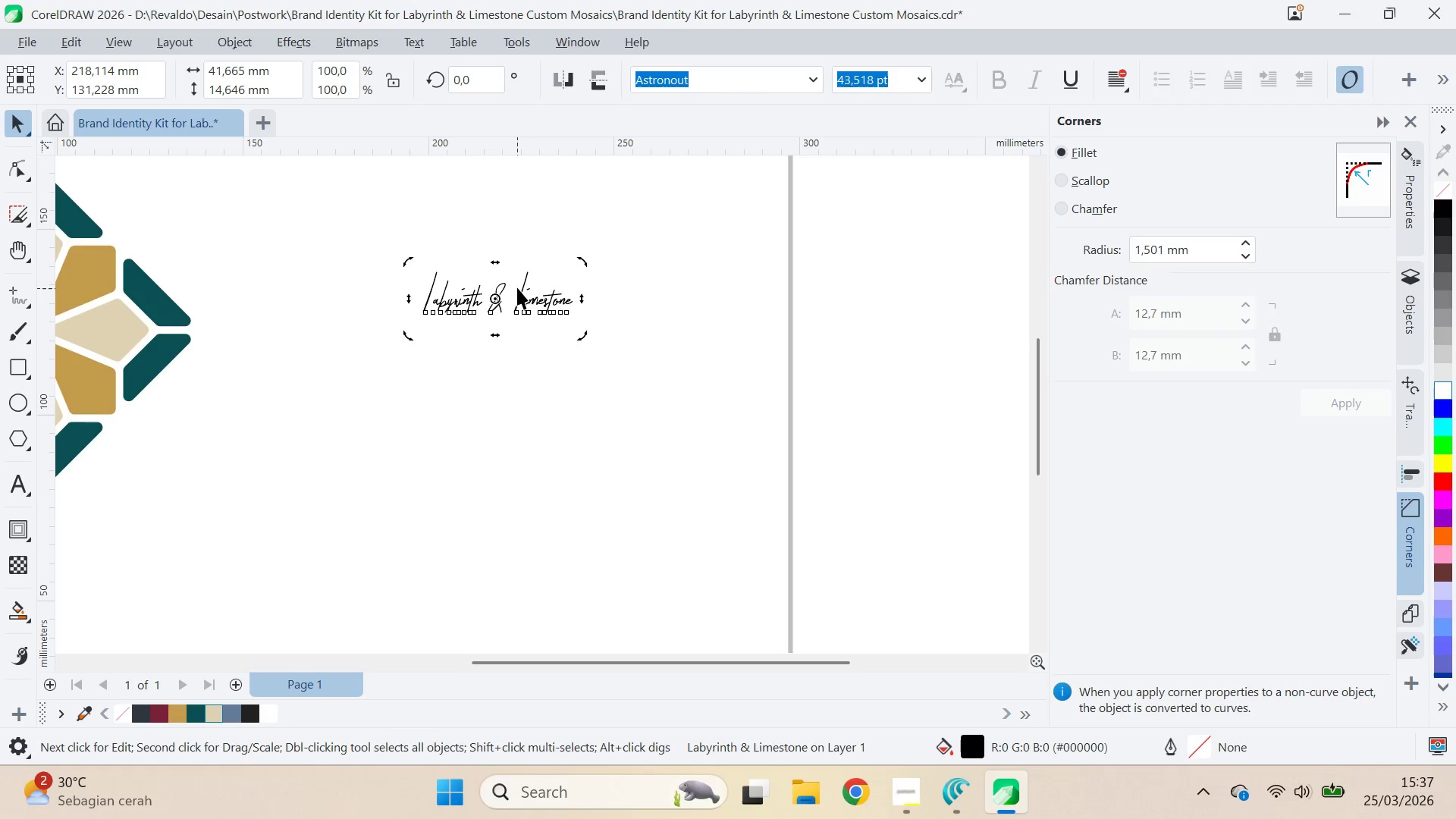 
double_click([517, 287])
 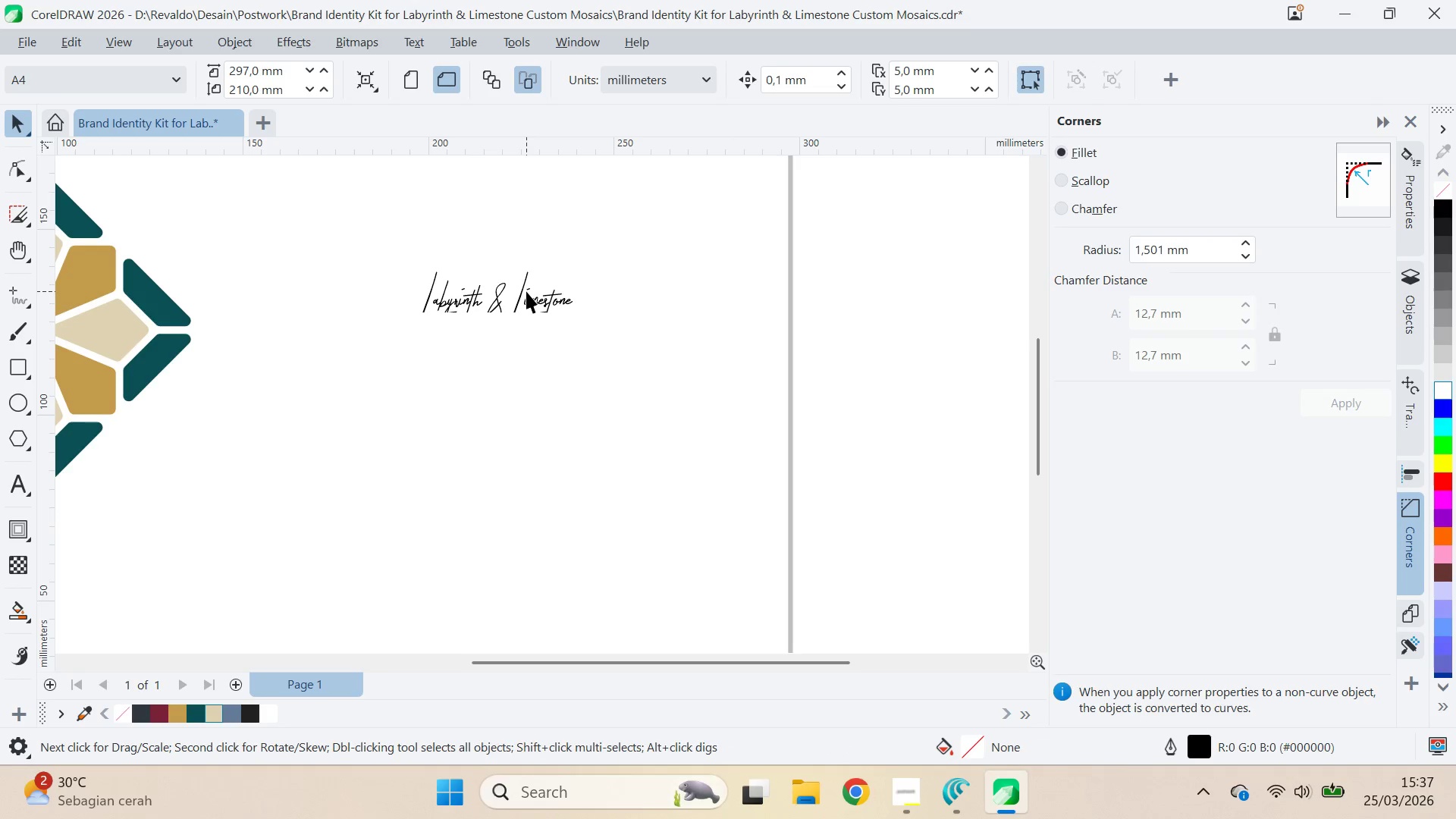 
triple_click([526, 291])
 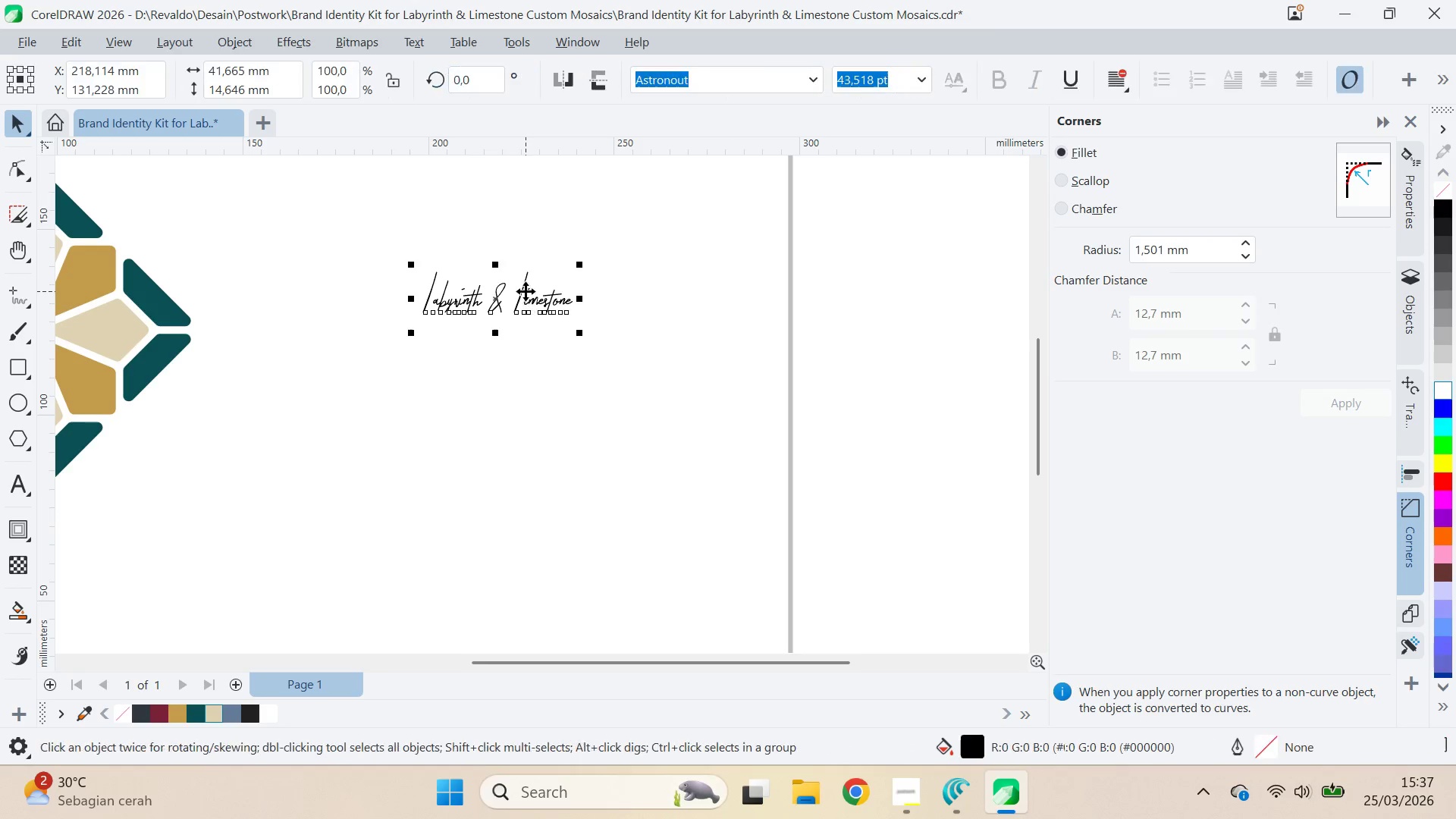 
triple_click([526, 291])
 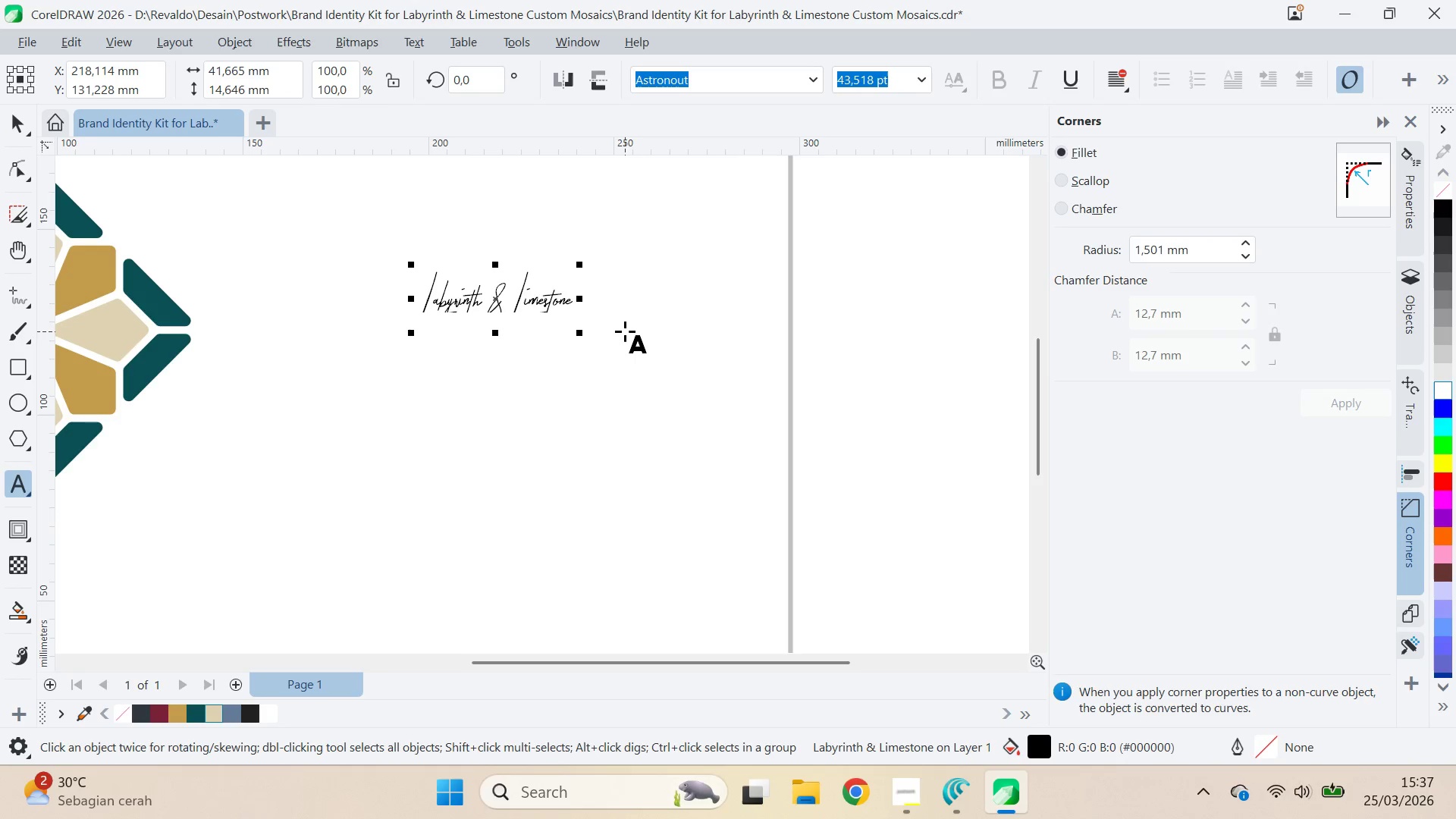 
key(ArrowLeft)
 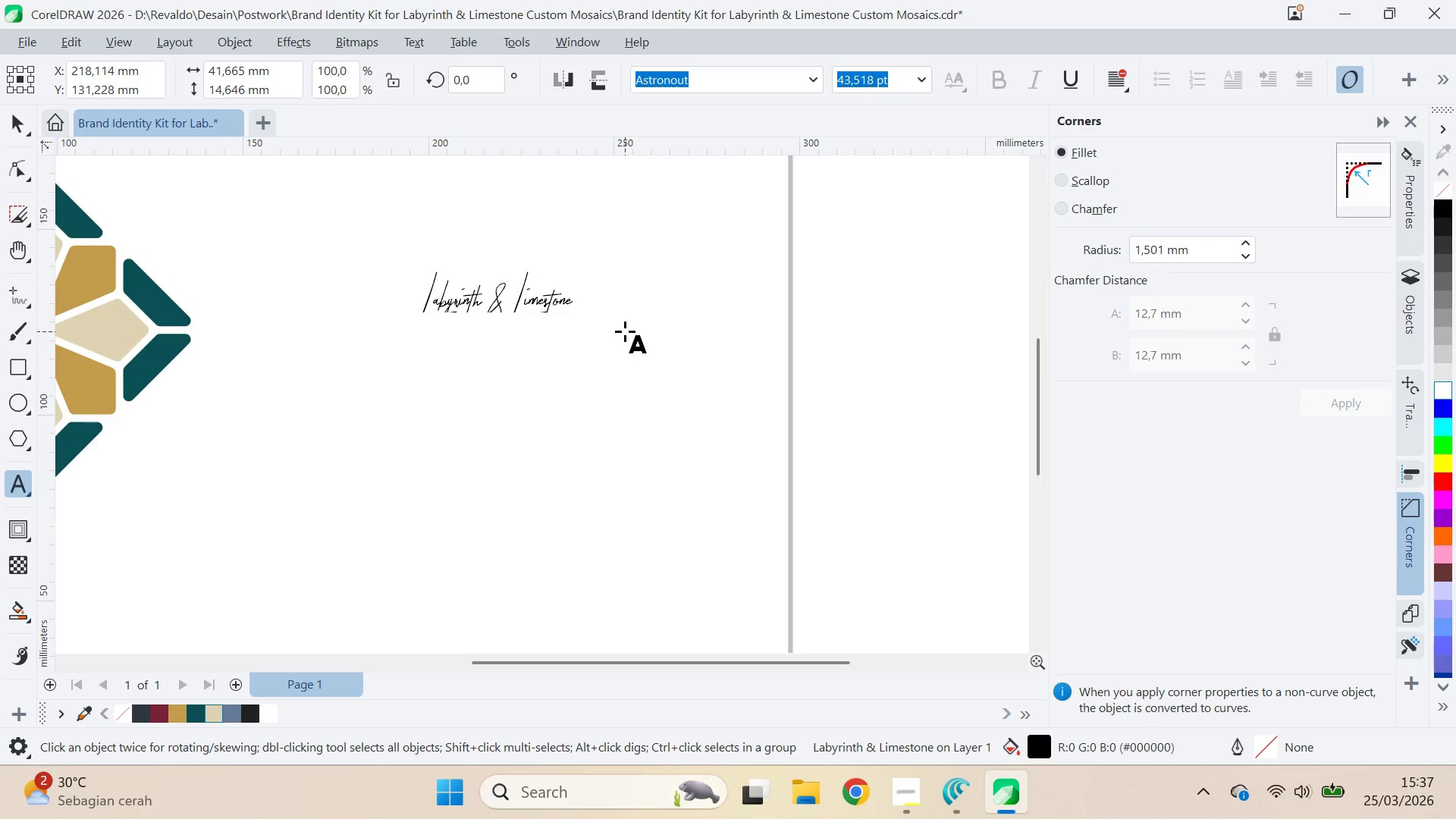 
key(Backspace)
 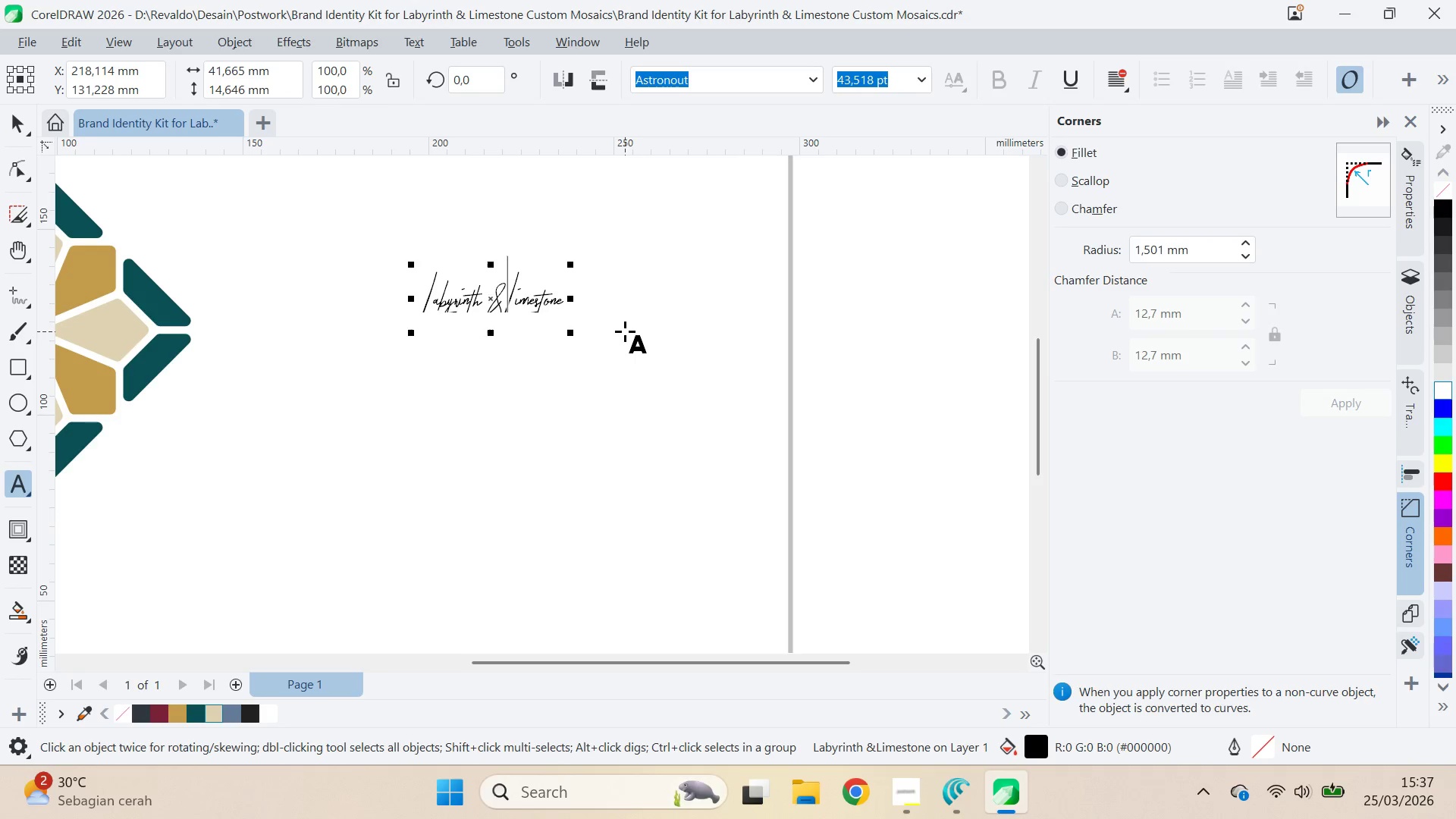 
key(Backspace)
 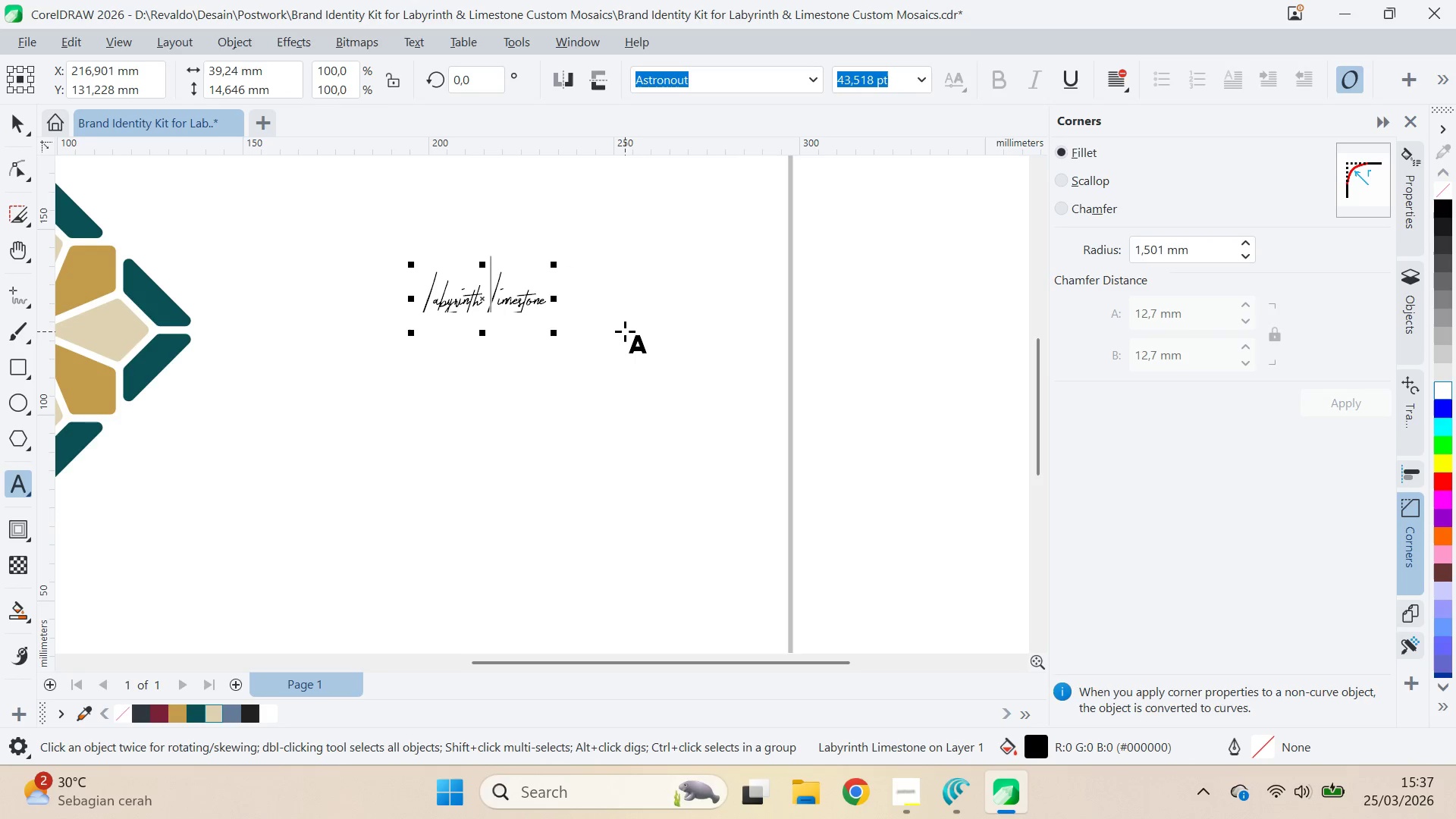 
key(Control+Z)
 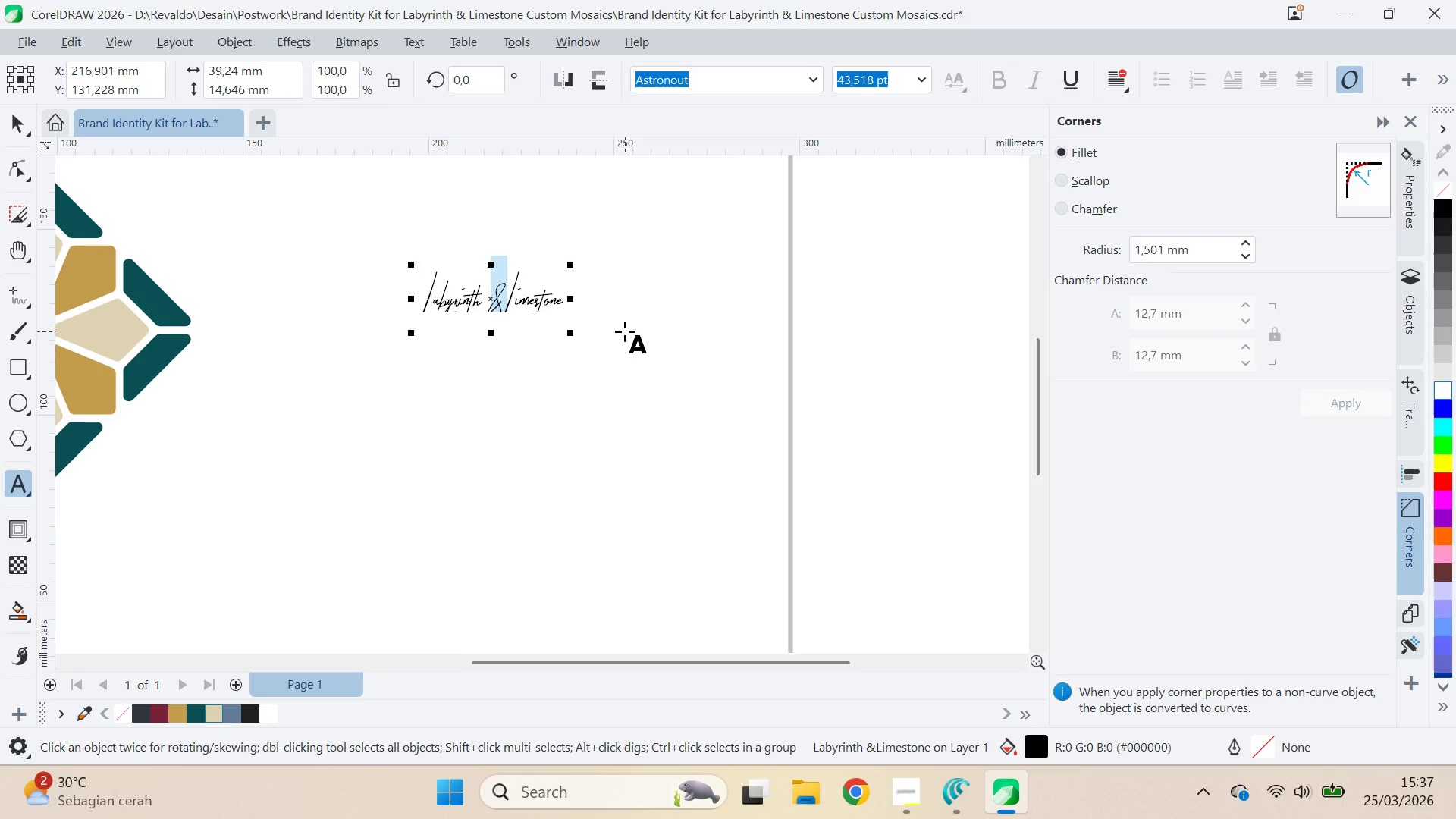 
key(Backspace)
 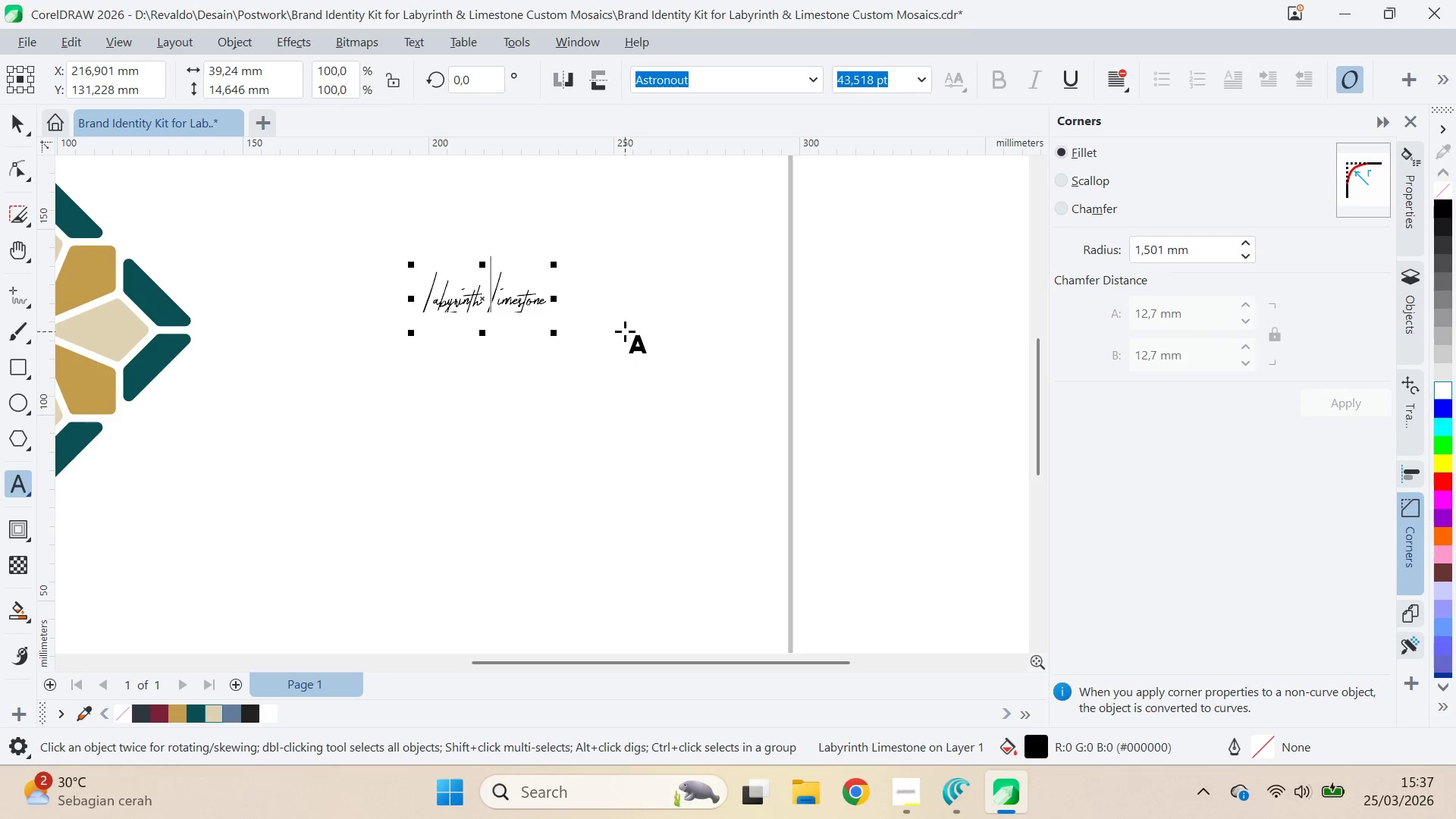 
key(Enter)
 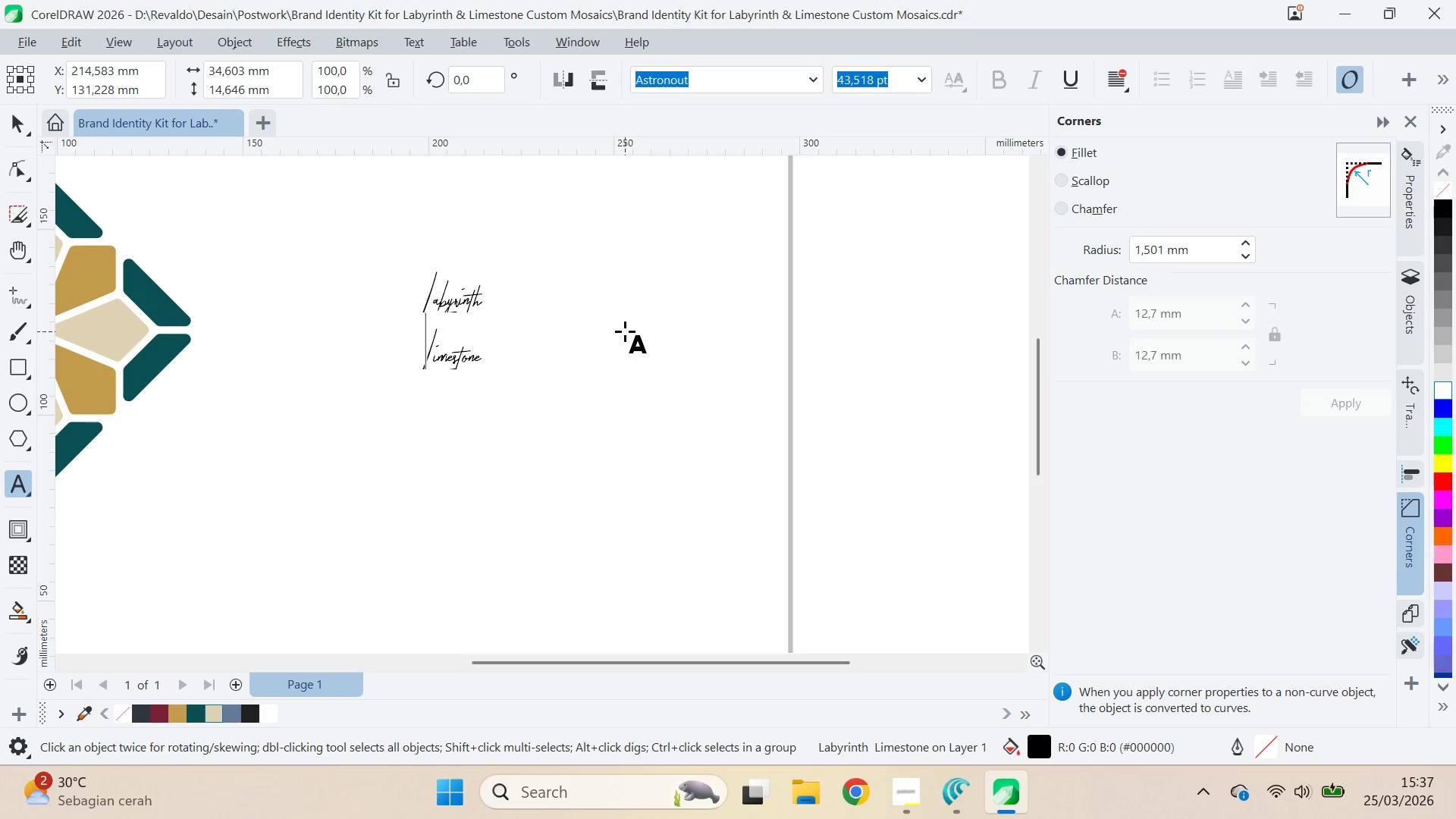 
key(Shift+7)
 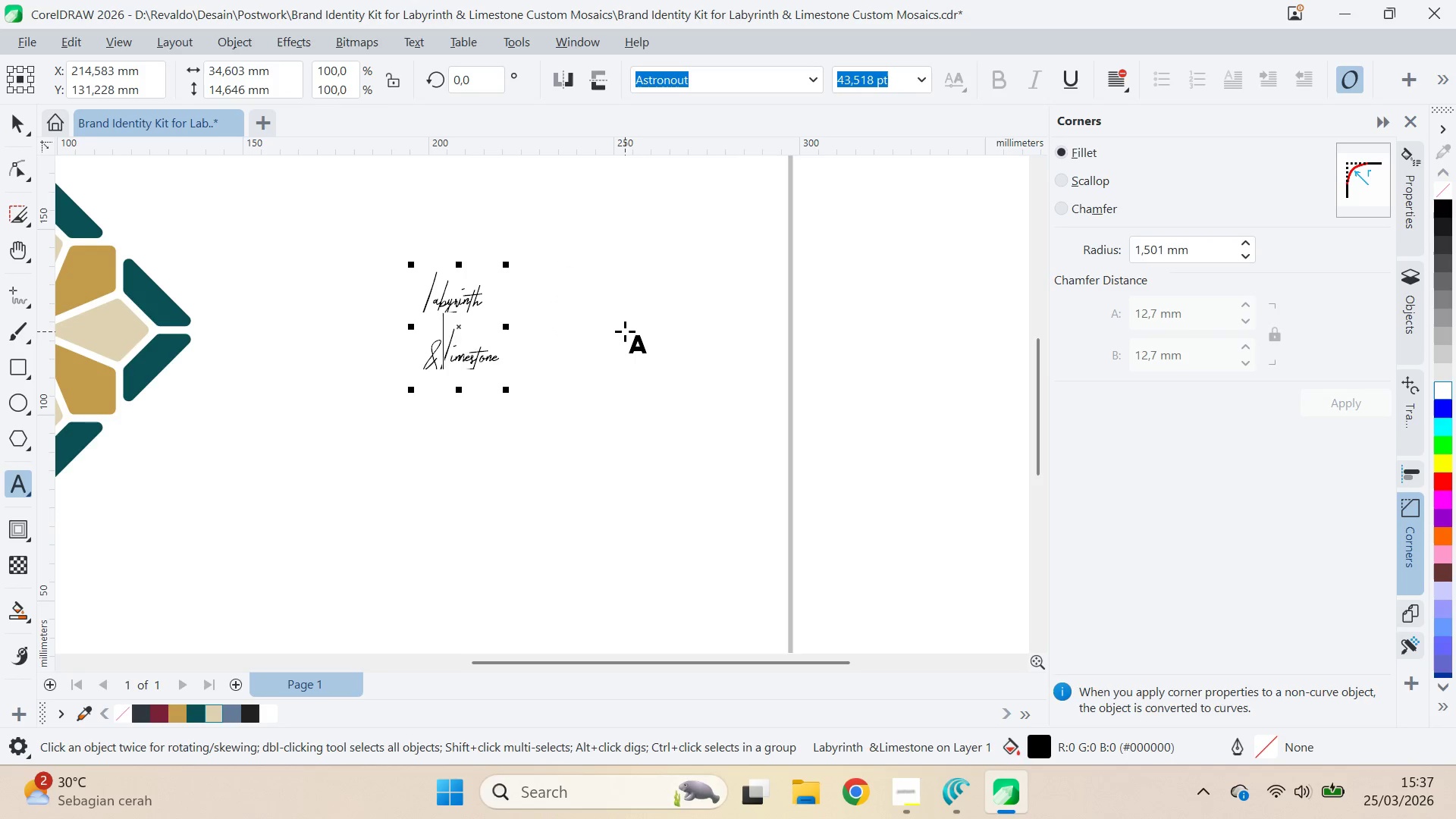 
key(Enter)
 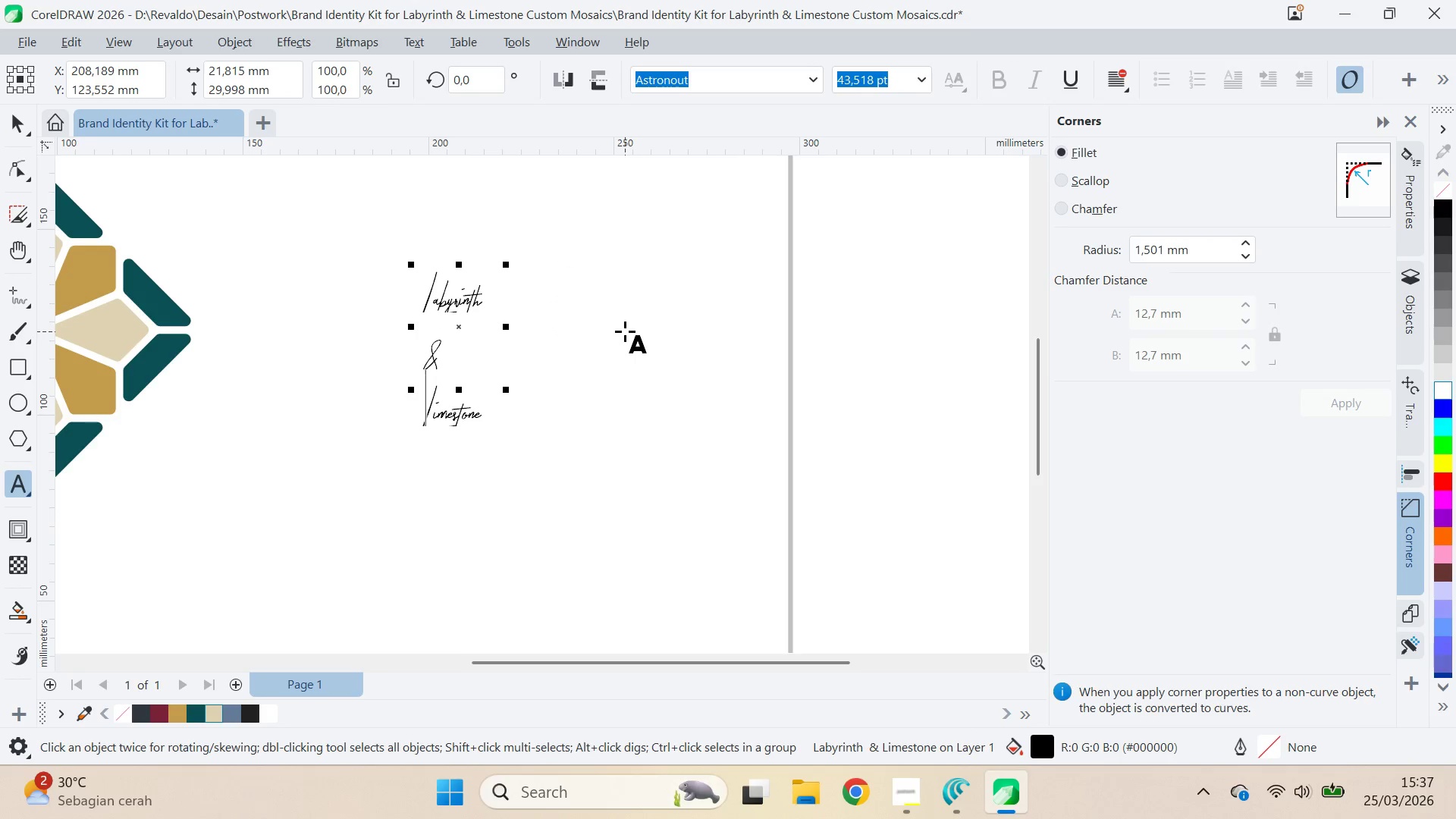 
key(Shift+ShiftRight)
 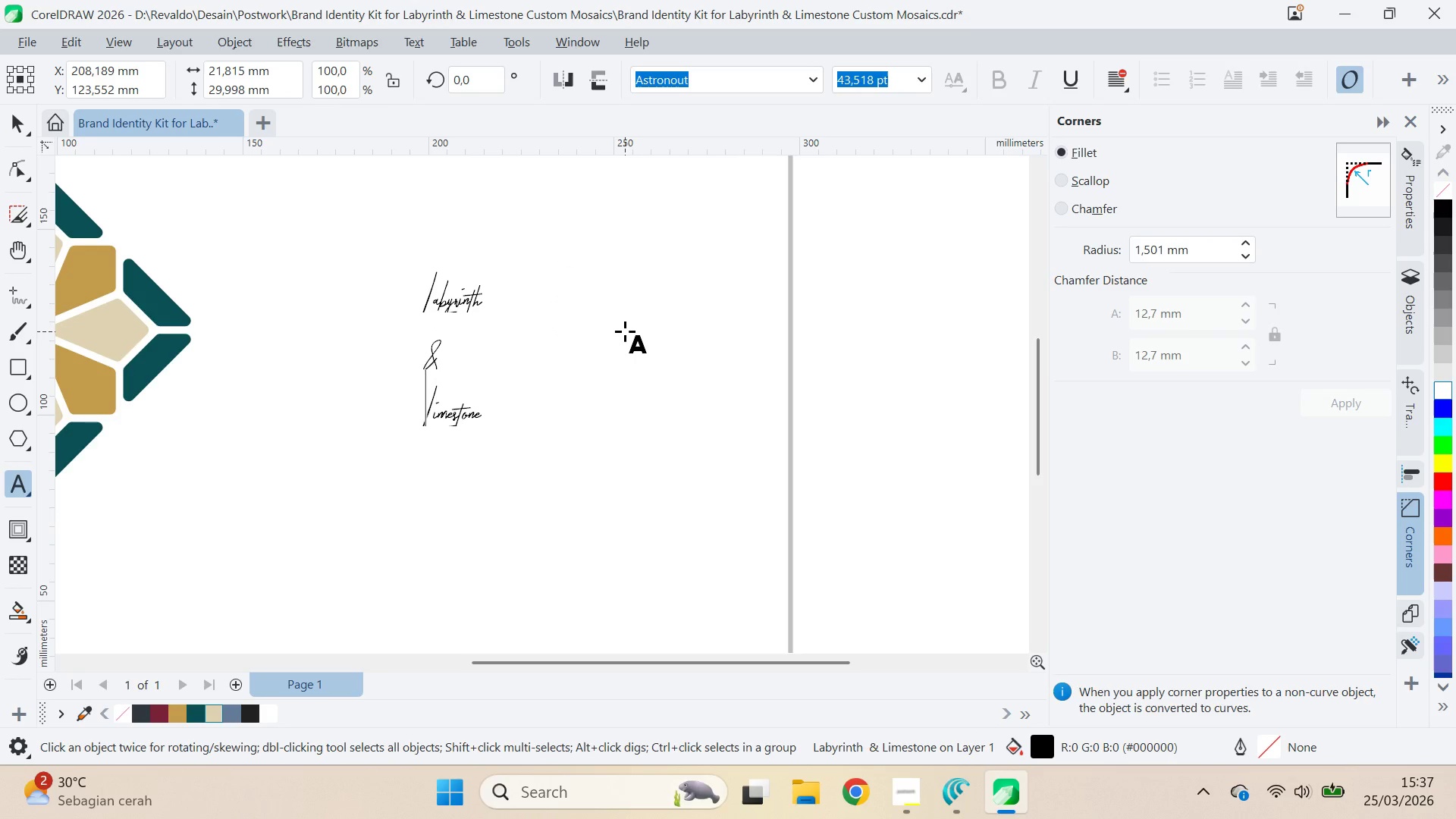 
key(Backspace)
 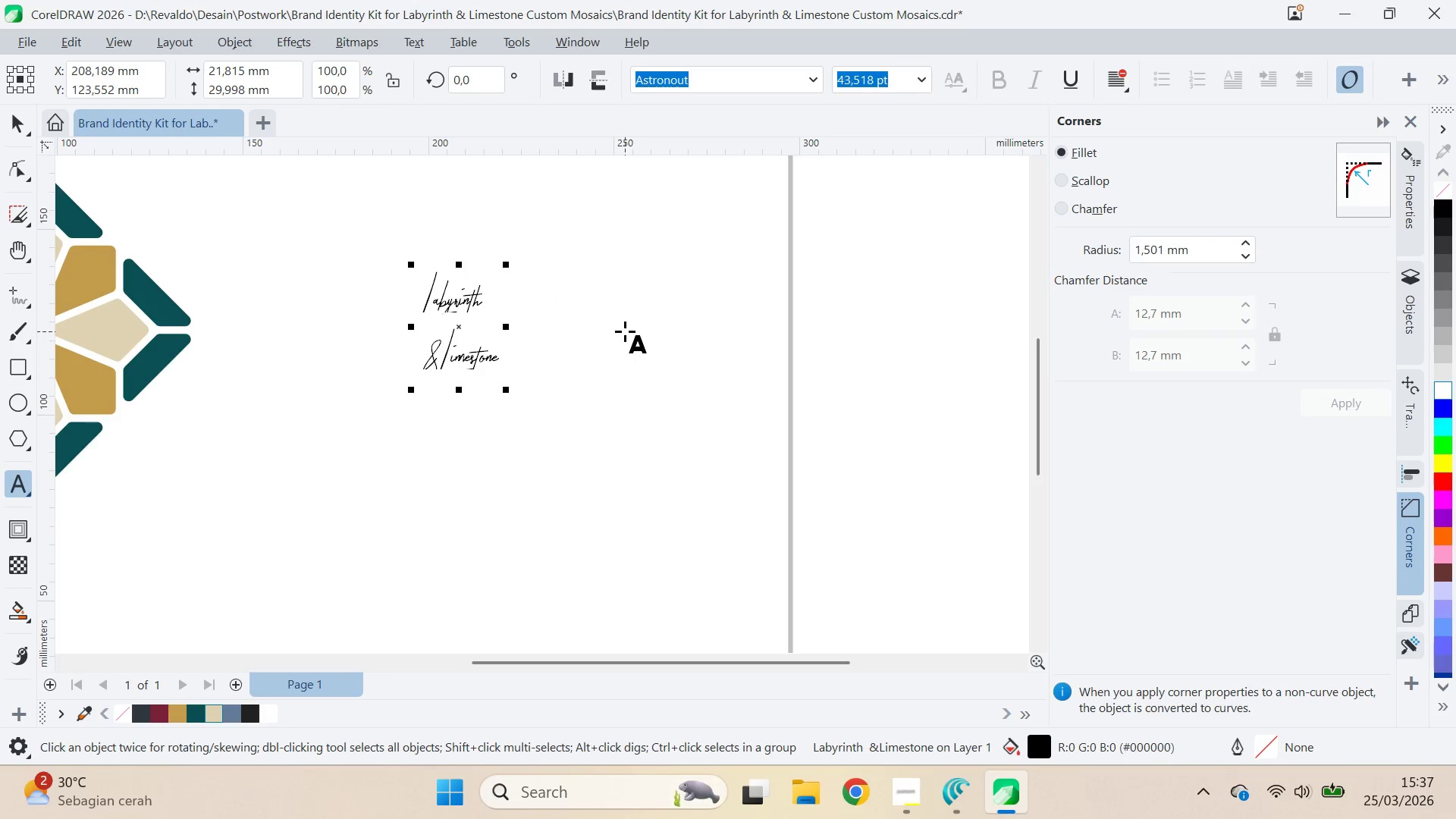 
key(Shift+Enter)
 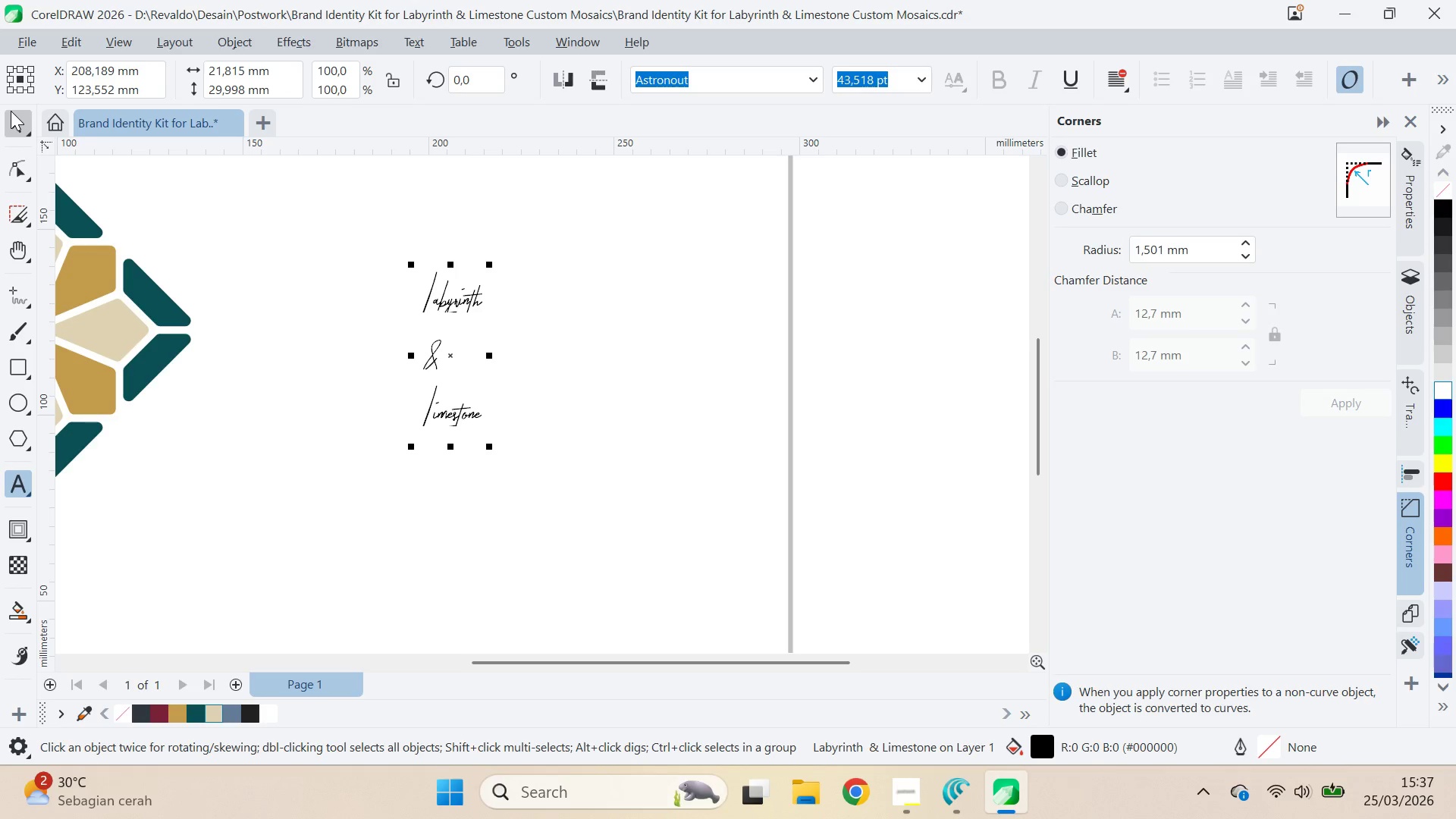 
key(Control+K)
 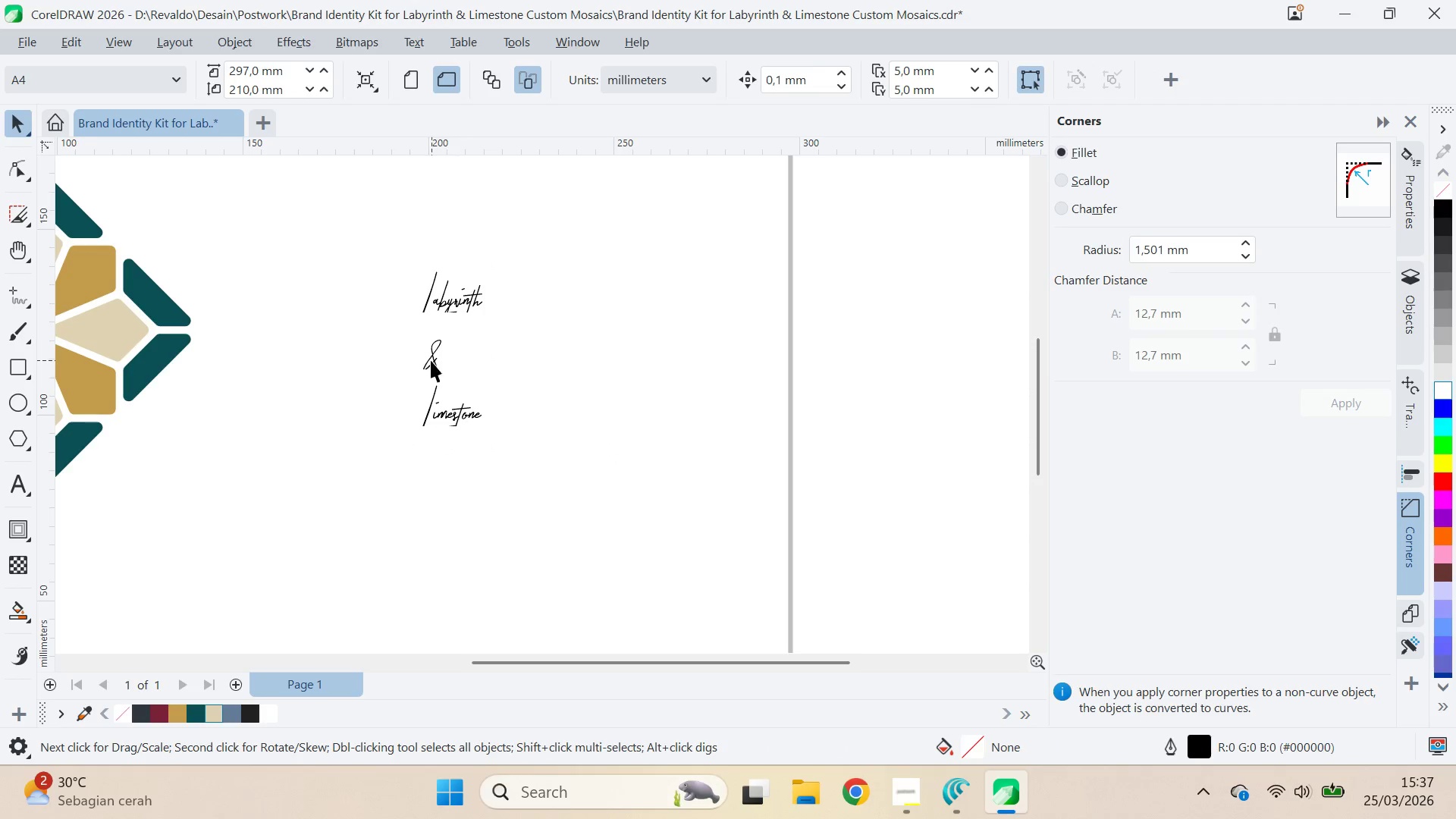 
left_click([456, 304])
 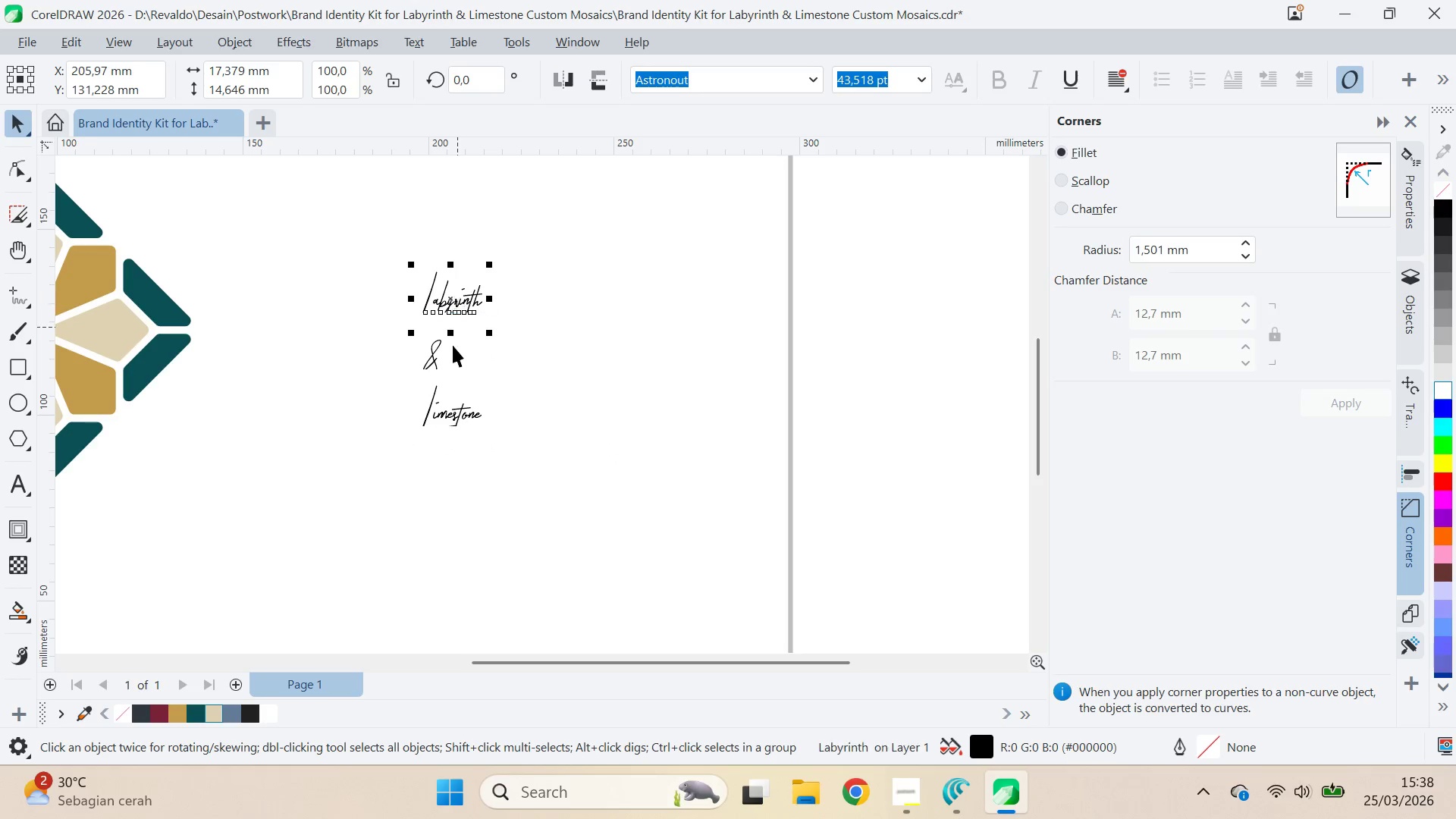 
hold_key(key=ShiftLeft, duration=0.75)
double_click([431, 354])
 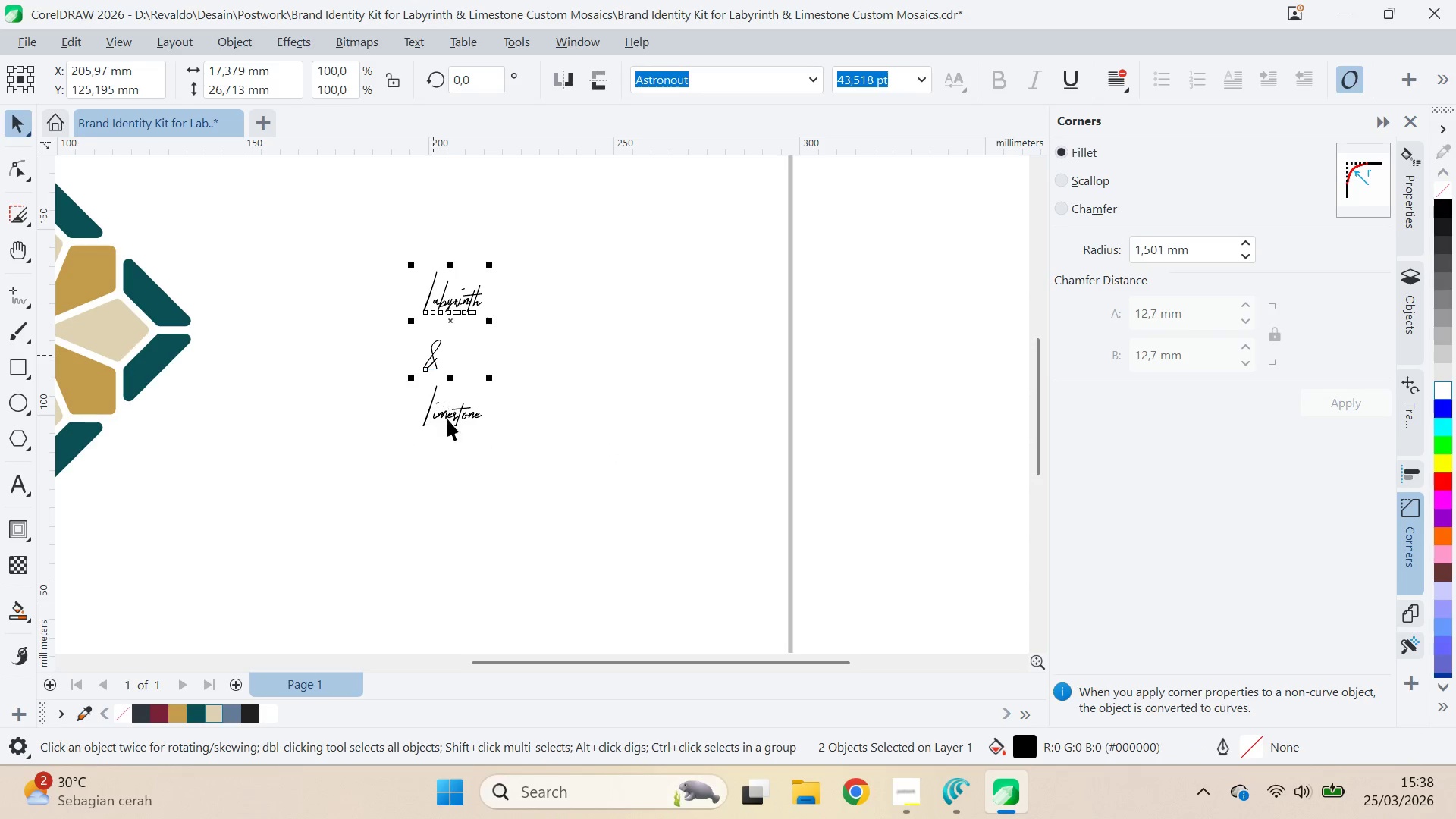 
triple_click([448, 426])
 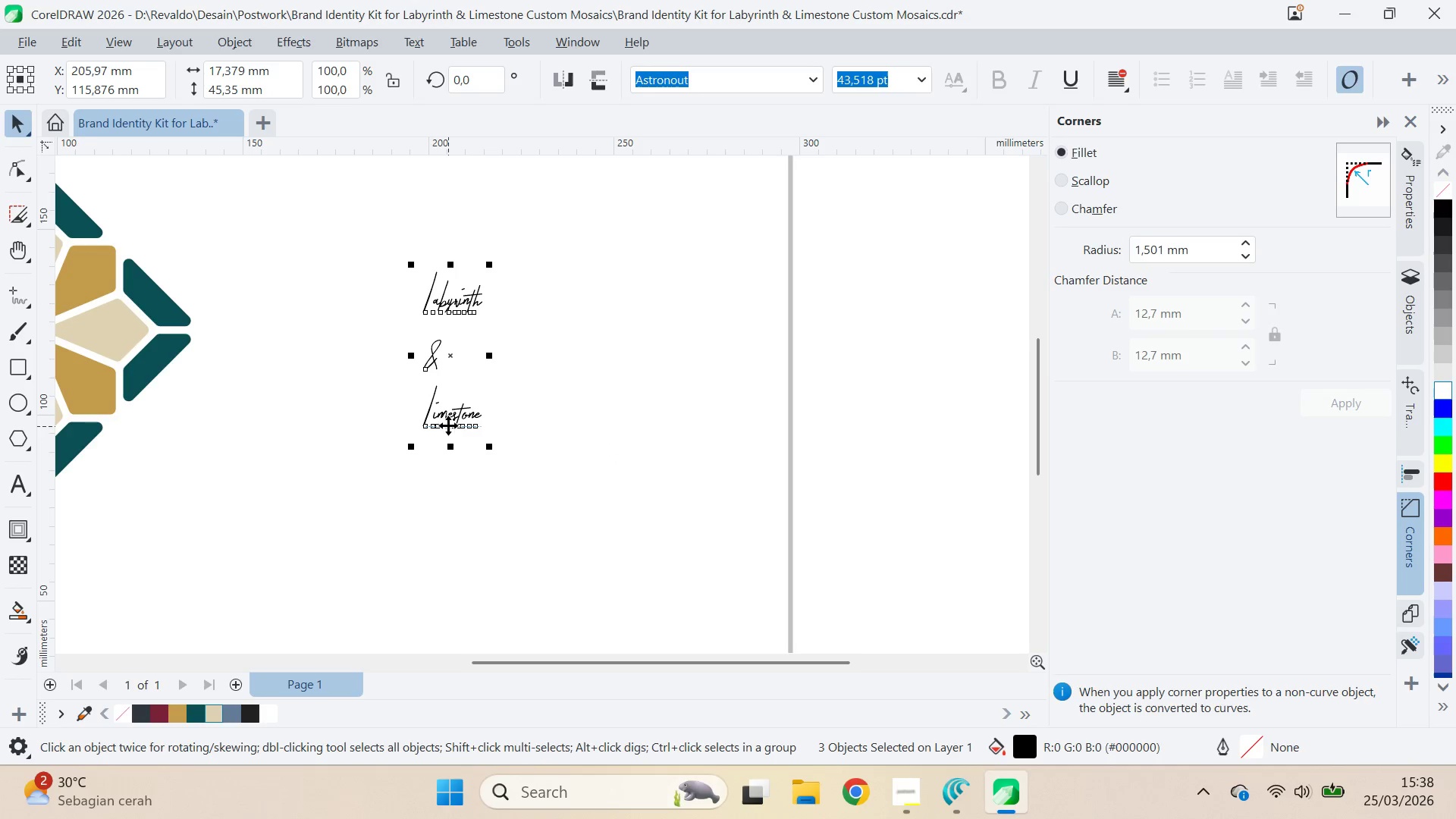 
key(Control+Q)
 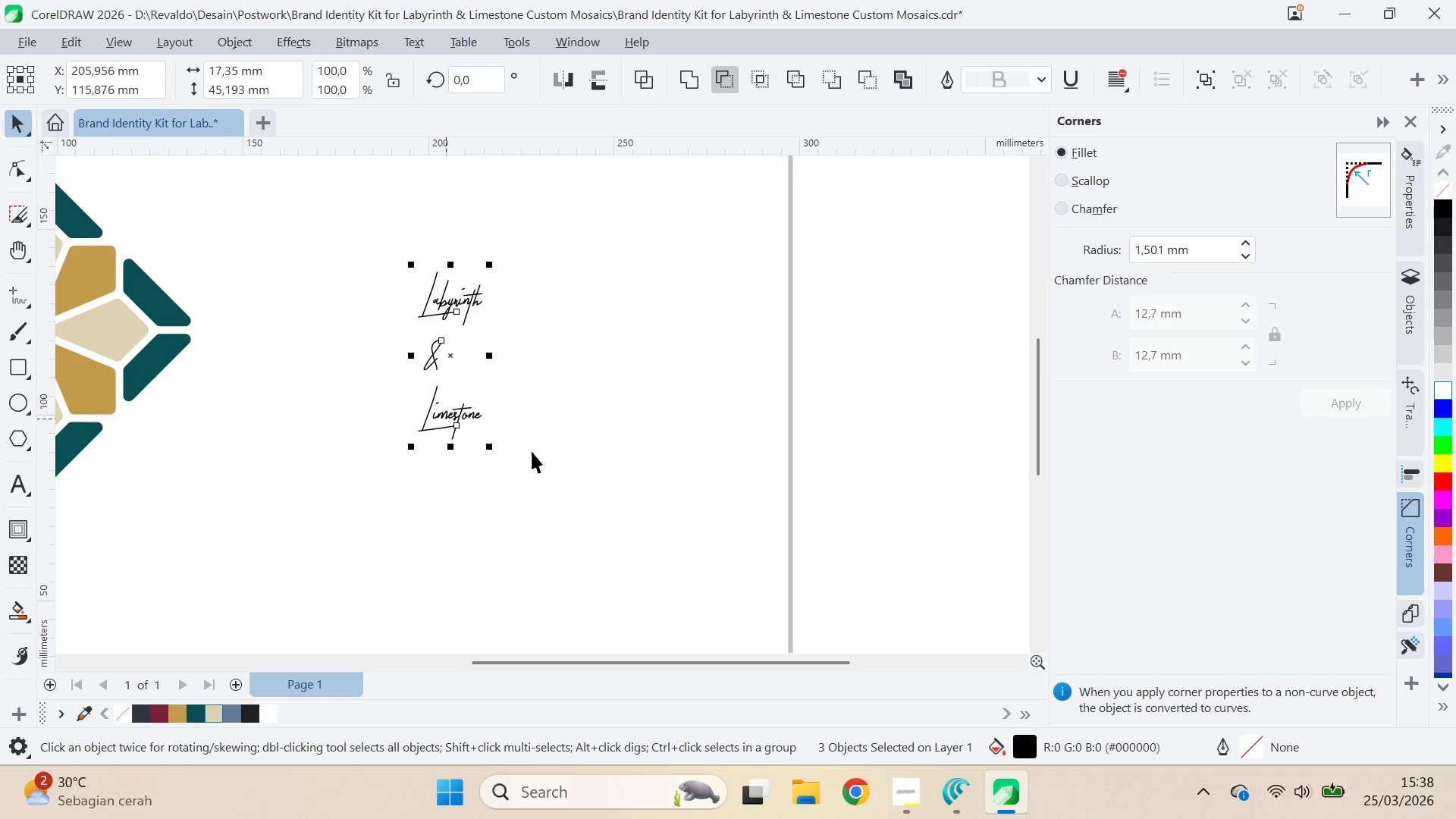 
left_click_drag(start_coordinate=[536, 454], to_coordinate=[522, 443])
 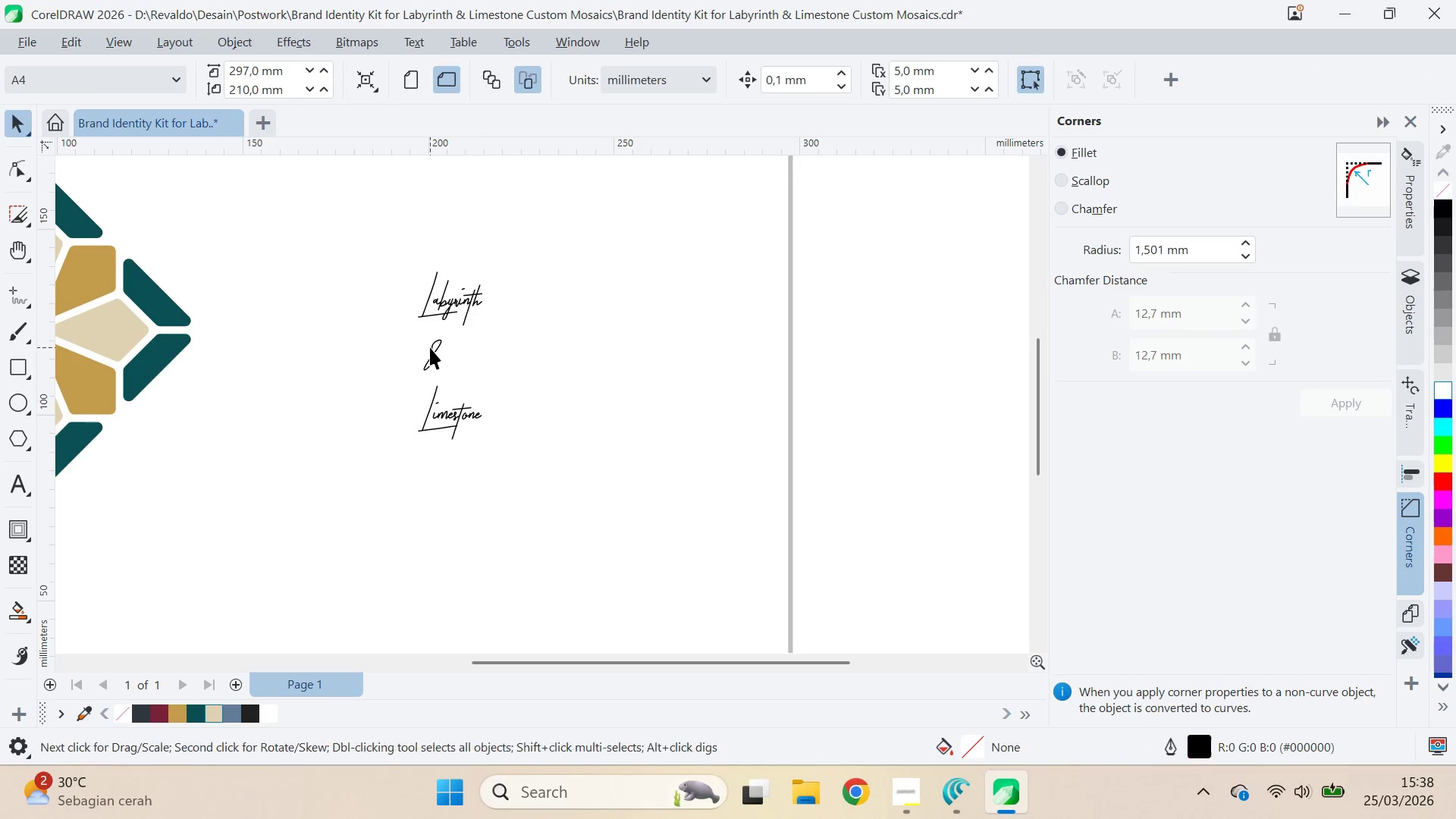 
double_click([430, 347])
 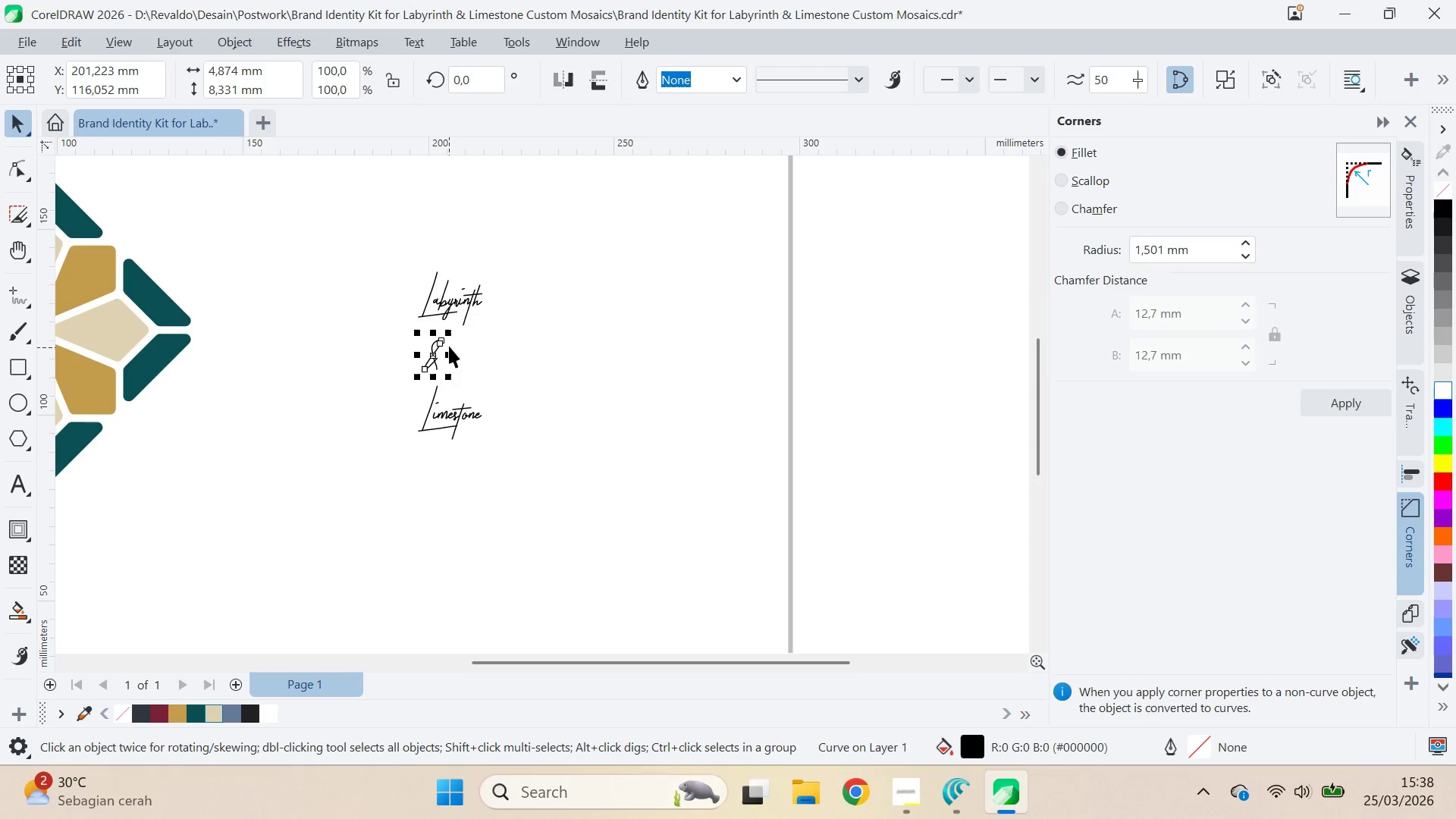 
hold_key(key=ShiftLeft, duration=1.5)
left_click_drag(start_coordinate=[449, 335], to_coordinate=[482, 337])
 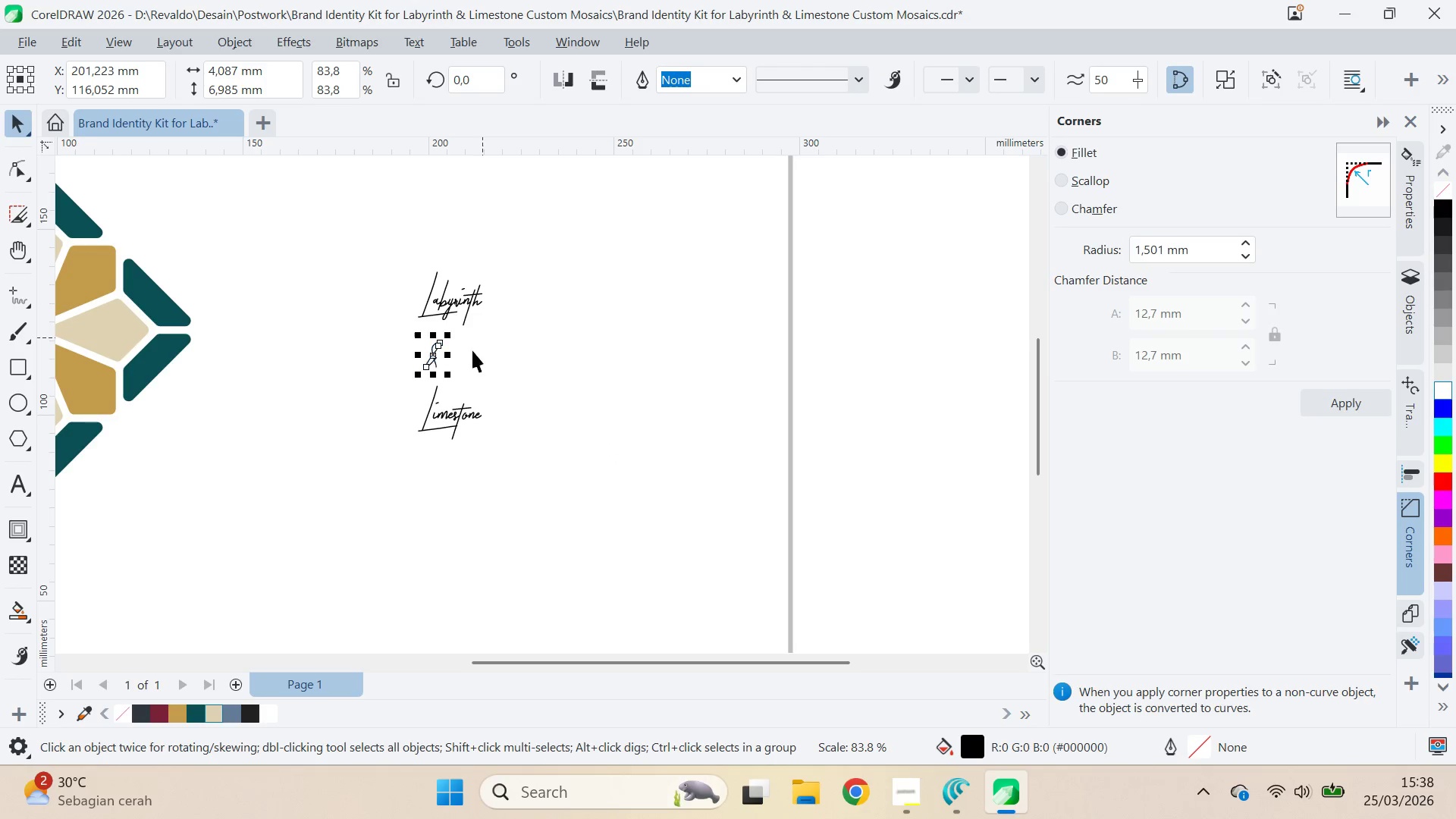 
hold_key(key=ShiftLeft, duration=22.73)
left_click_drag(start_coordinate=[428, 355], to_coordinate=[496, 304])
 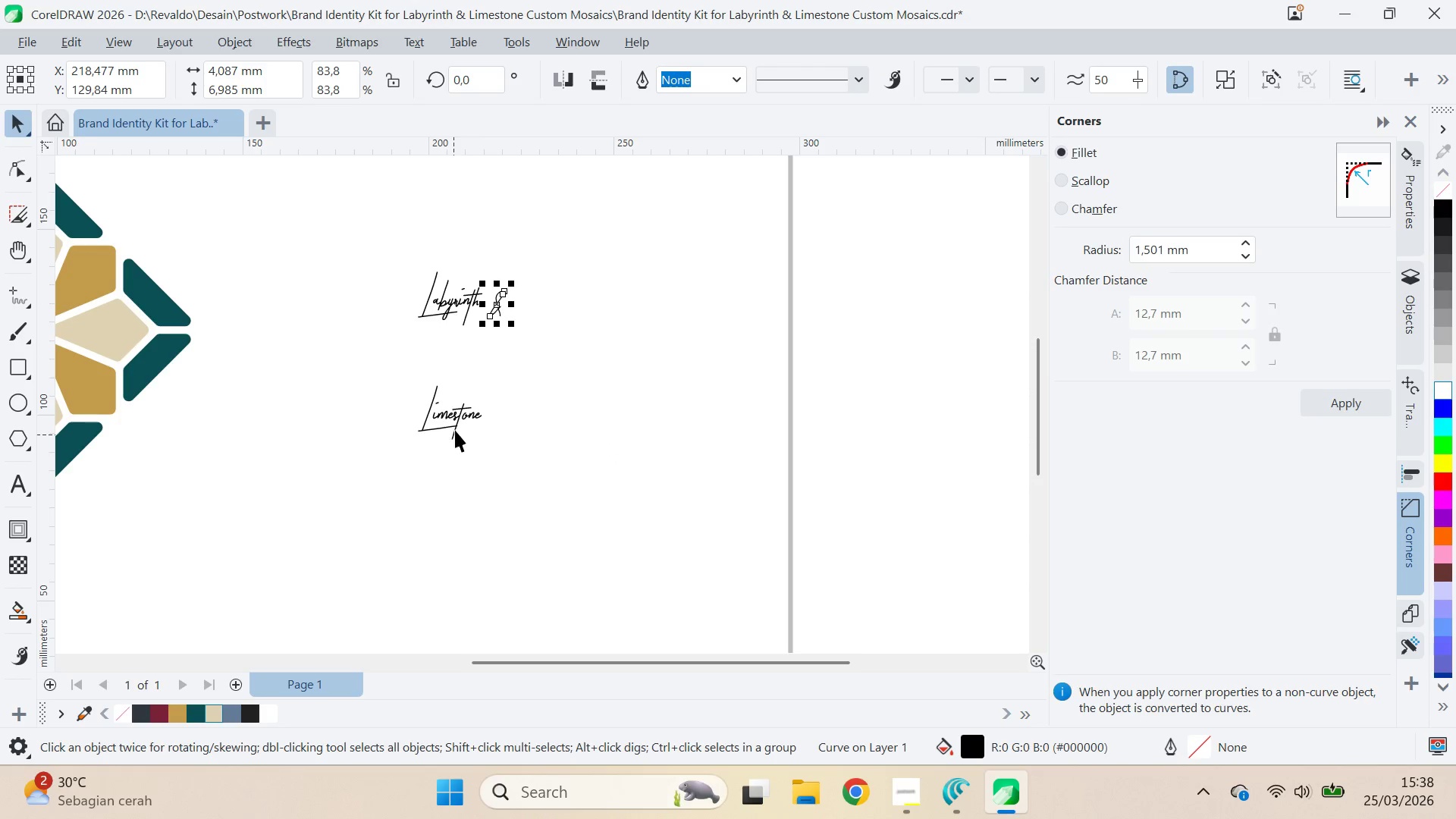 
left_click_drag(start_coordinate=[457, 424], to_coordinate=[455, 328])
 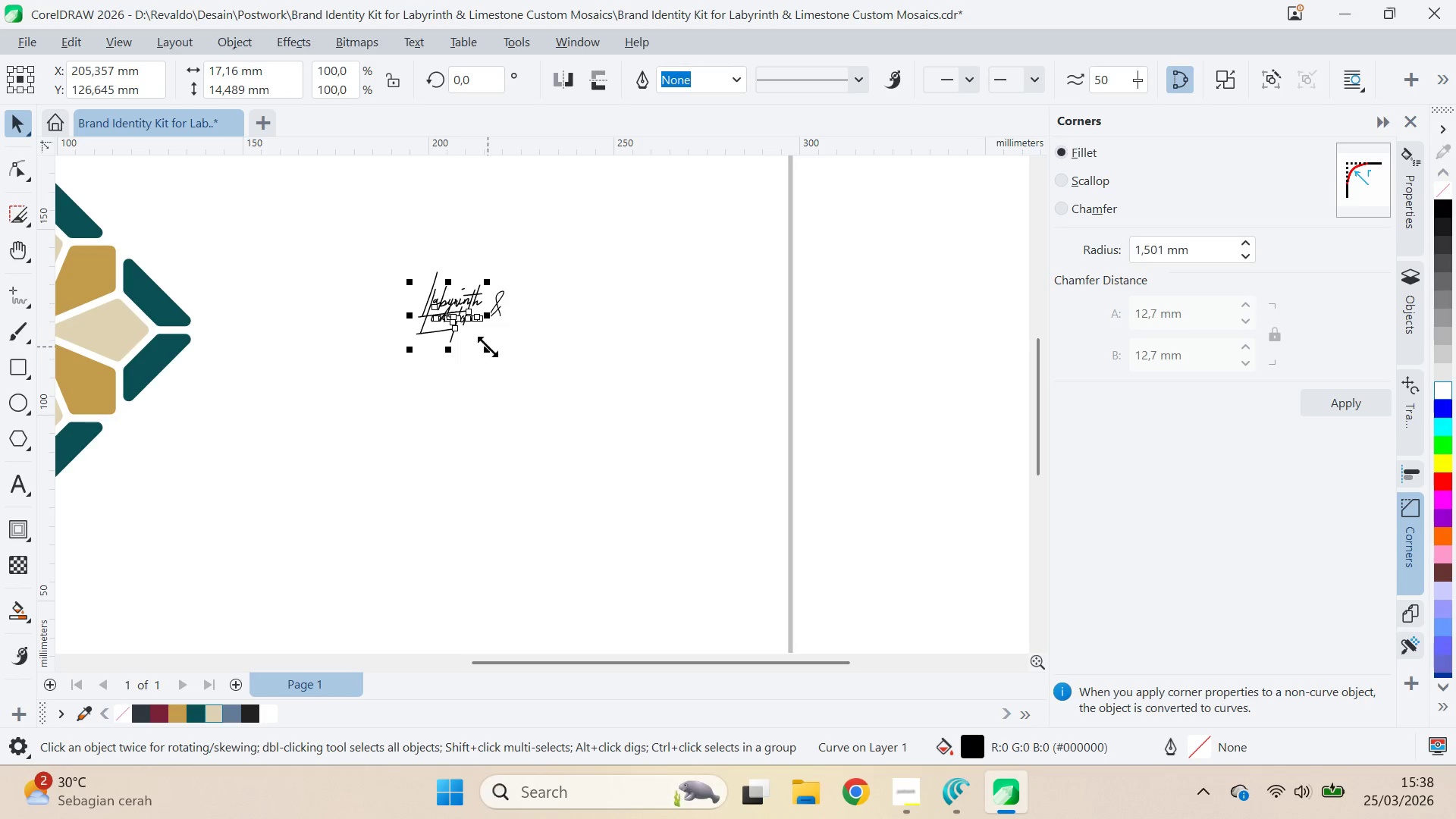 
left_click_drag(start_coordinate=[488, 347], to_coordinate=[541, 375])
 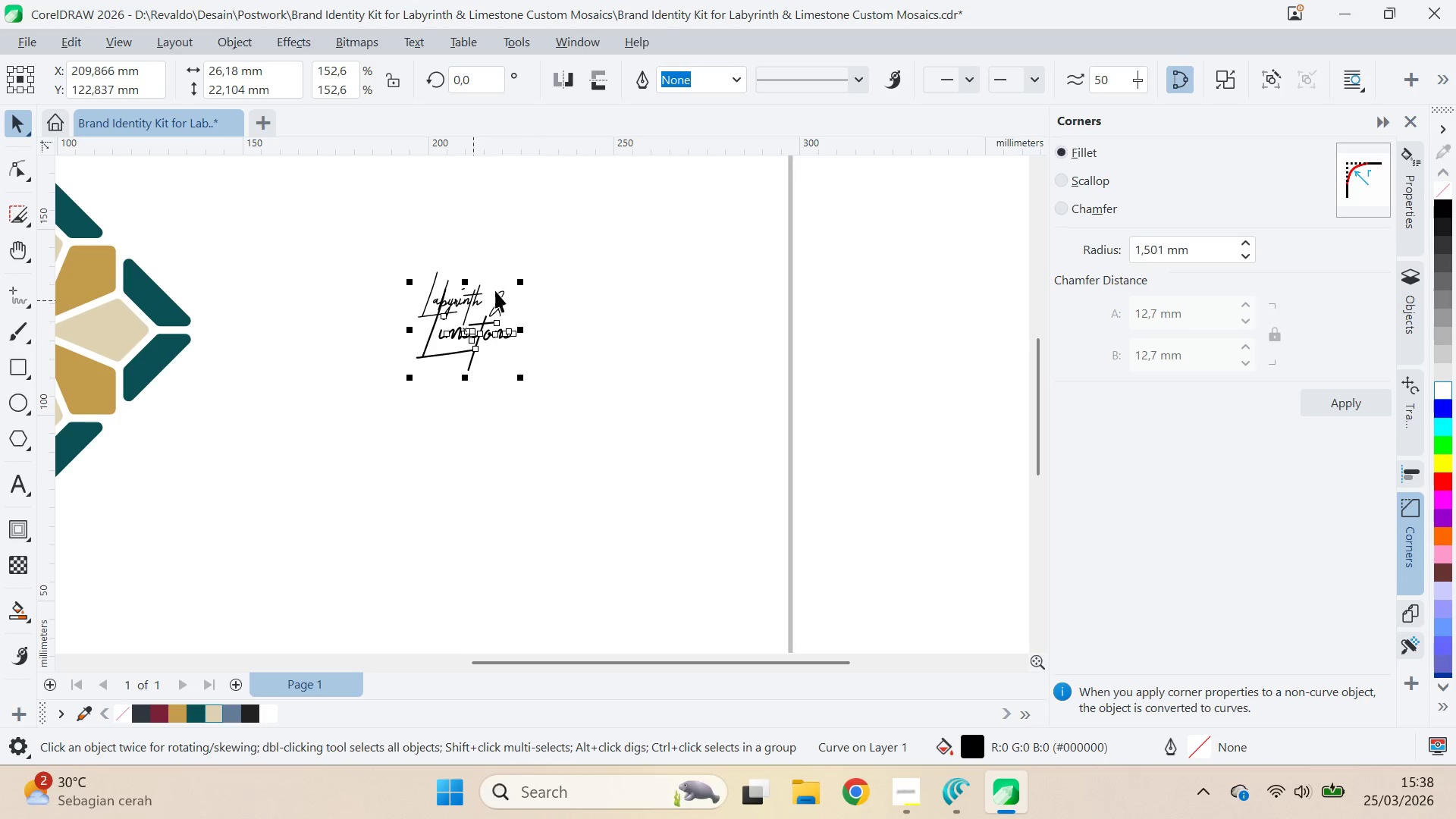 
key(Control+Z)
 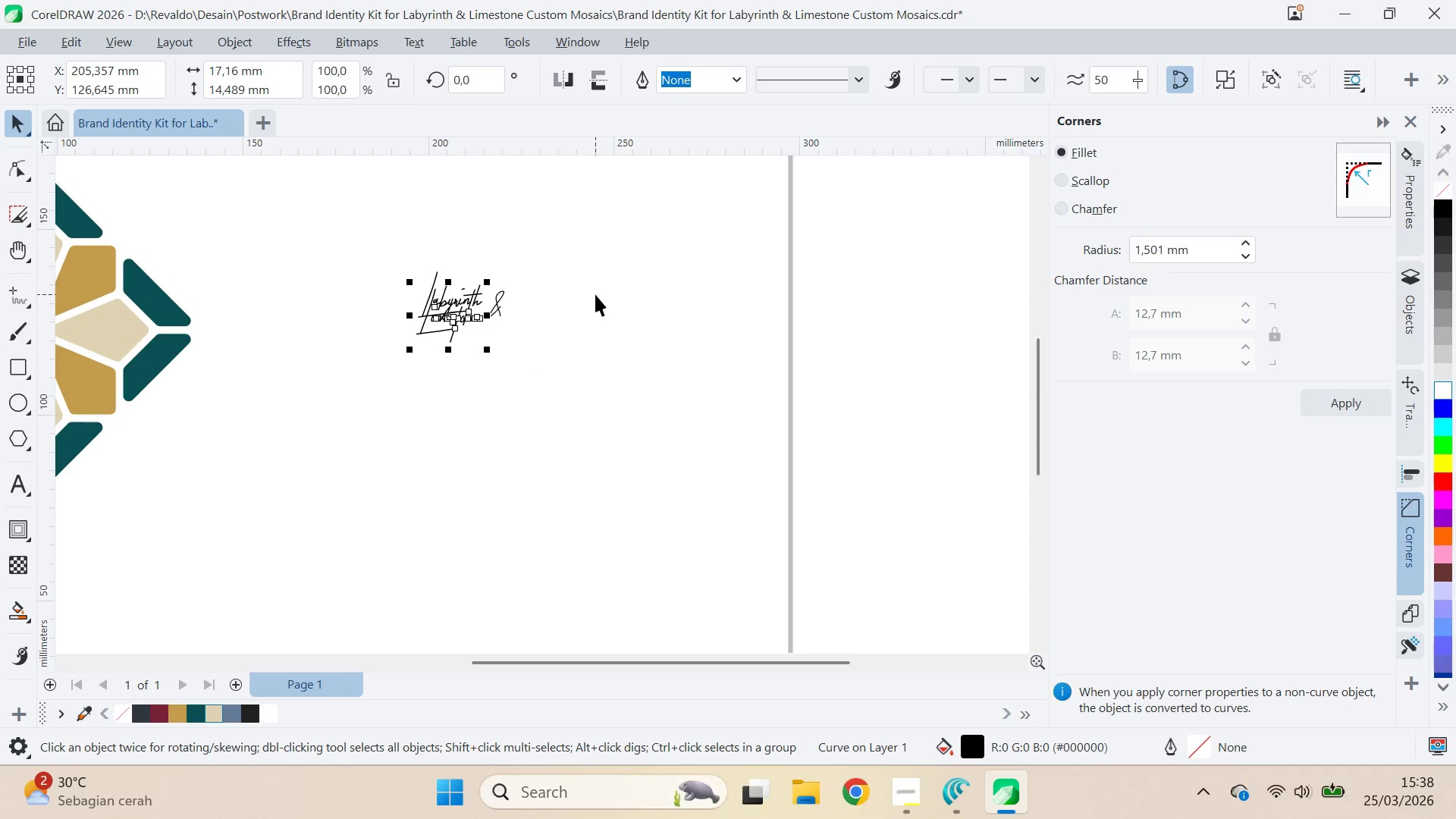 
left_click([595, 294])
 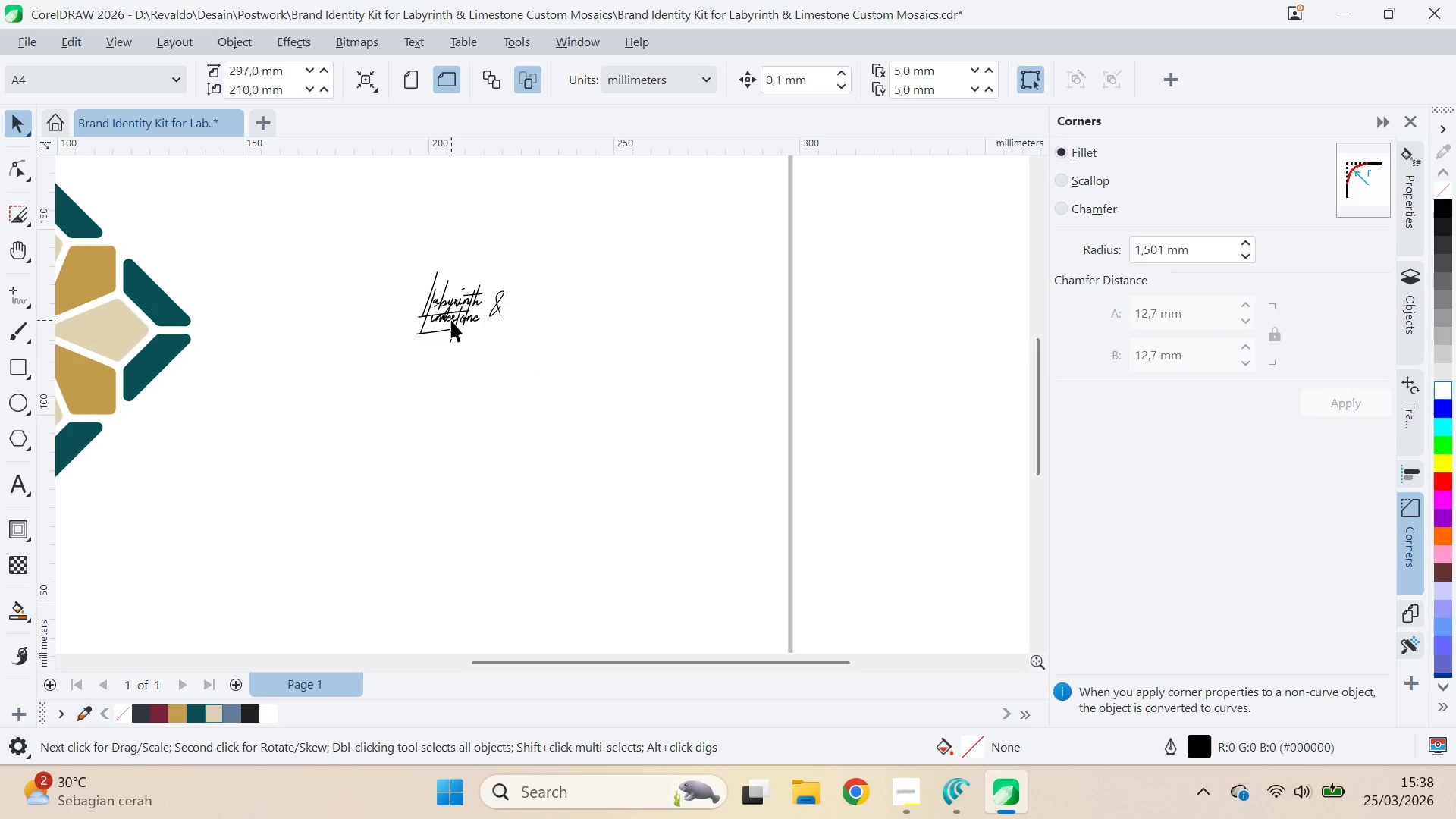 
left_click_drag(start_coordinate=[452, 321], to_coordinate=[478, 372])
 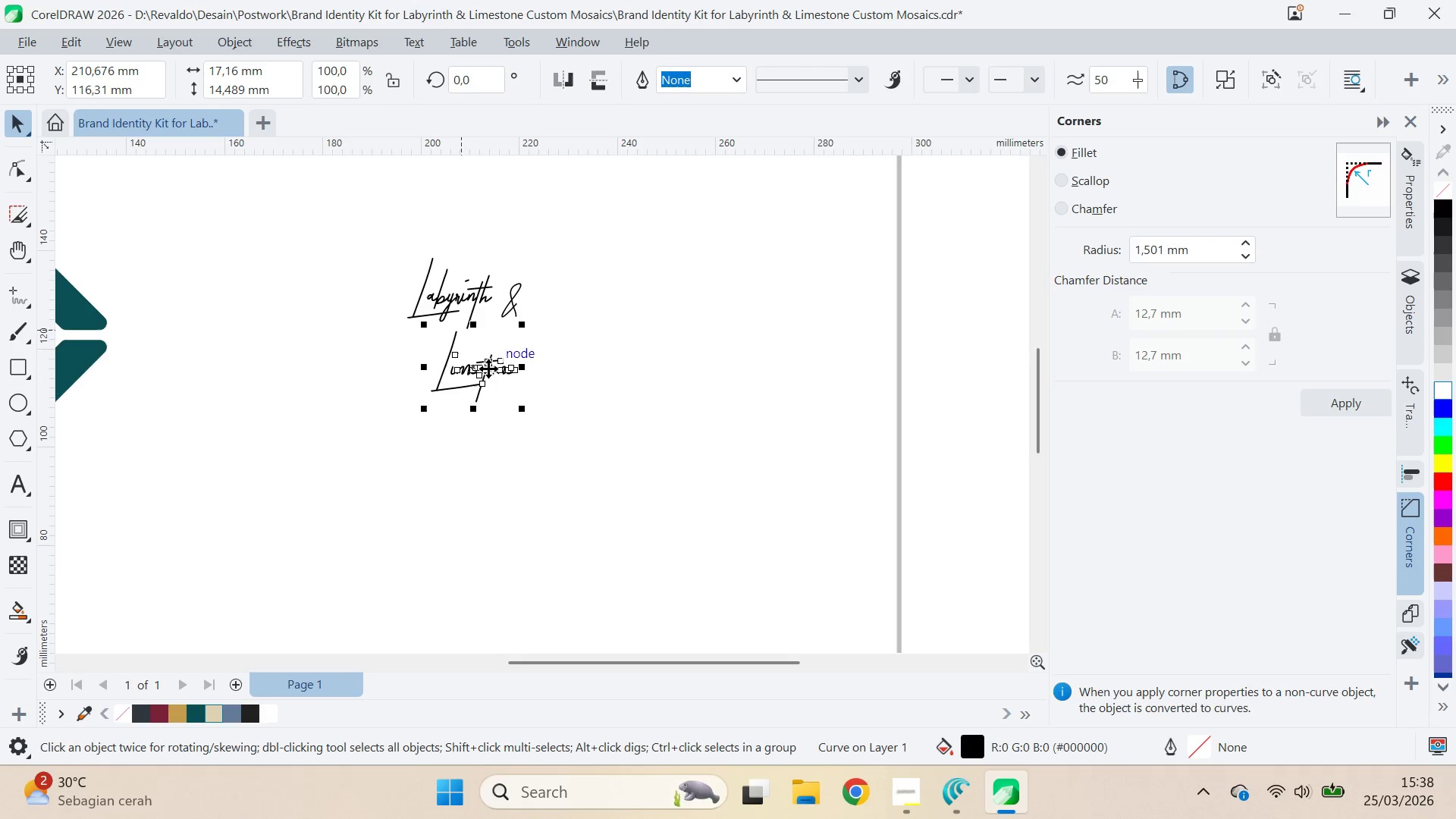 
scroll: coordinate [451, 316], scroll_direction: up, amount: 2.0
 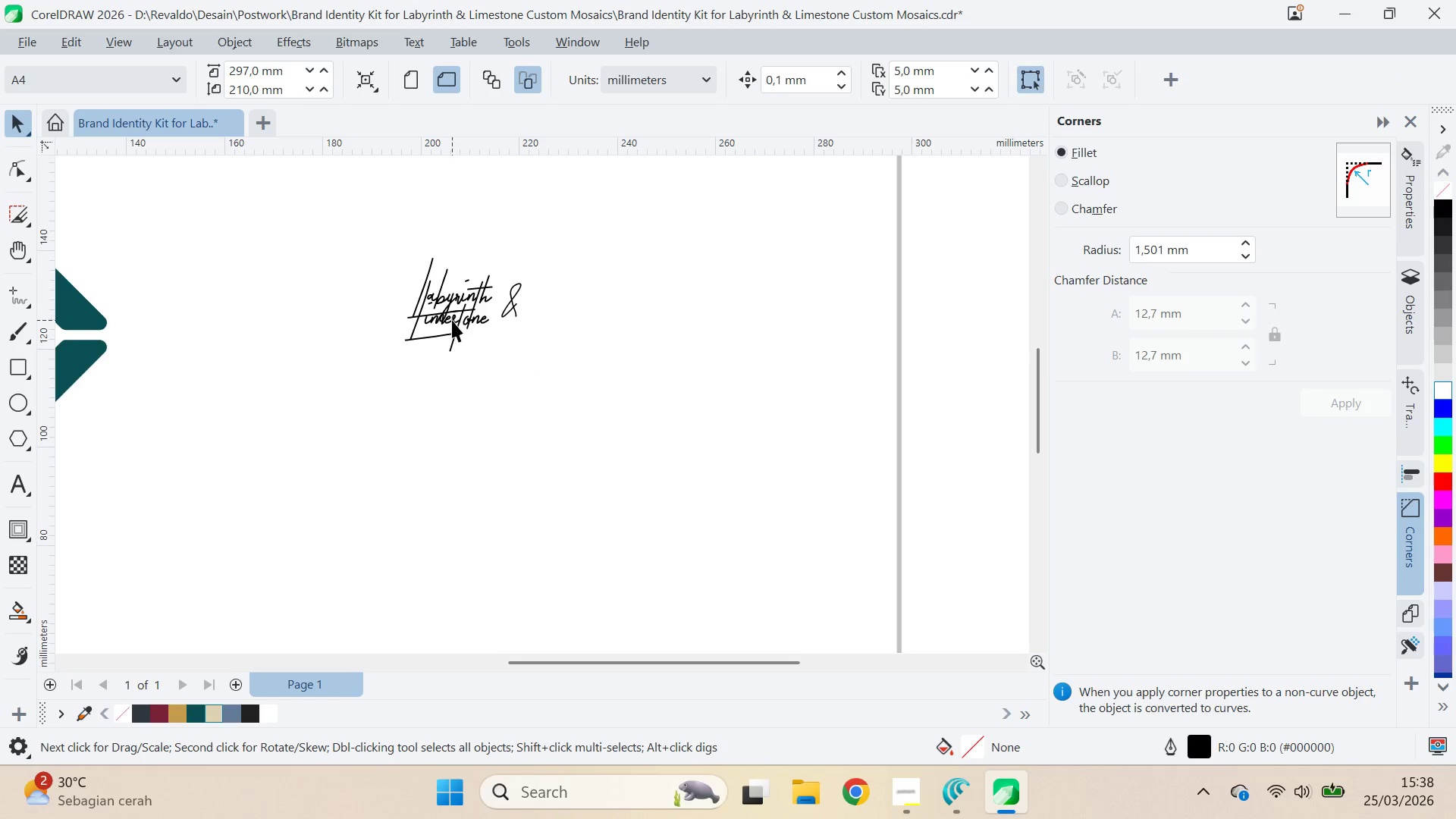 
left_click_drag(start_coordinate=[492, 375], to_coordinate=[449, 337])
 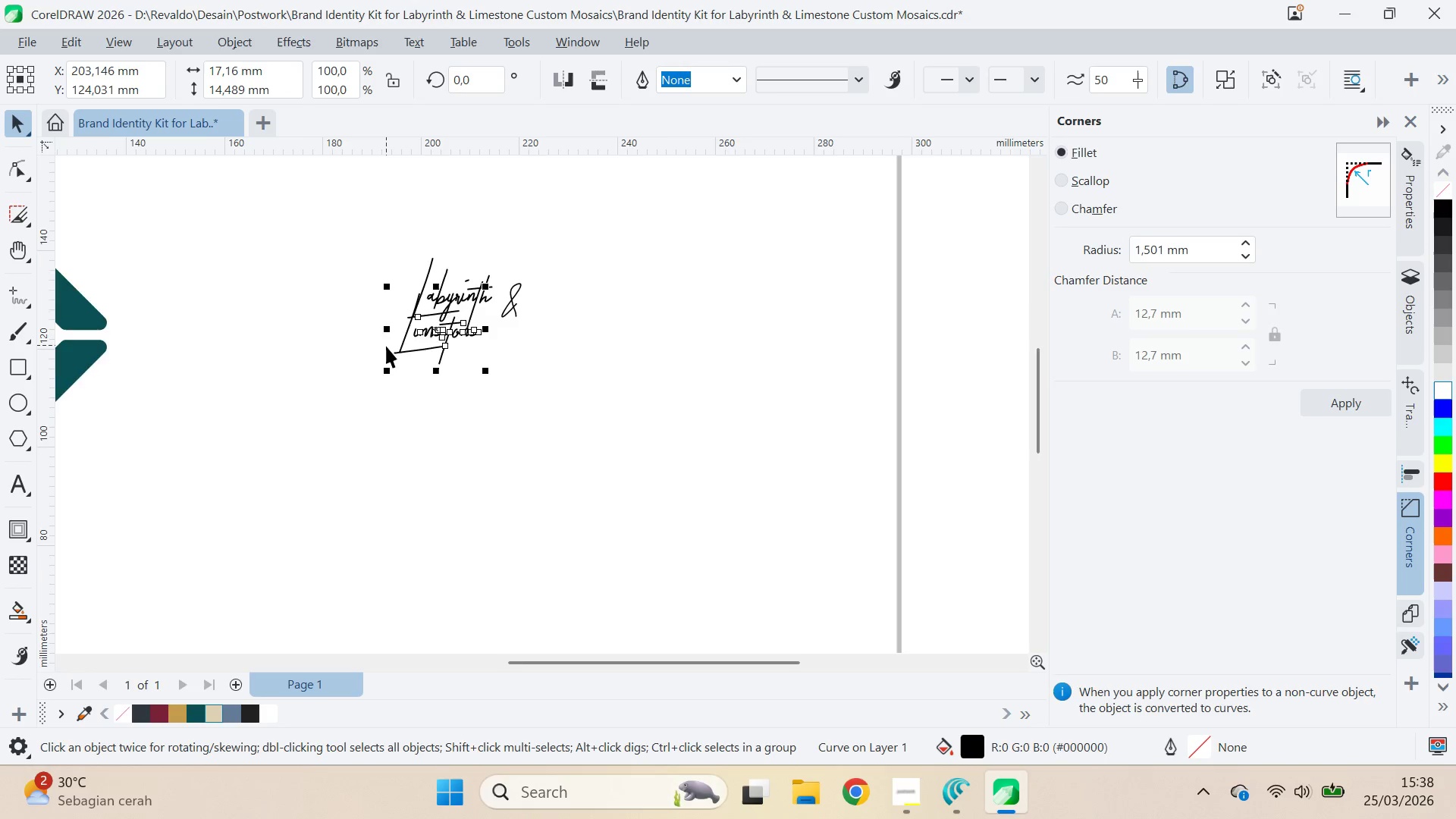 
type(qv)
 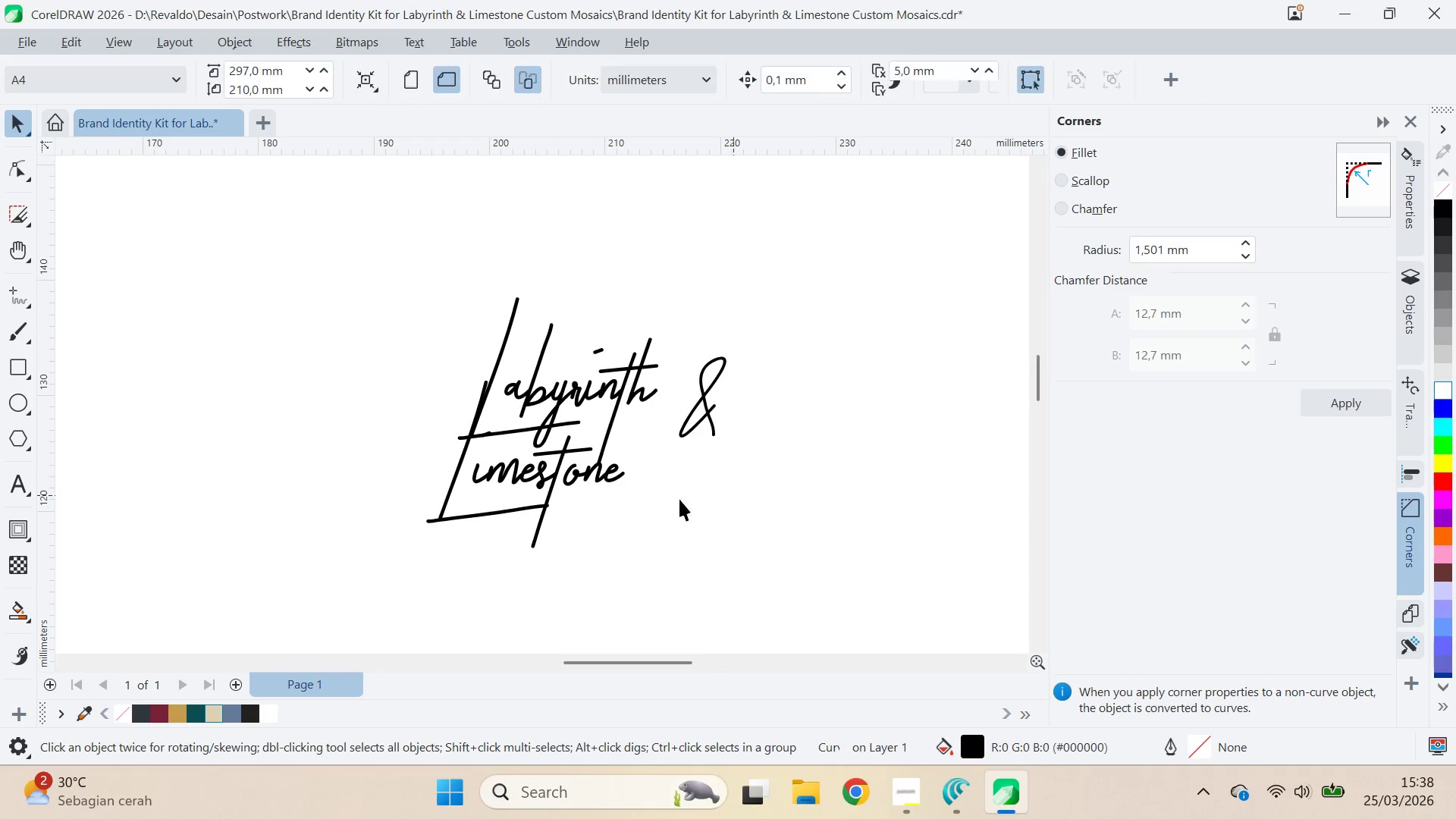 
left_click_drag(start_coordinate=[592, 304], to_coordinate=[718, 480])
 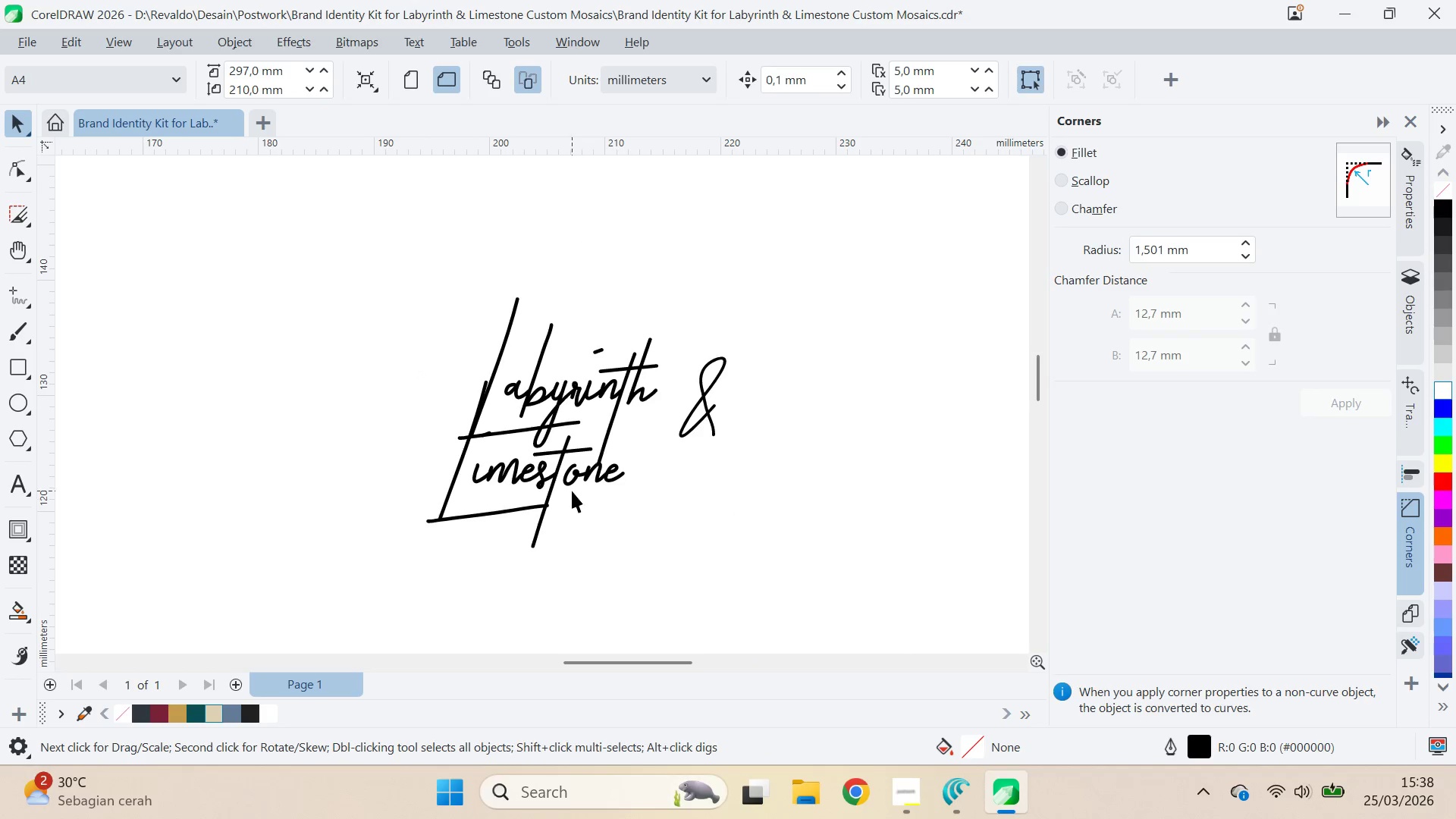 
scroll: coordinate [522, 365], scroll_direction: up, amount: 6.0
 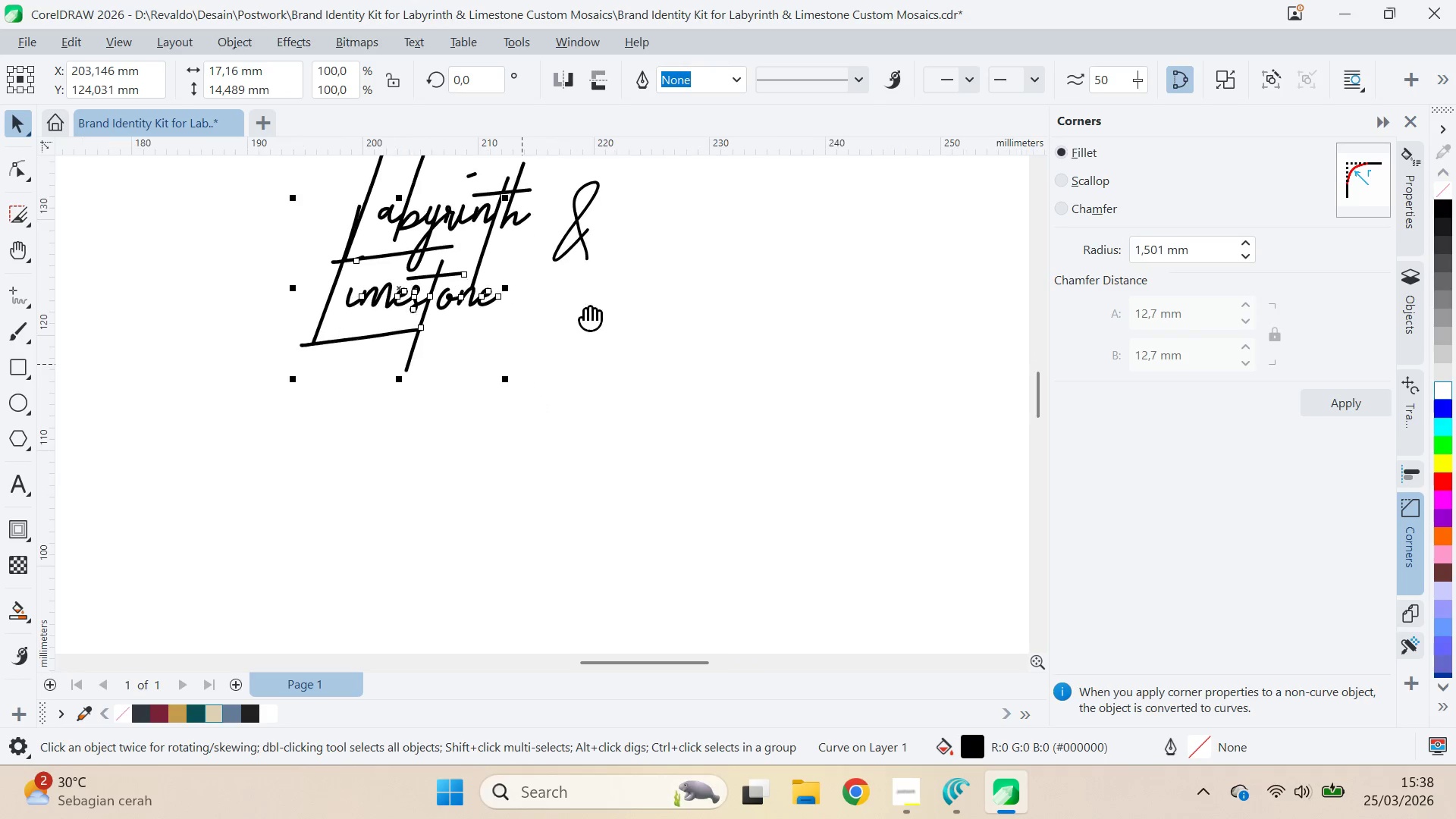 
left_click_drag(start_coordinate=[572, 482], to_coordinate=[772, 453])
 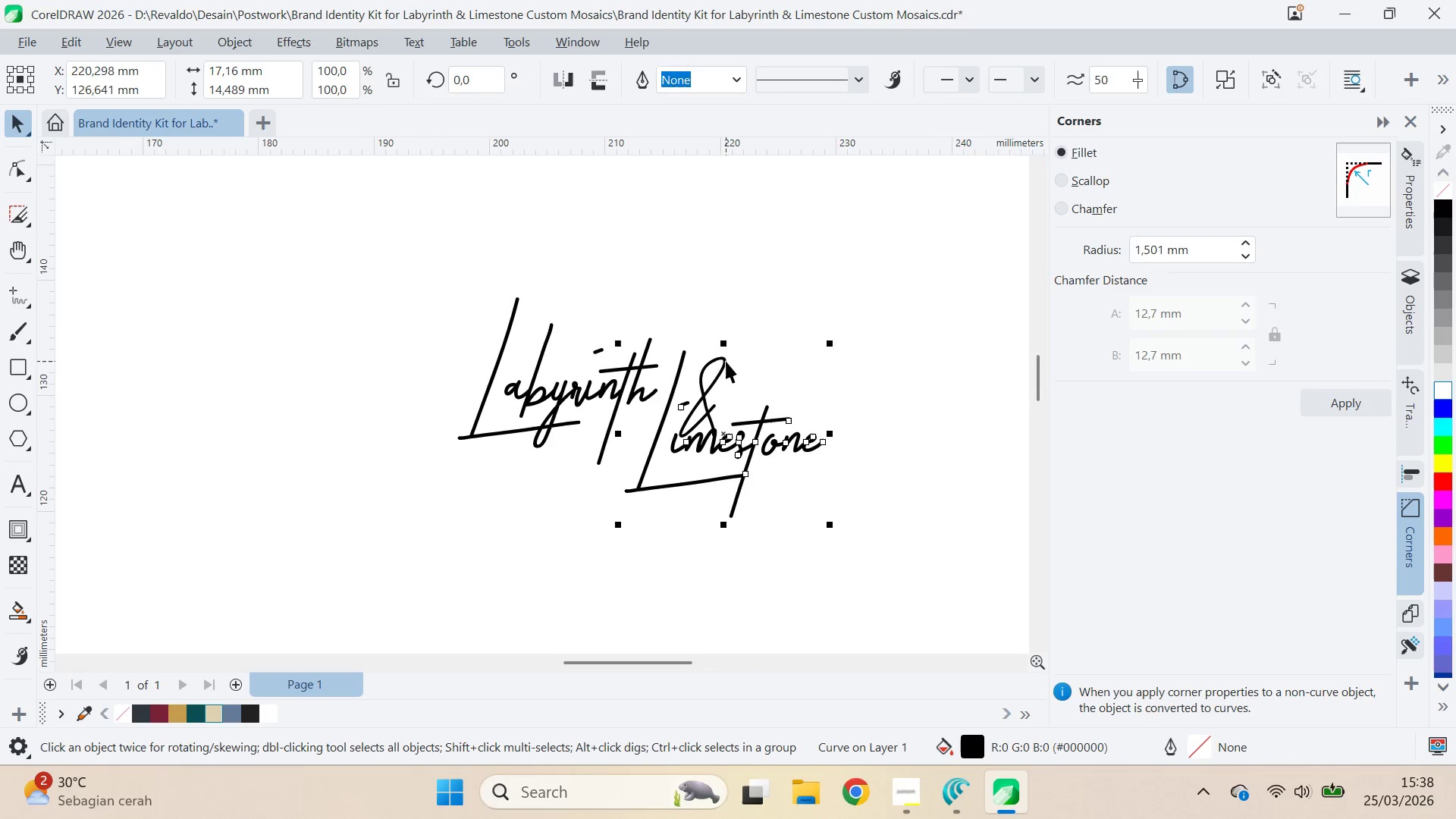 
left_click_drag(start_coordinate=[726, 361], to_coordinate=[572, 441])
 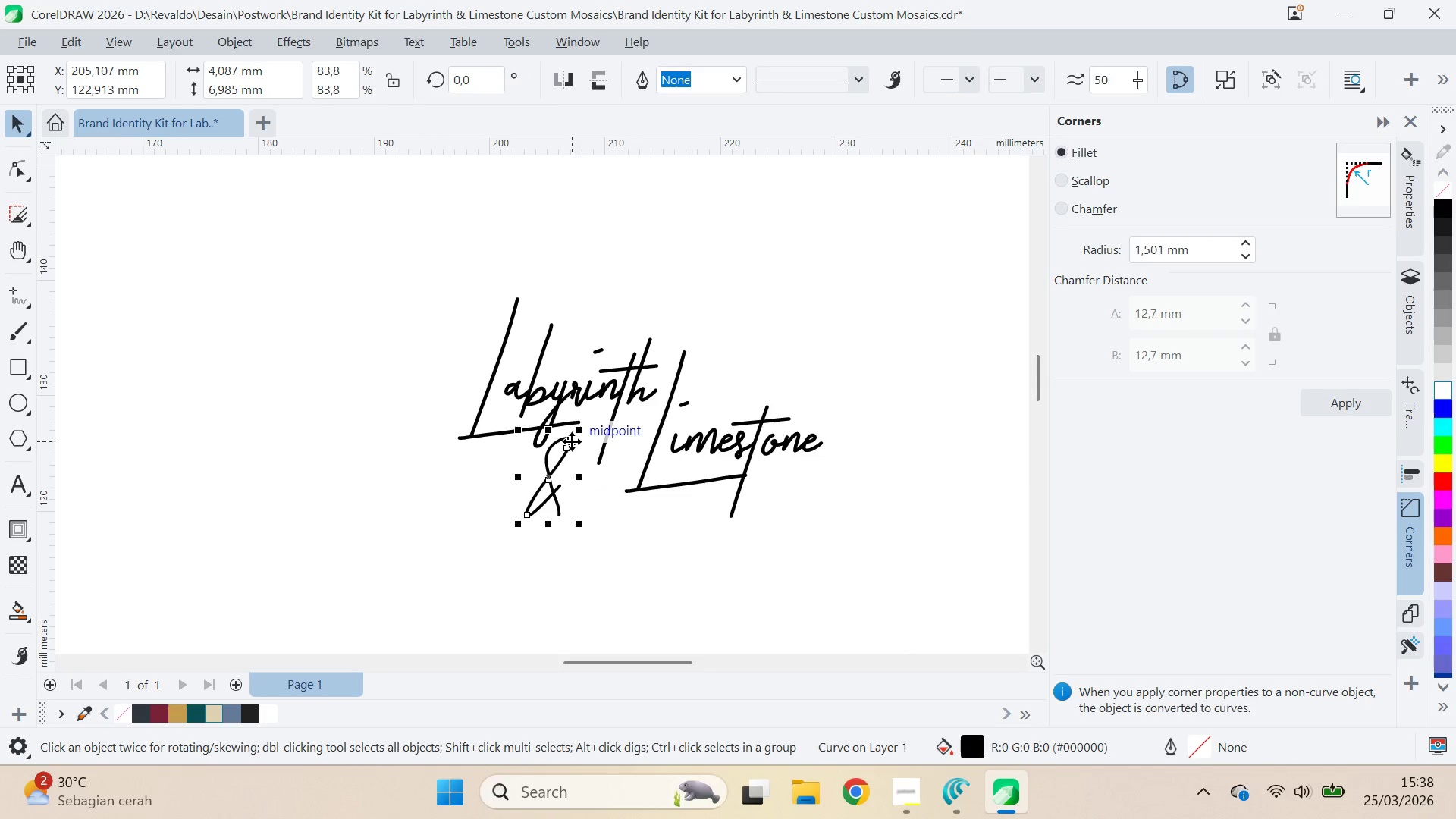 
left_click([572, 441])
 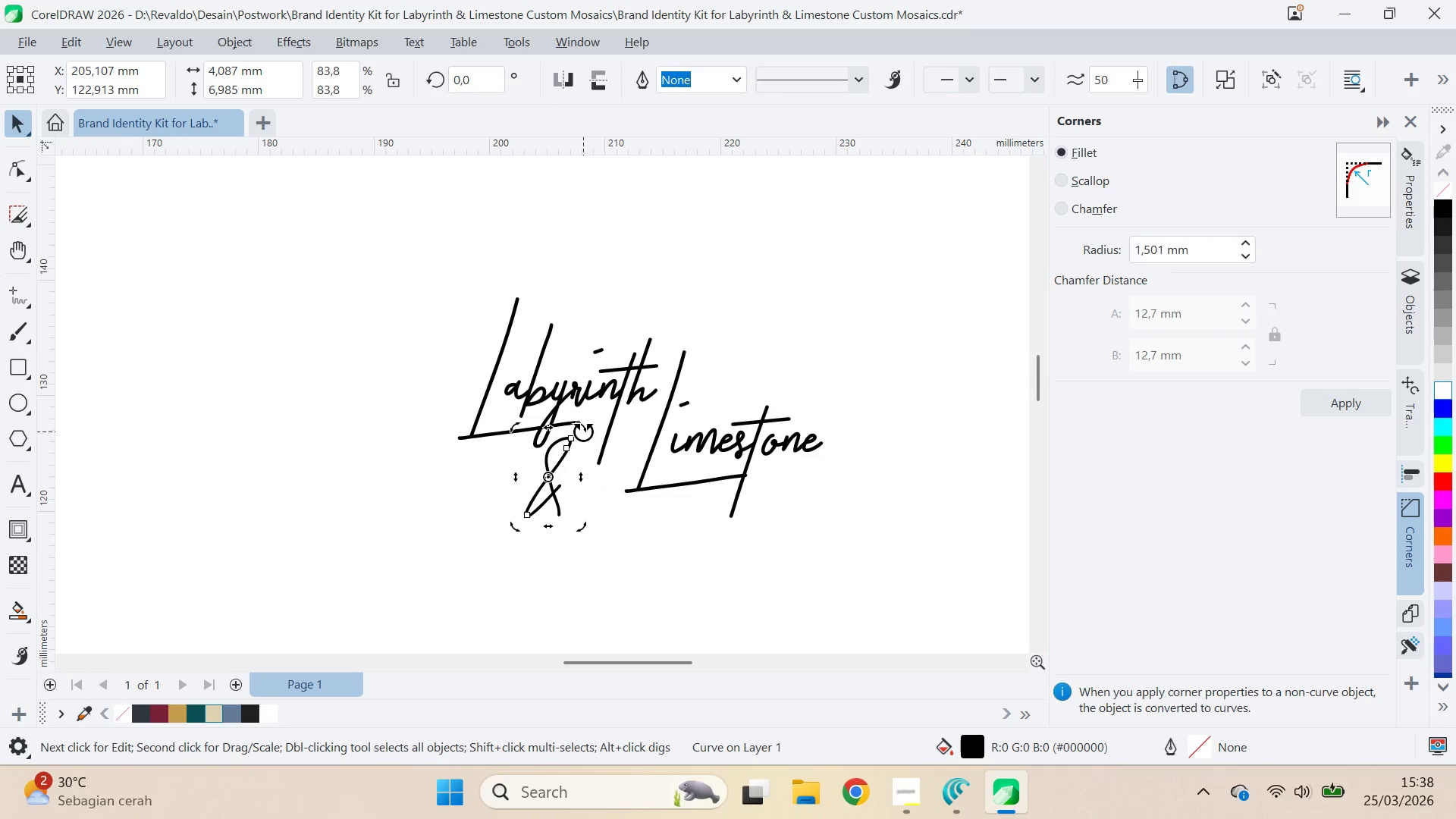 
left_click_drag(start_coordinate=[583, 431], to_coordinate=[594, 445])
 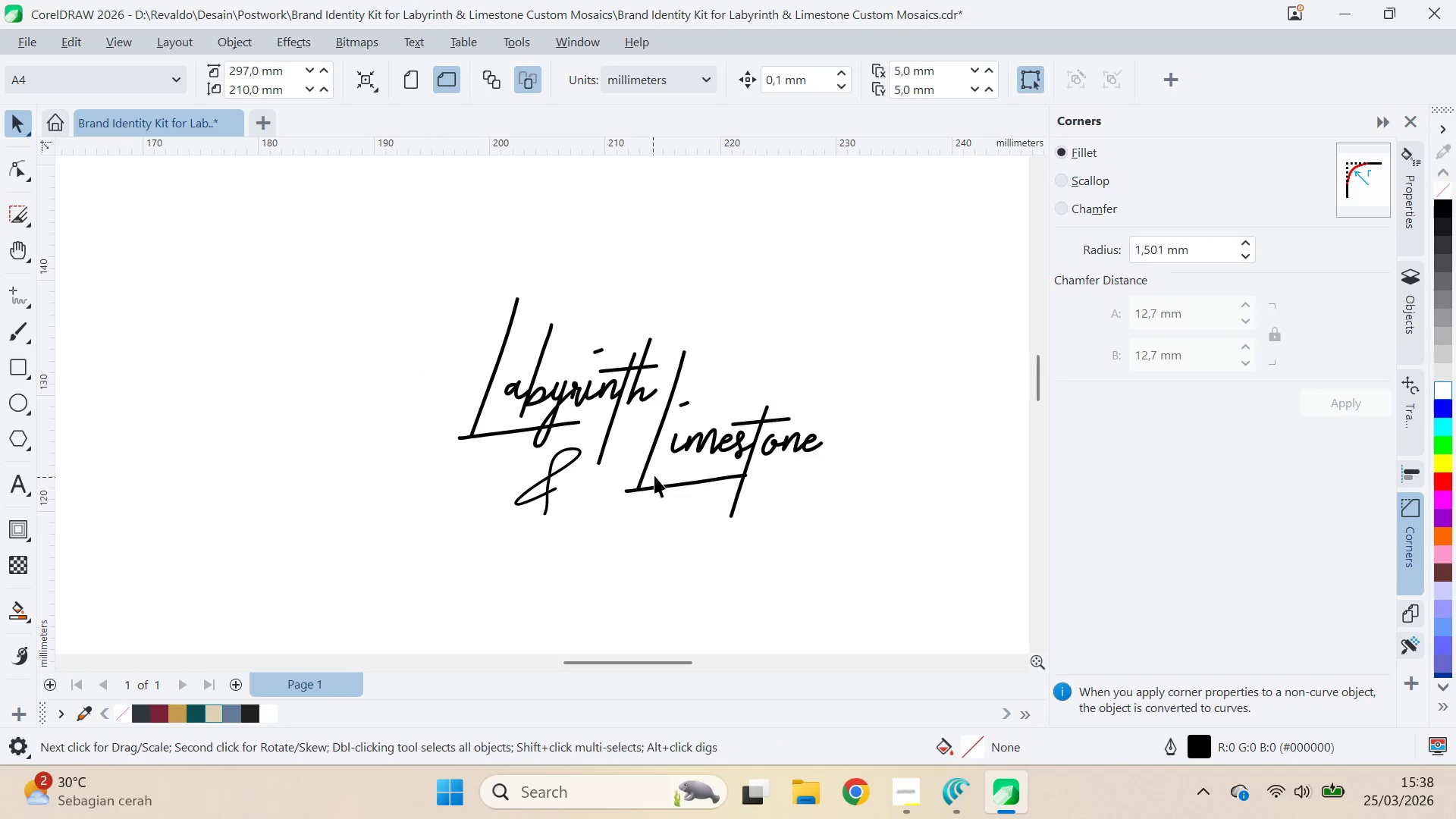 
hold_key(key=ShiftLeft, duration=0.81)
 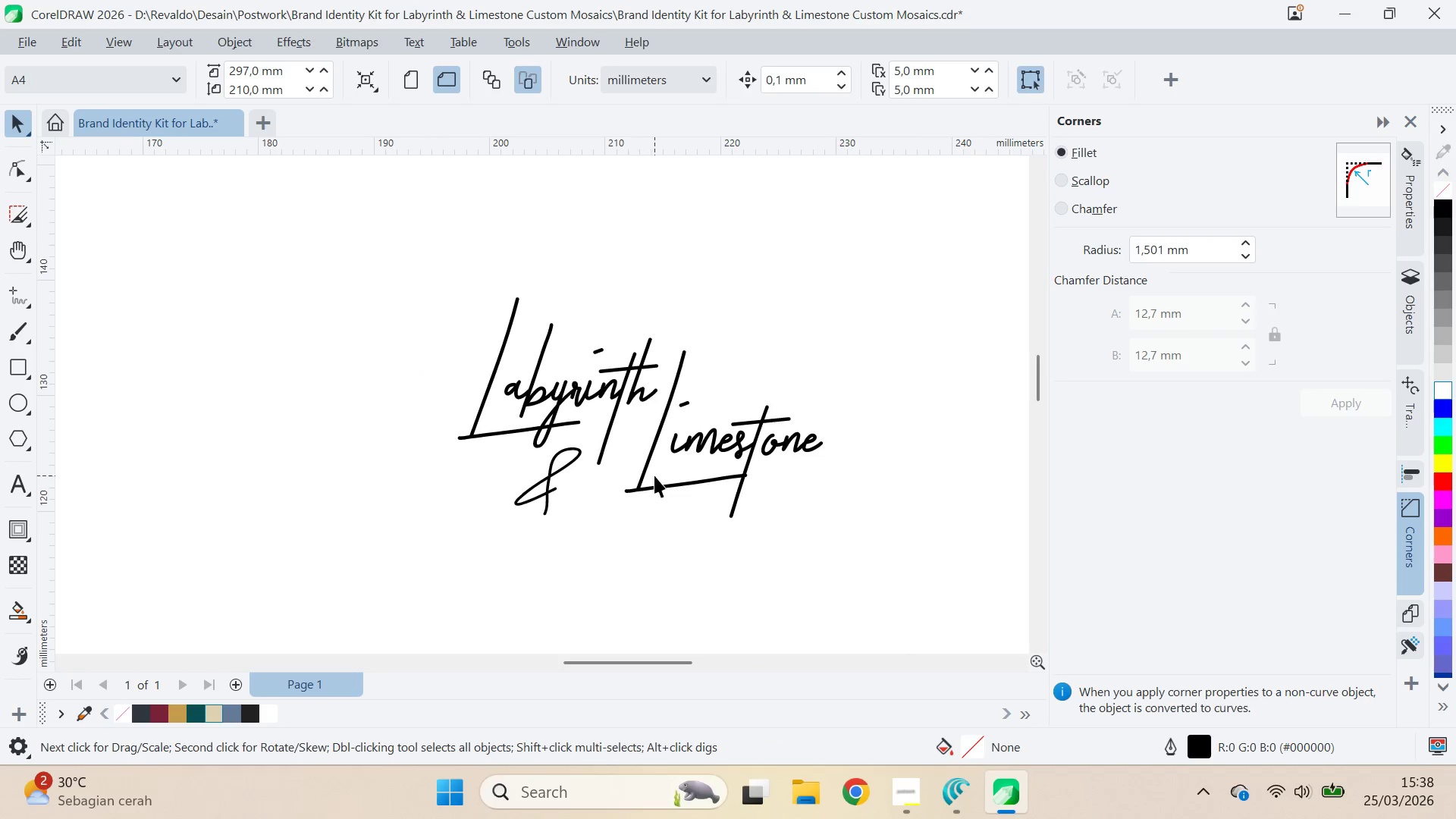 
key(Control+Z)
 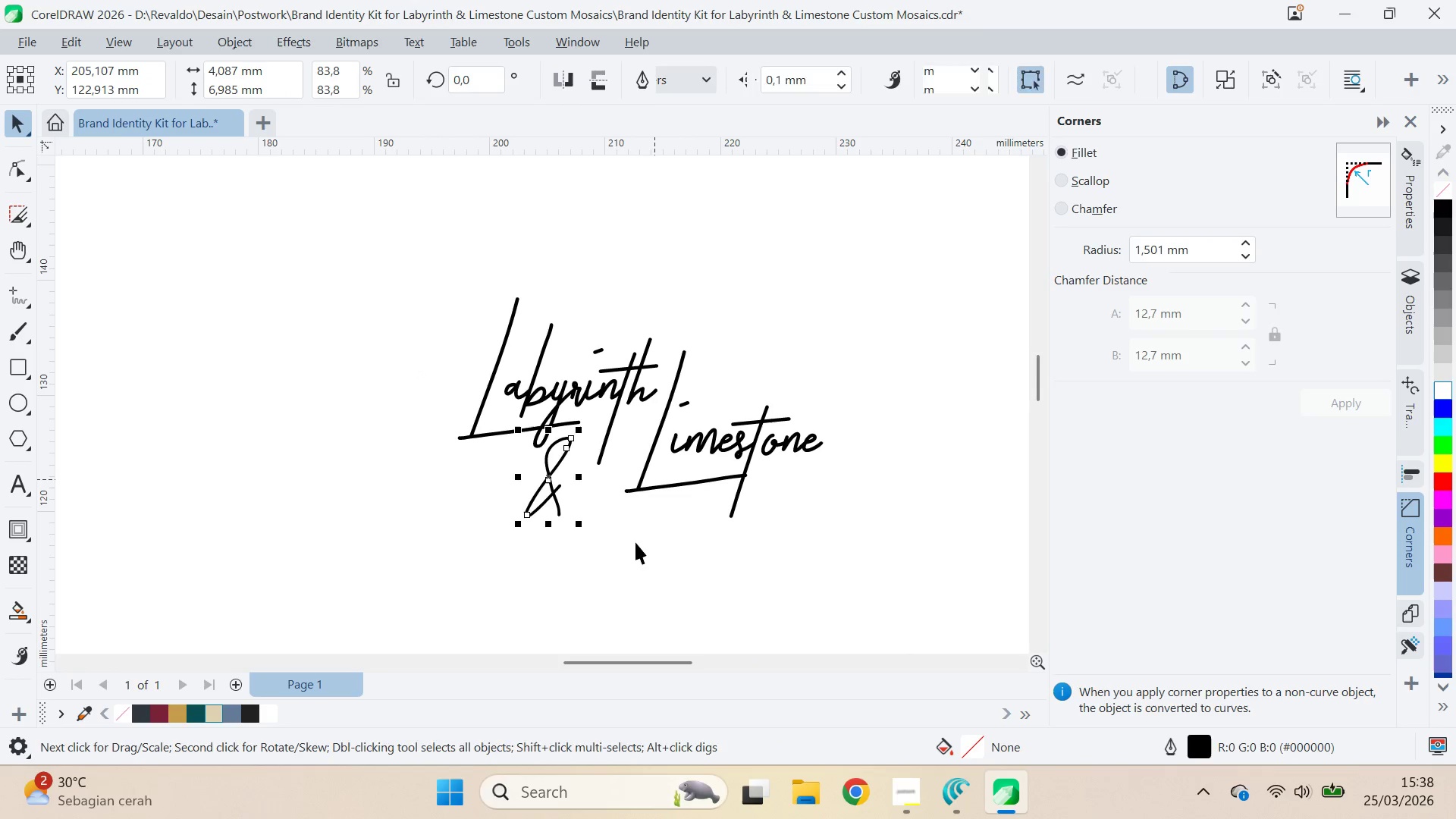 
left_click([629, 554])
 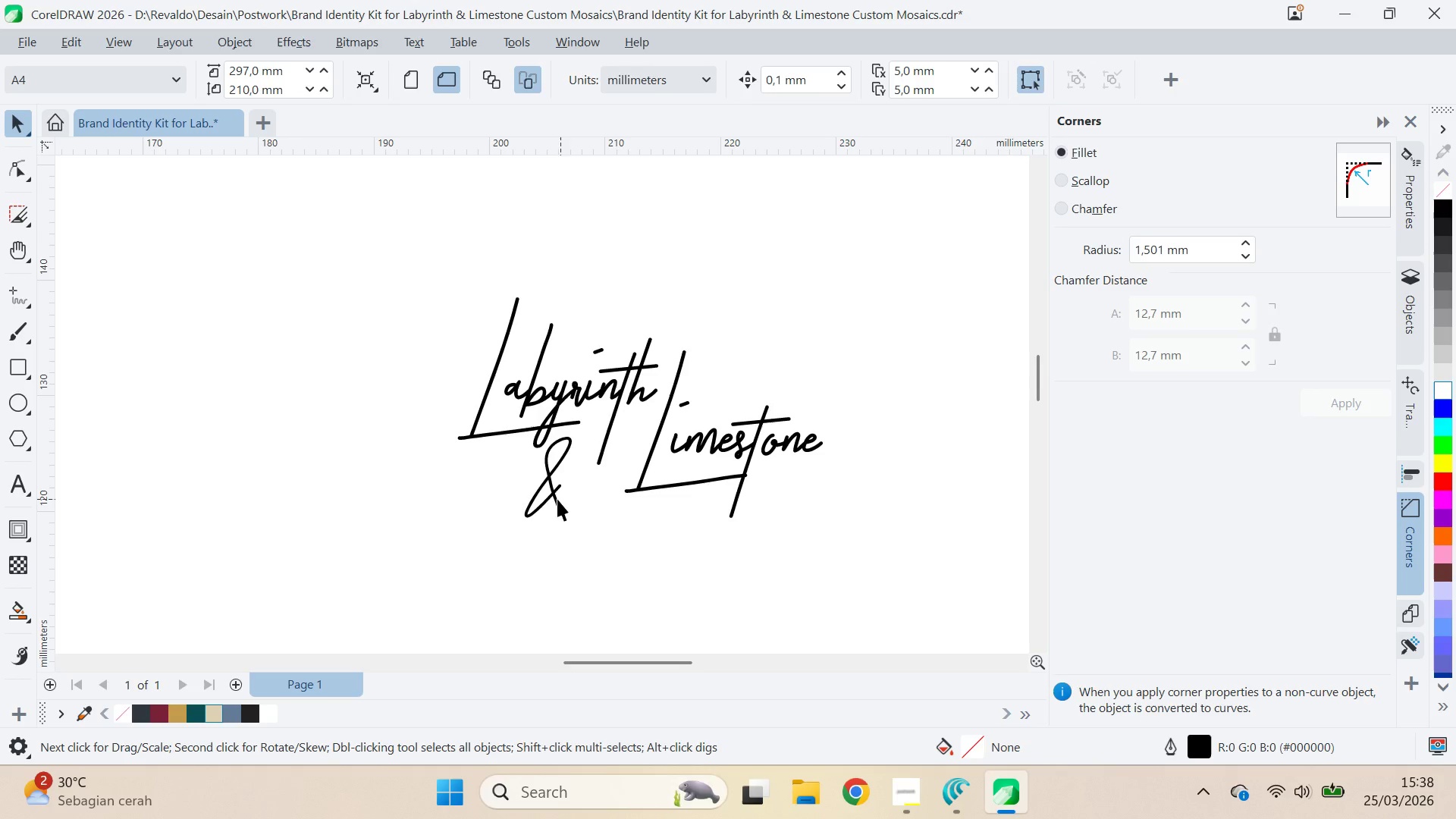 
left_click_drag(start_coordinate=[550, 500], to_coordinate=[755, 339])
 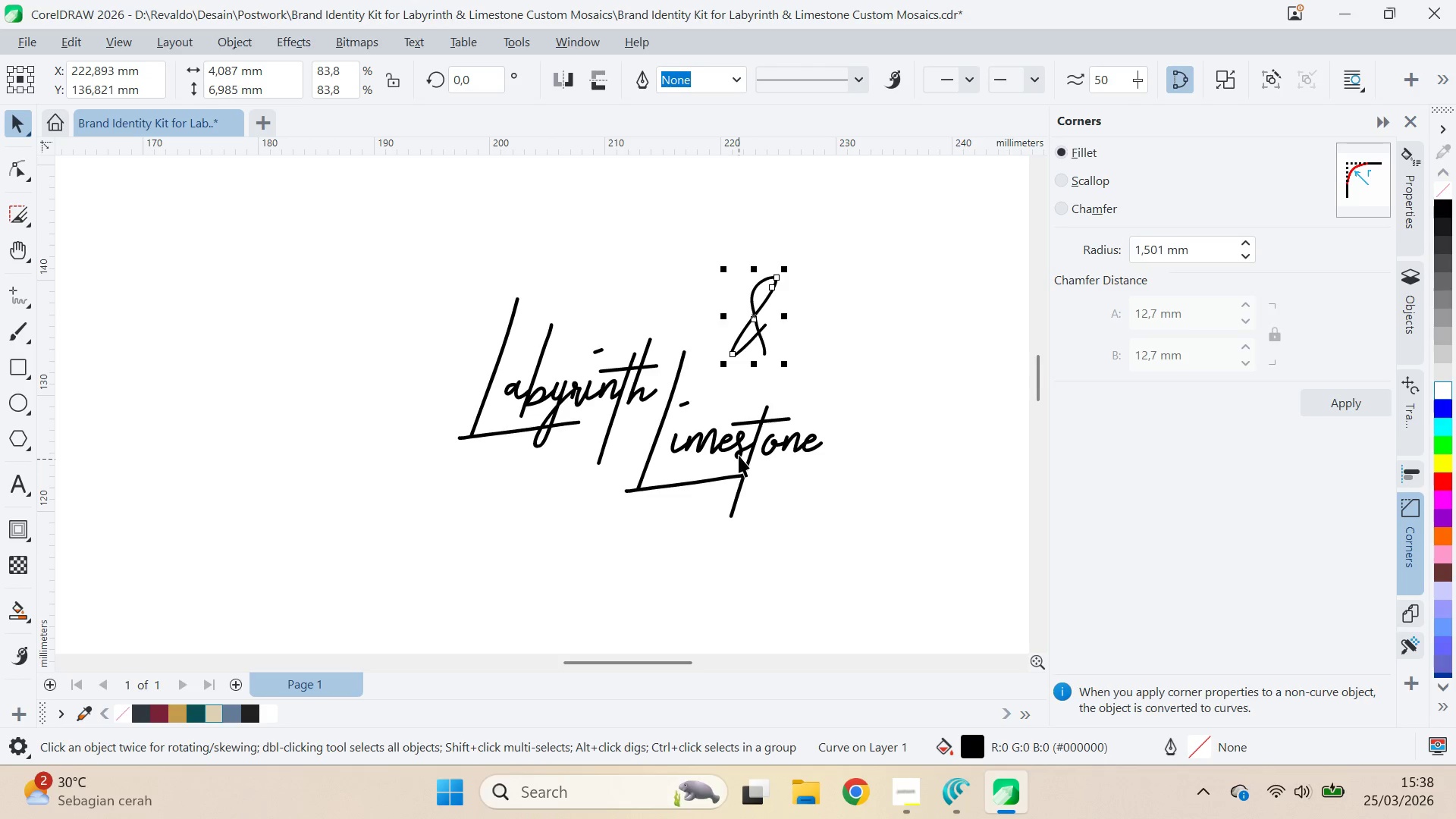 
left_click_drag(start_coordinate=[739, 450], to_coordinate=[645, 507])
 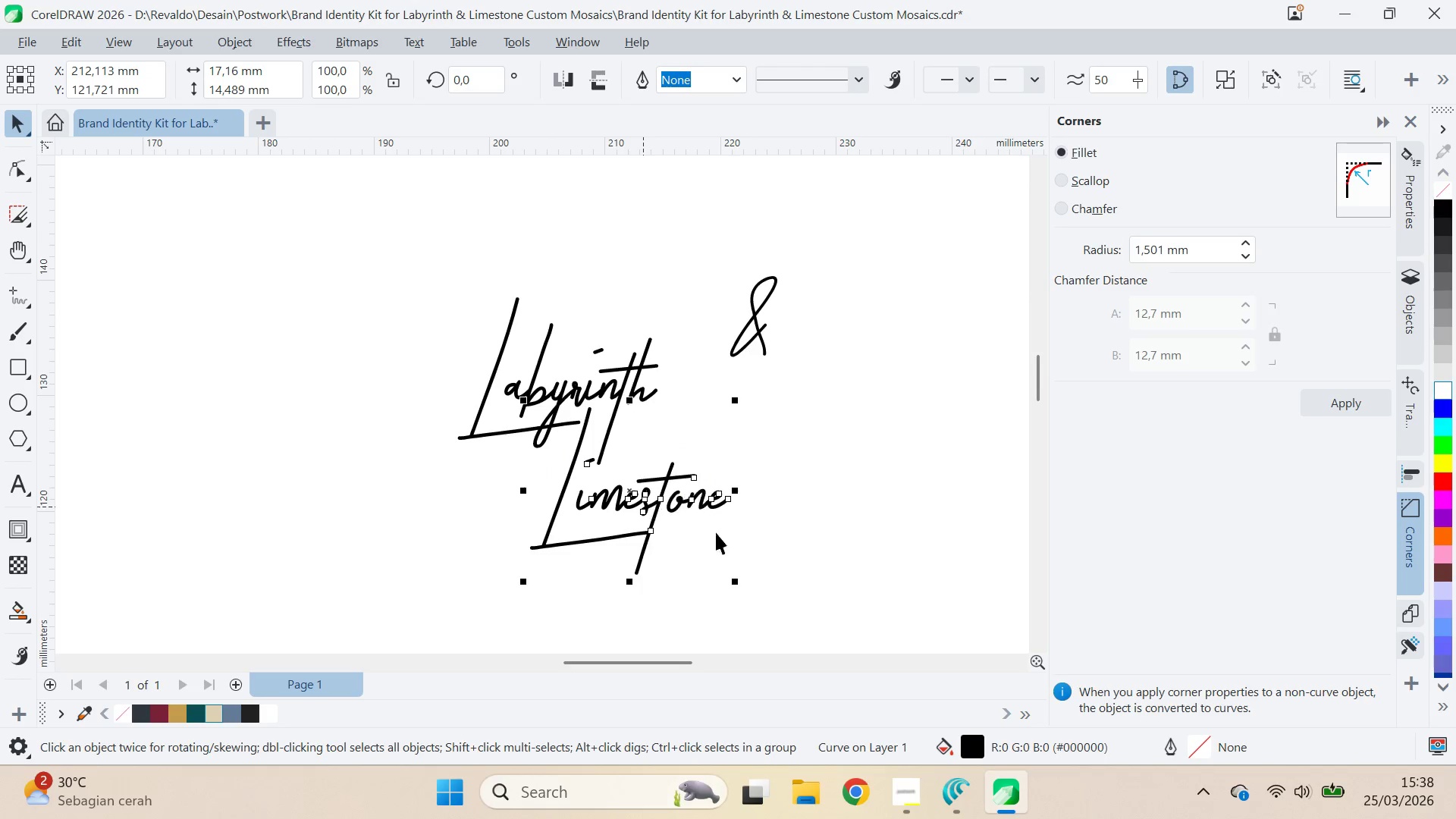 
left_click([734, 538])
 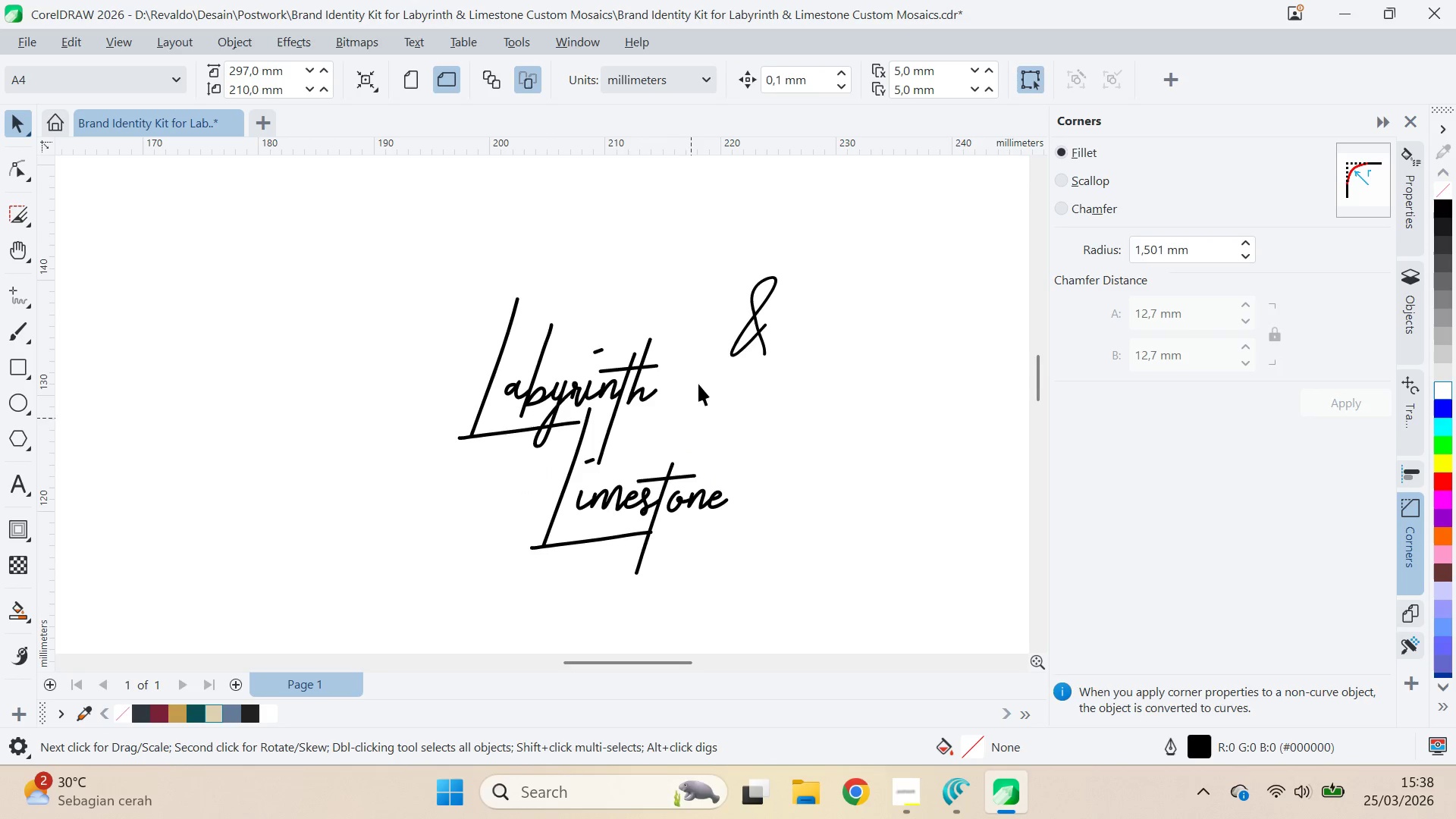 
left_click_drag(start_coordinate=[739, 344], to_coordinate=[648, 460])
 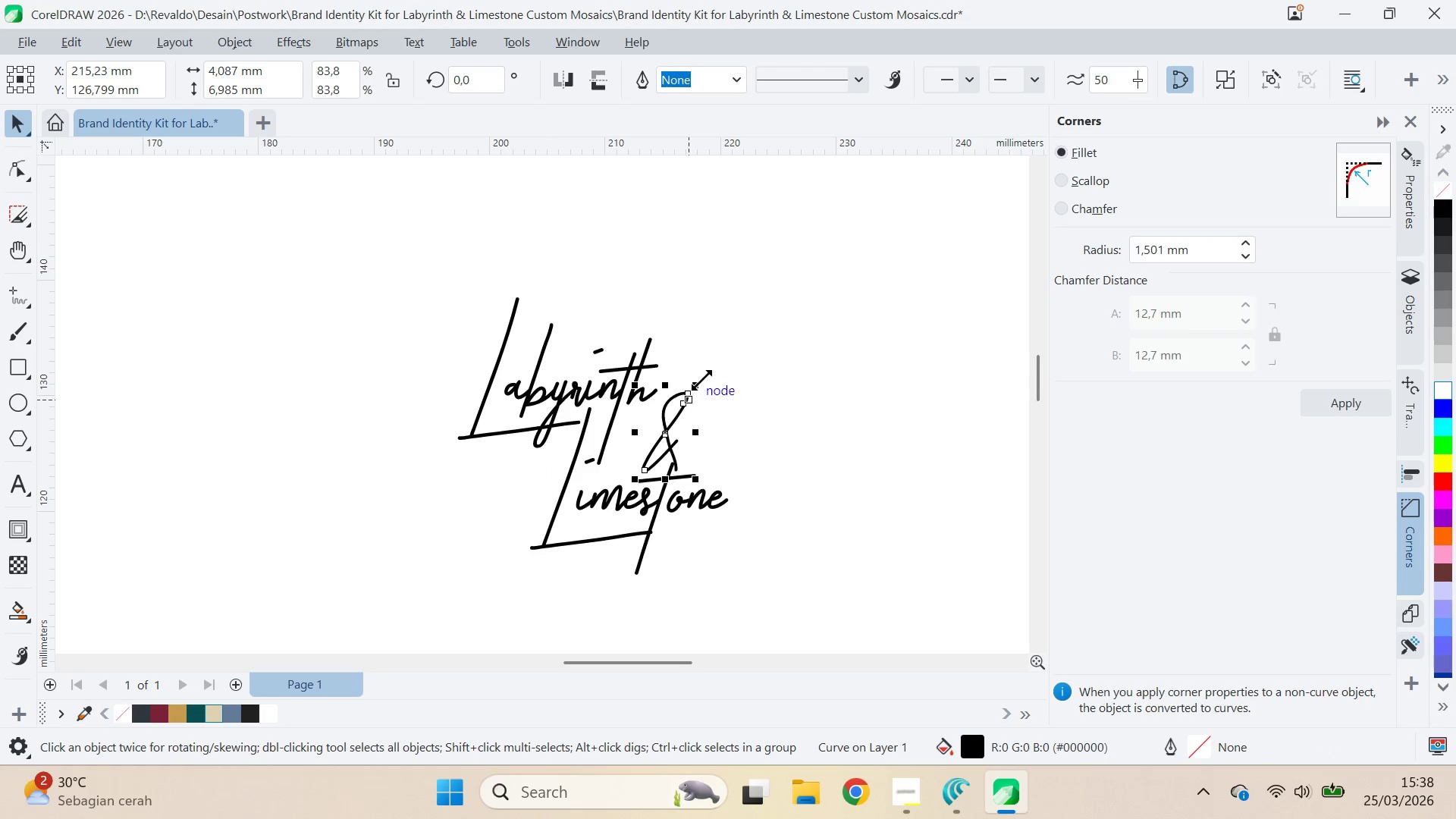 
left_click_drag(start_coordinate=[702, 380], to_coordinate=[755, 331])
 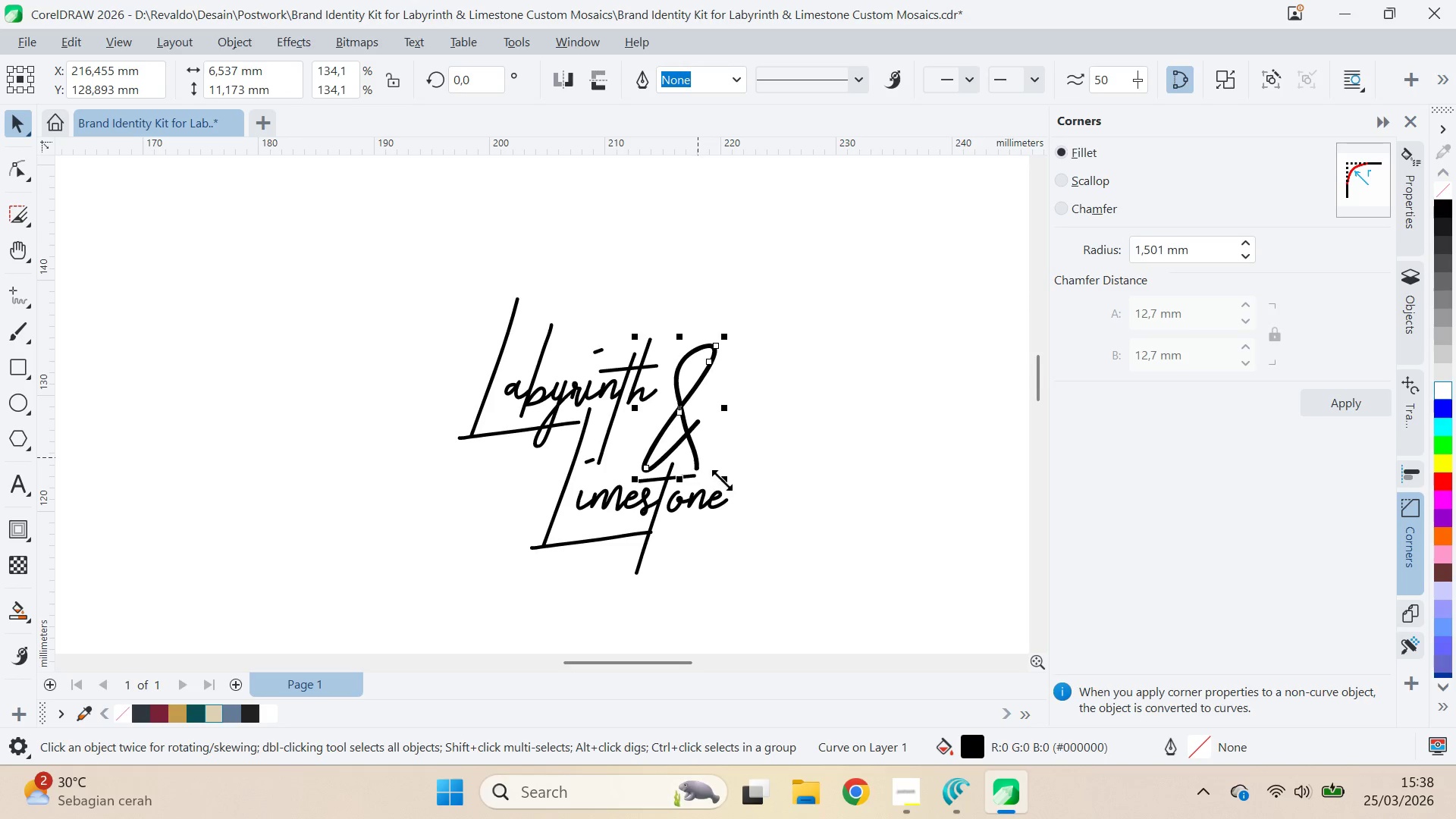 
left_click_drag(start_coordinate=[723, 484], to_coordinate=[711, 471])
 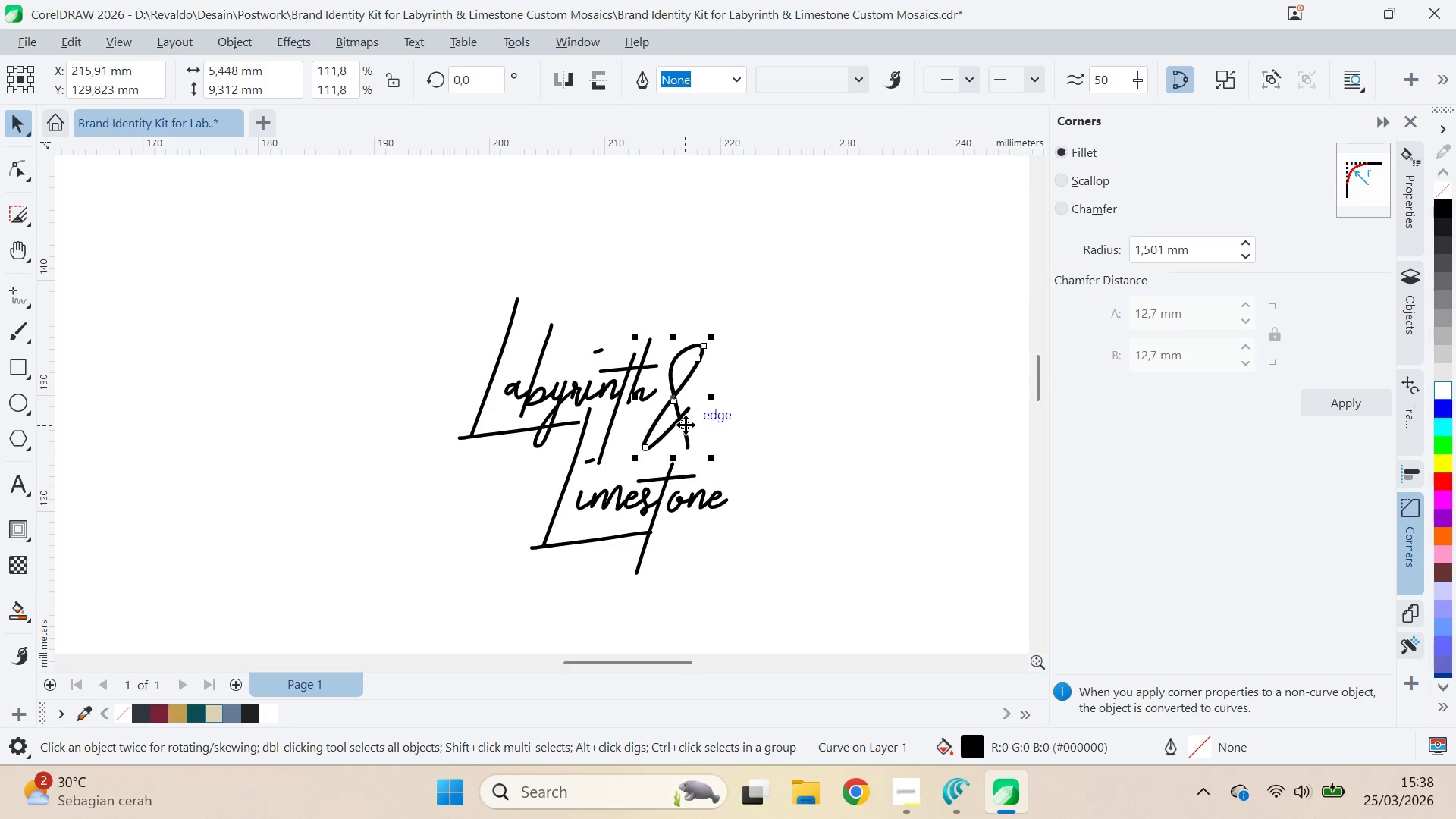 
left_click_drag(start_coordinate=[686, 425], to_coordinate=[688, 435])
 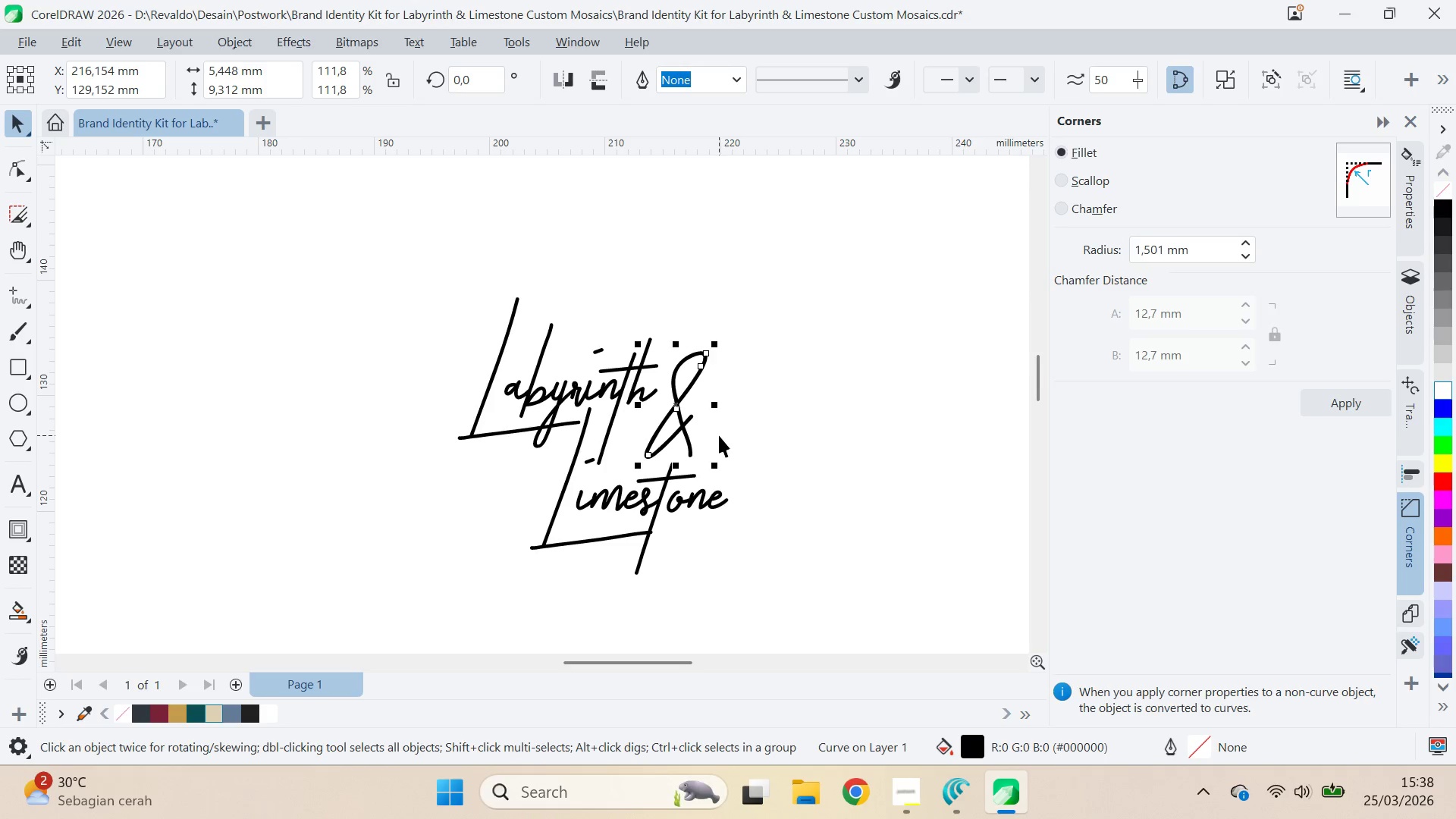 
left_click([731, 433])
 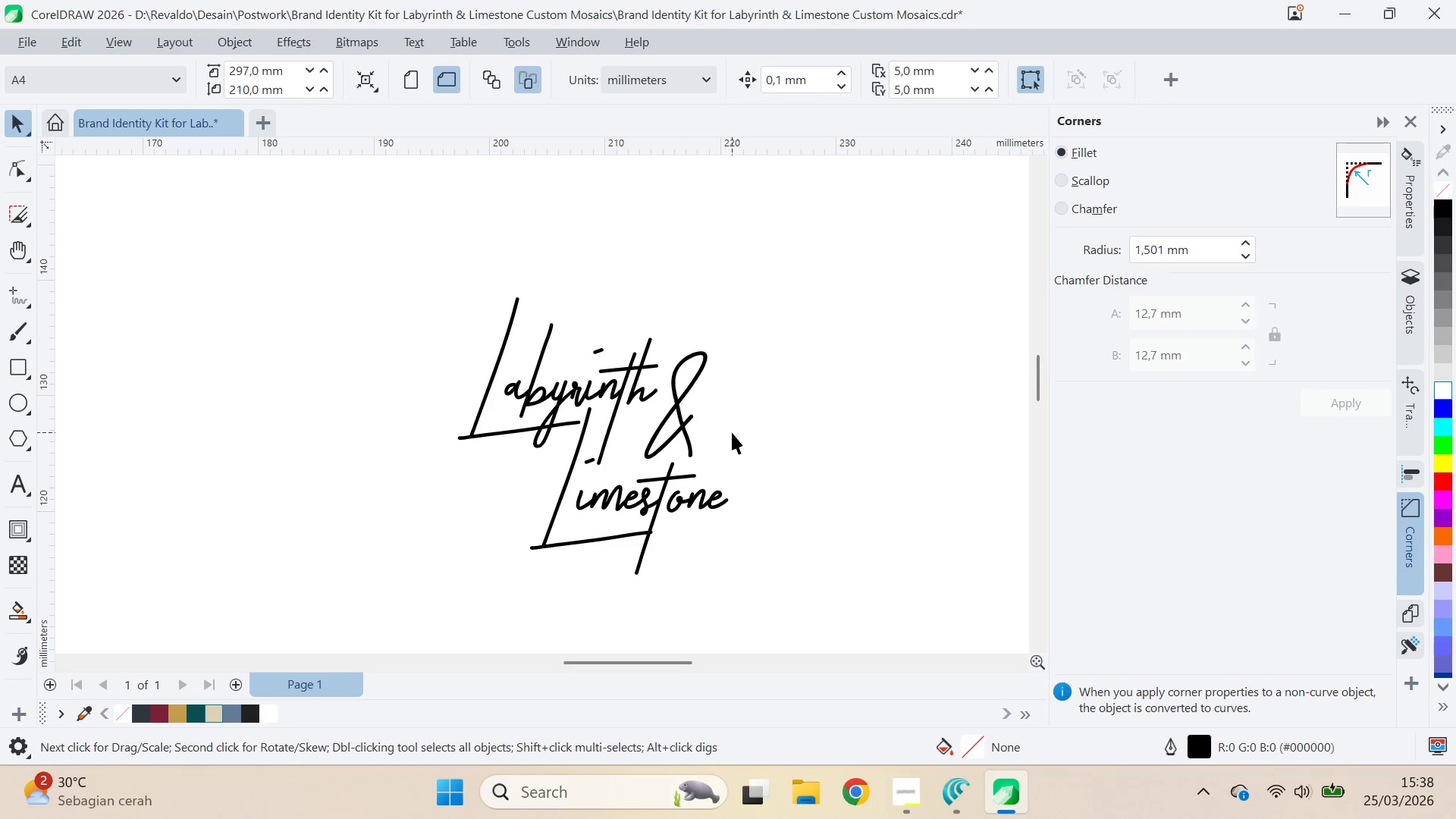 
scroll: coordinate [733, 432], scroll_direction: down, amount: 8.0
 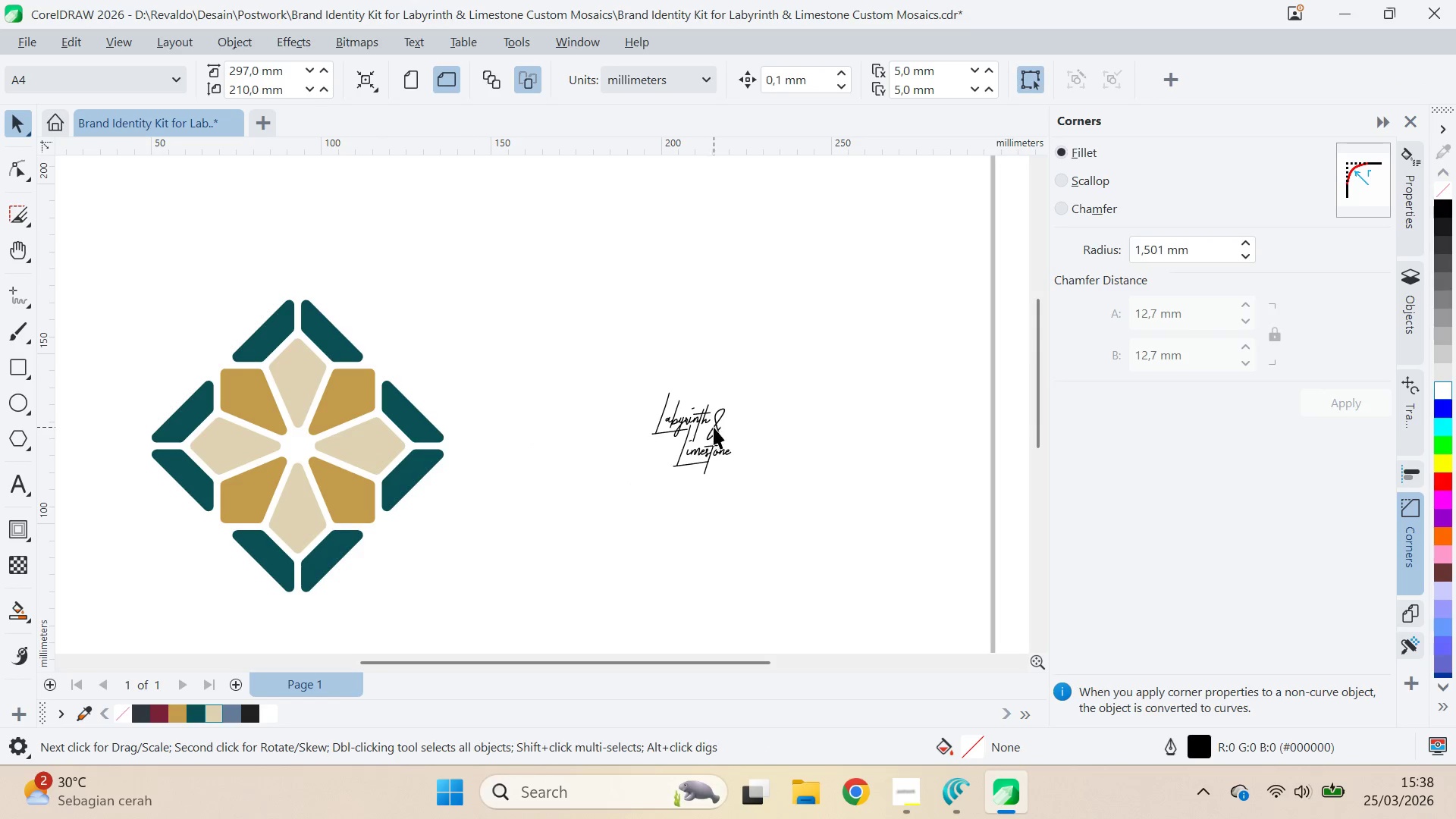 
left_click_drag(start_coordinate=[716, 427], to_coordinate=[661, 455])
 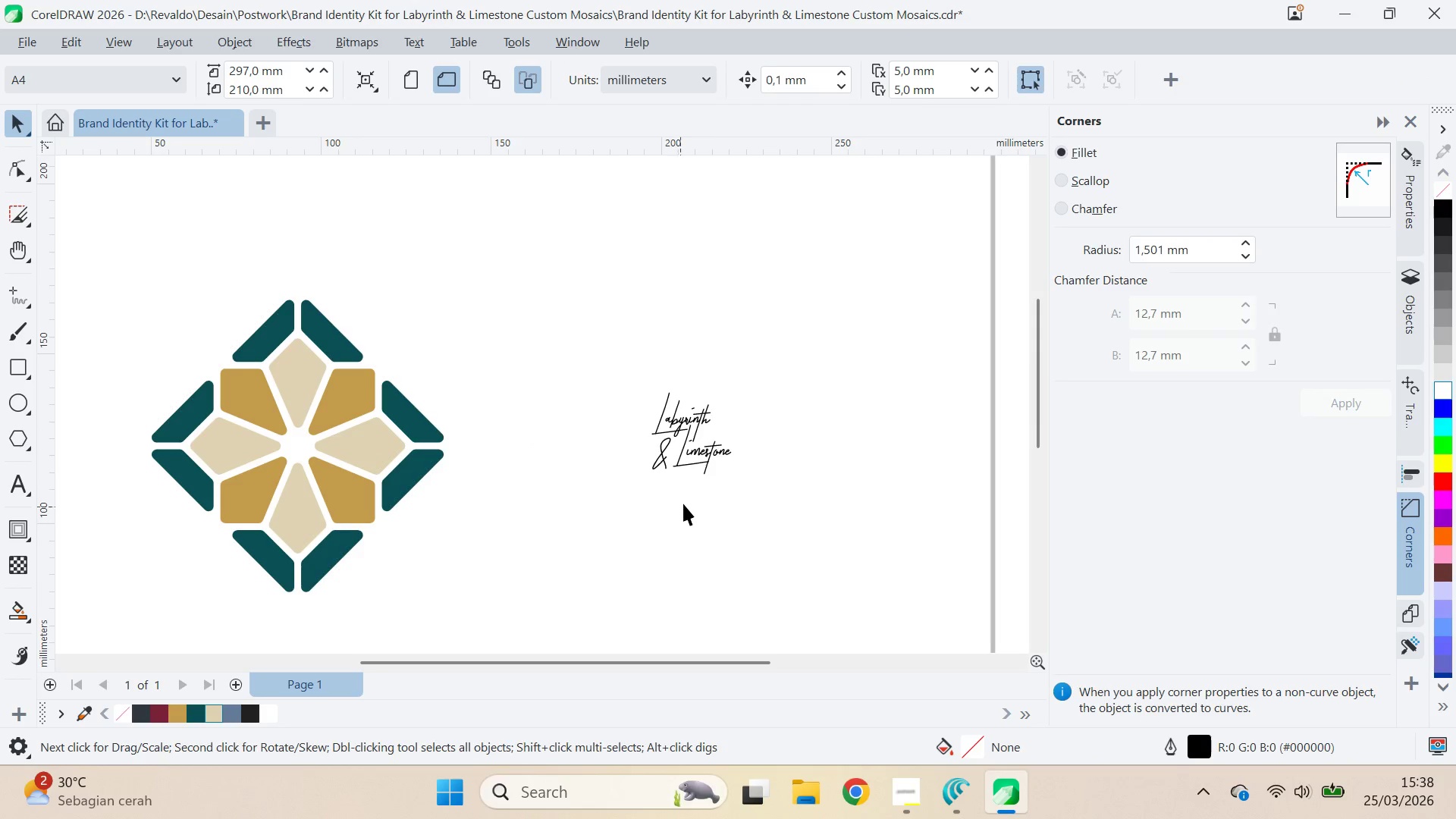 
scroll: coordinate [687, 429], scroll_direction: up, amount: 7.0
 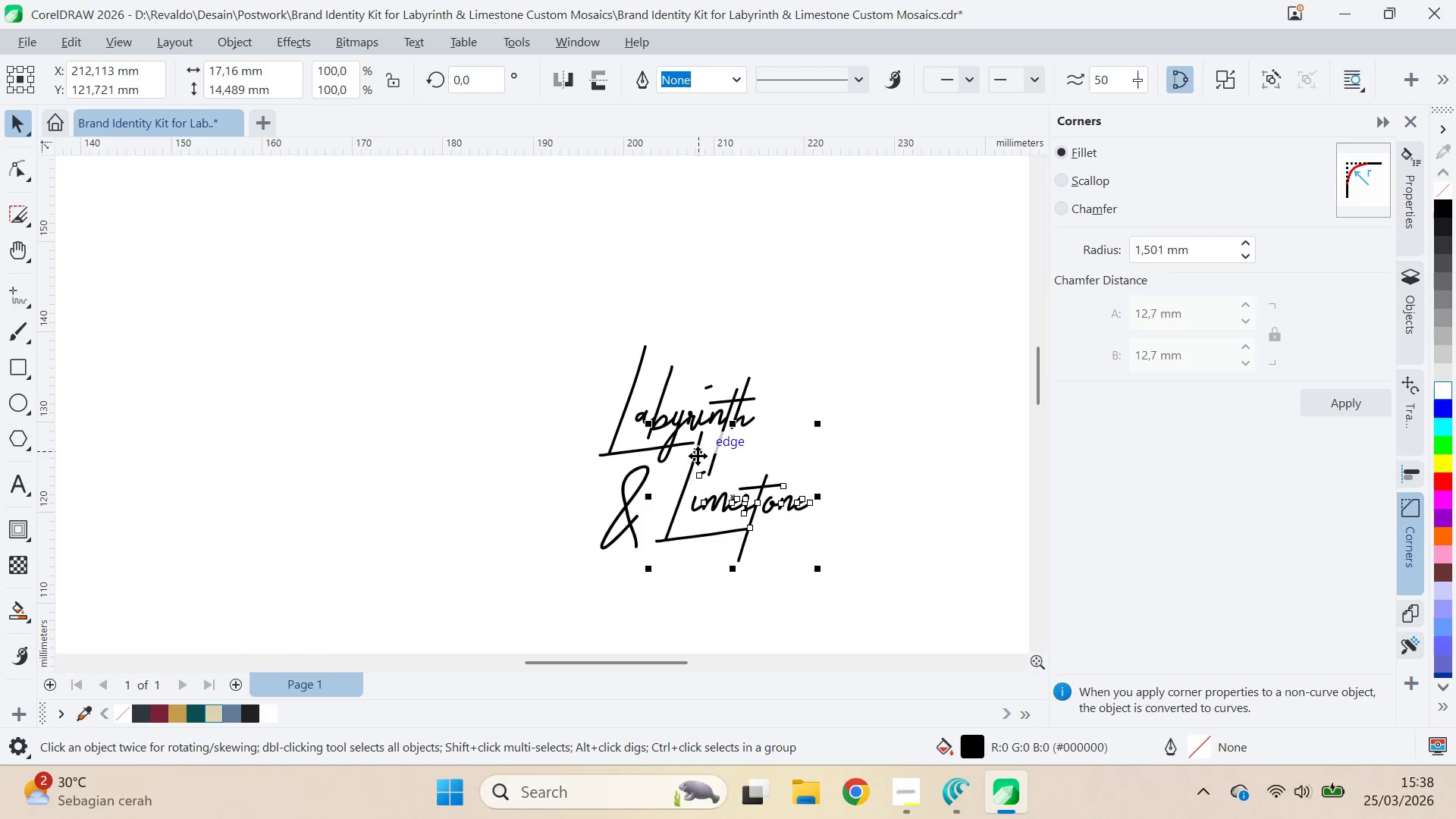 
key(ArrowLeft)
 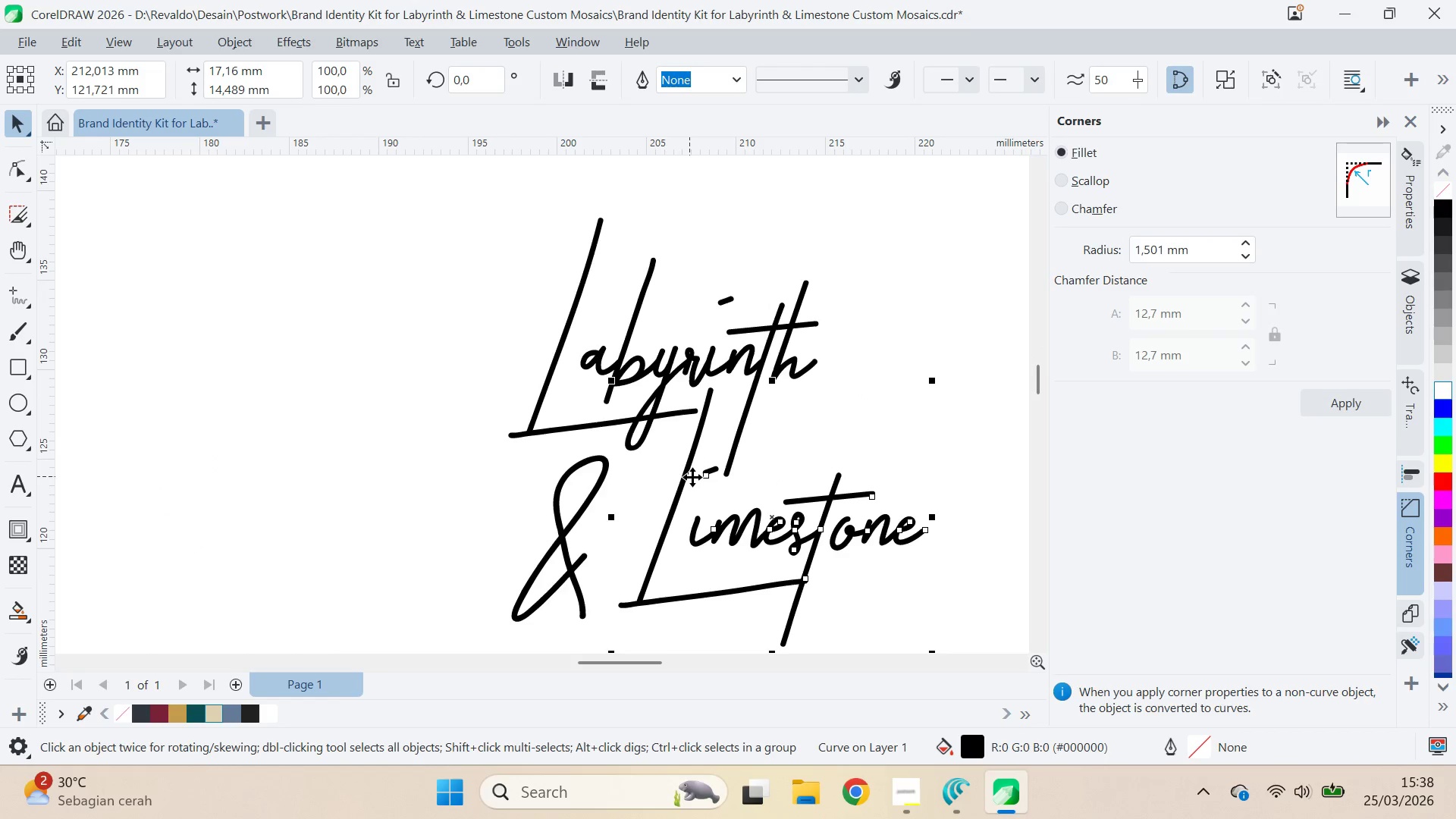 
key(ArrowLeft)
 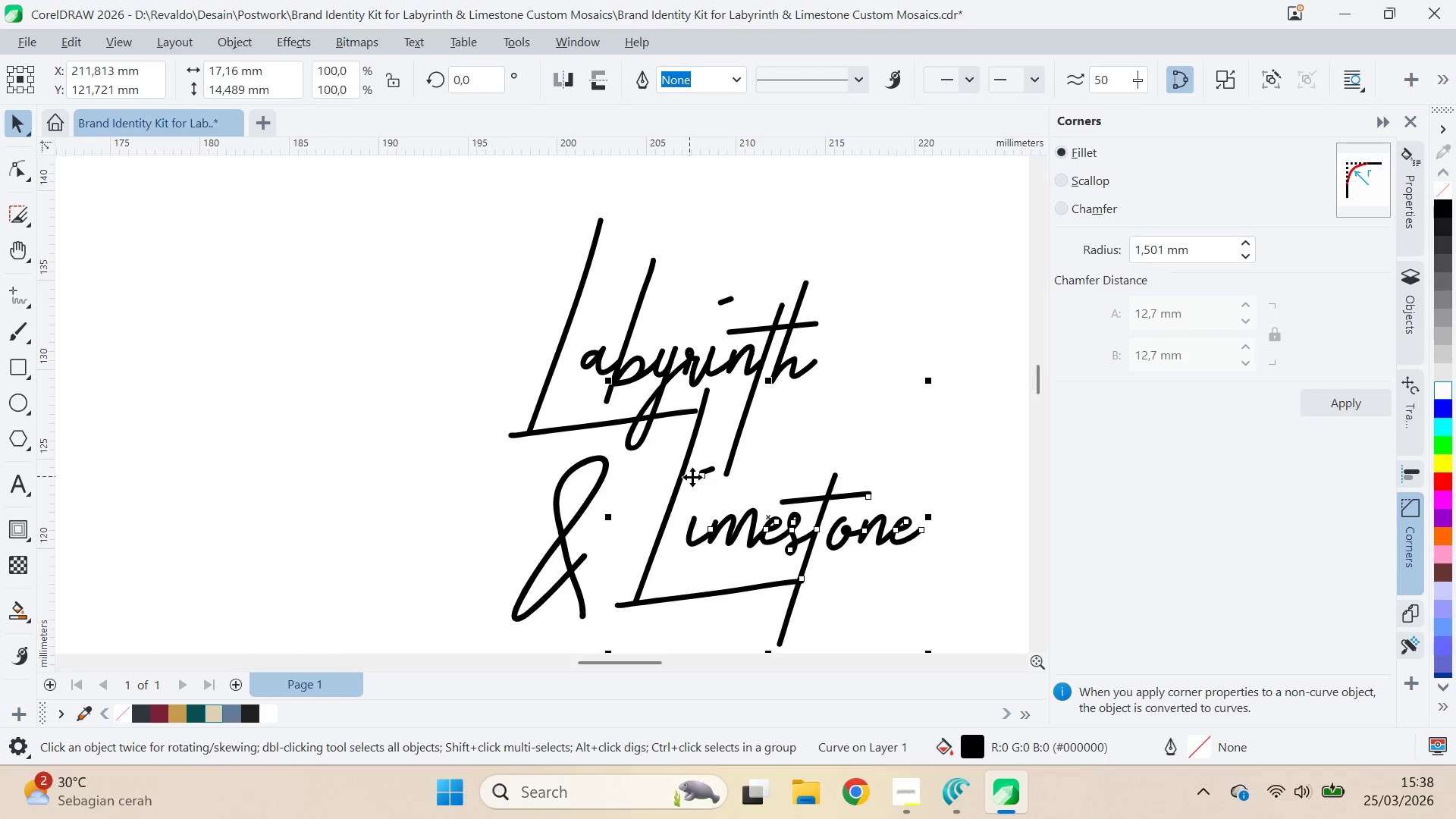 
scroll: coordinate [692, 477], scroll_direction: up, amount: 5.0
 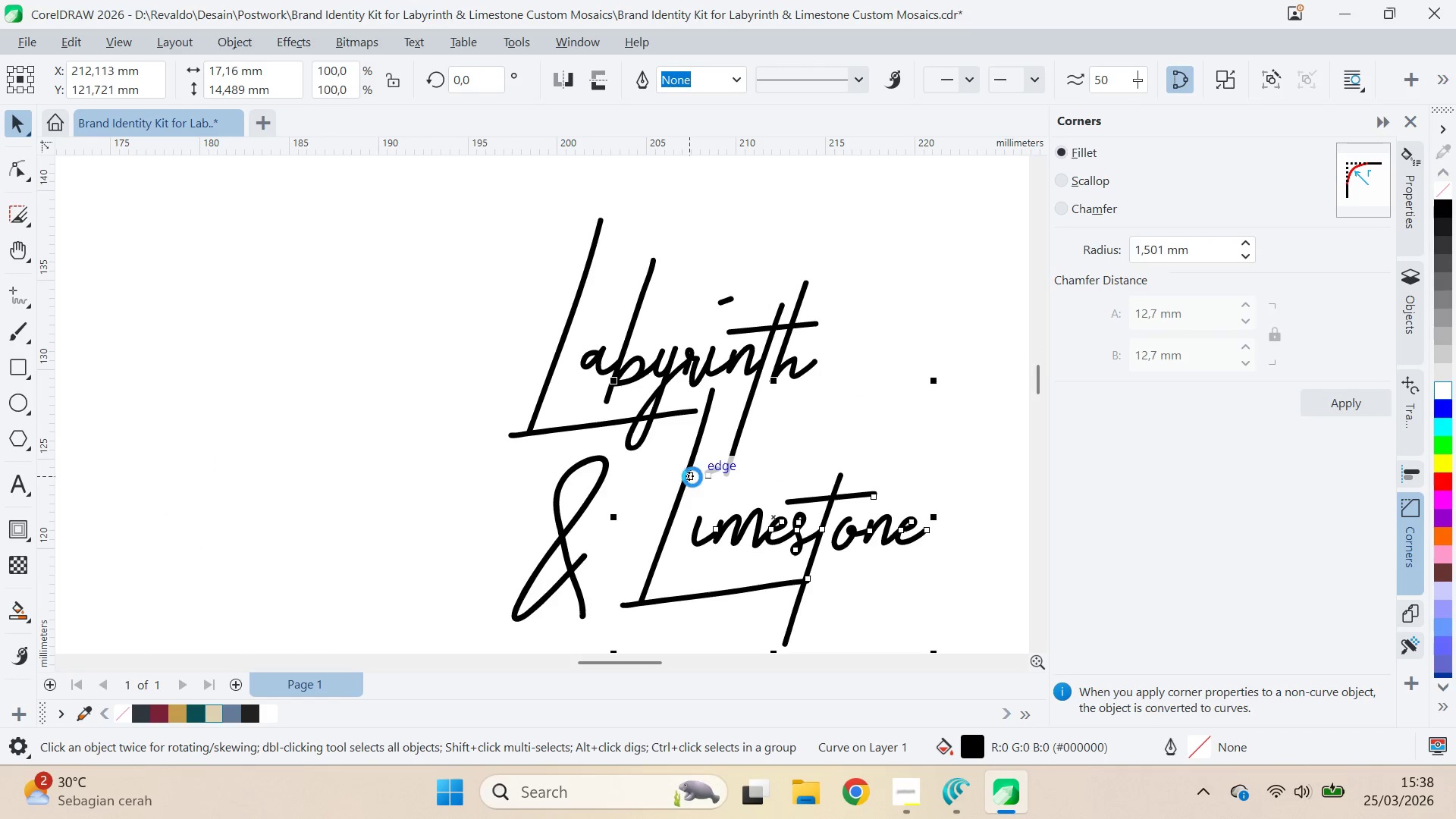 
key(ArrowLeft)
 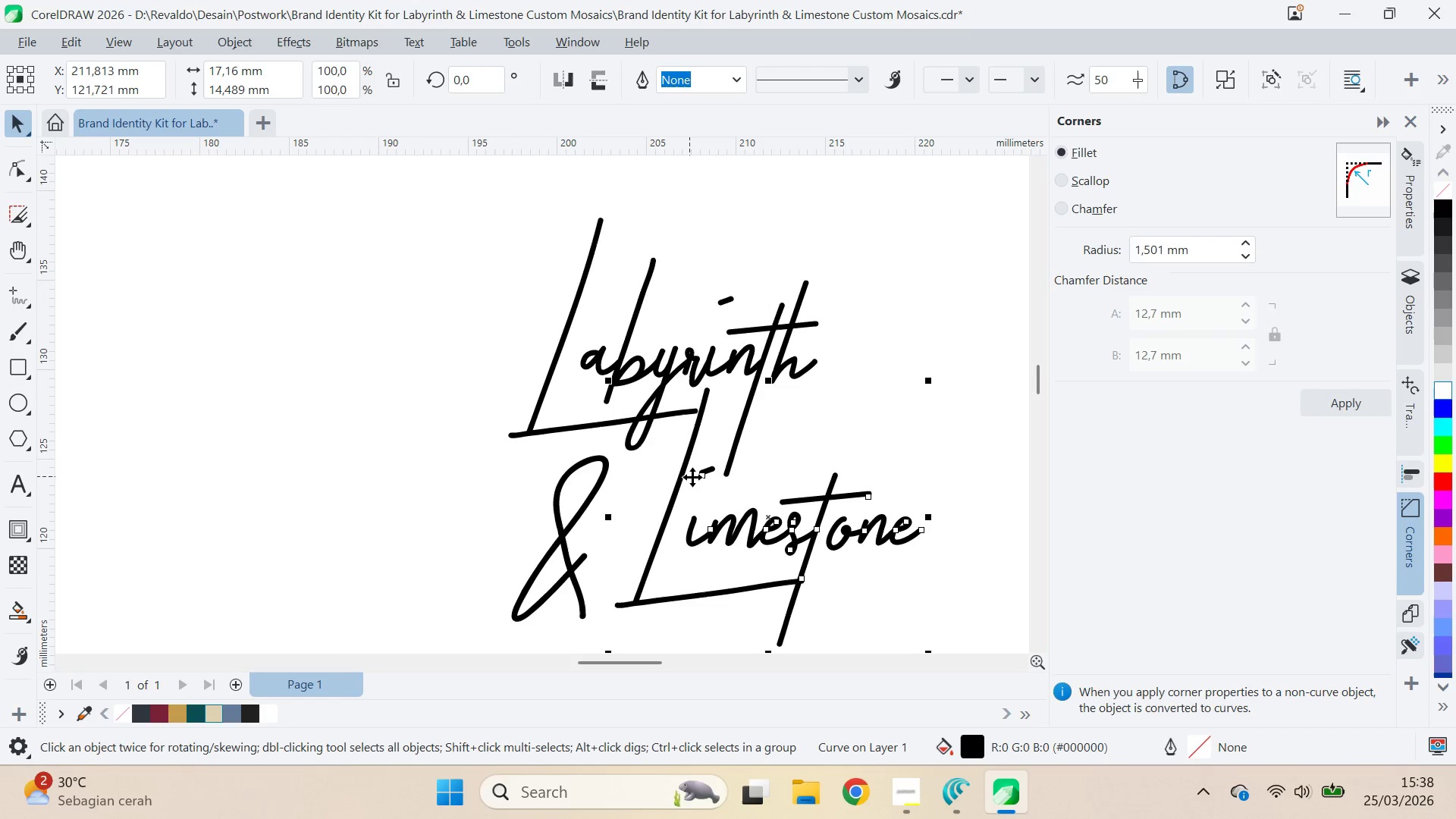 
key(ArrowLeft)
 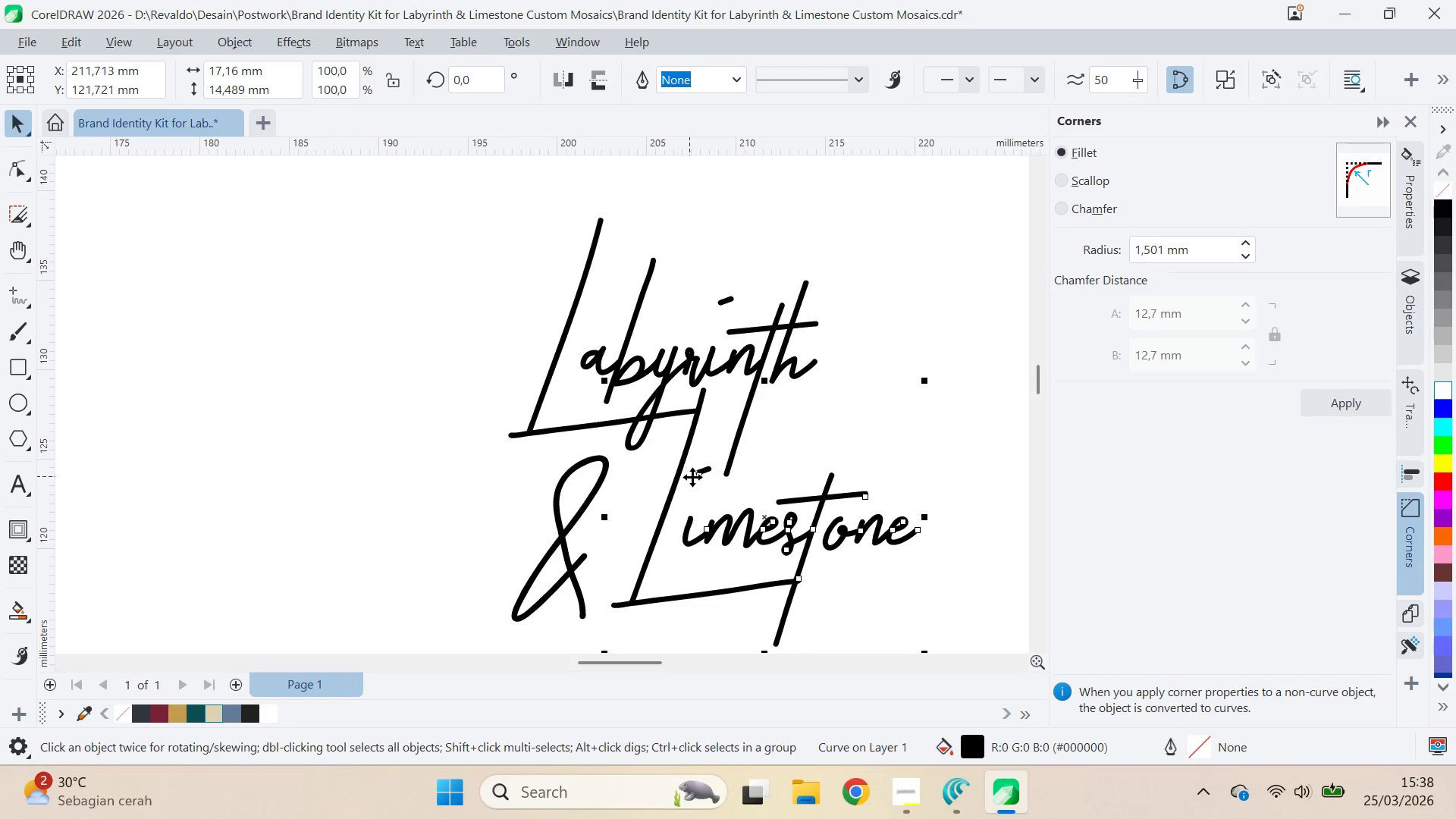 
key(ArrowLeft)
 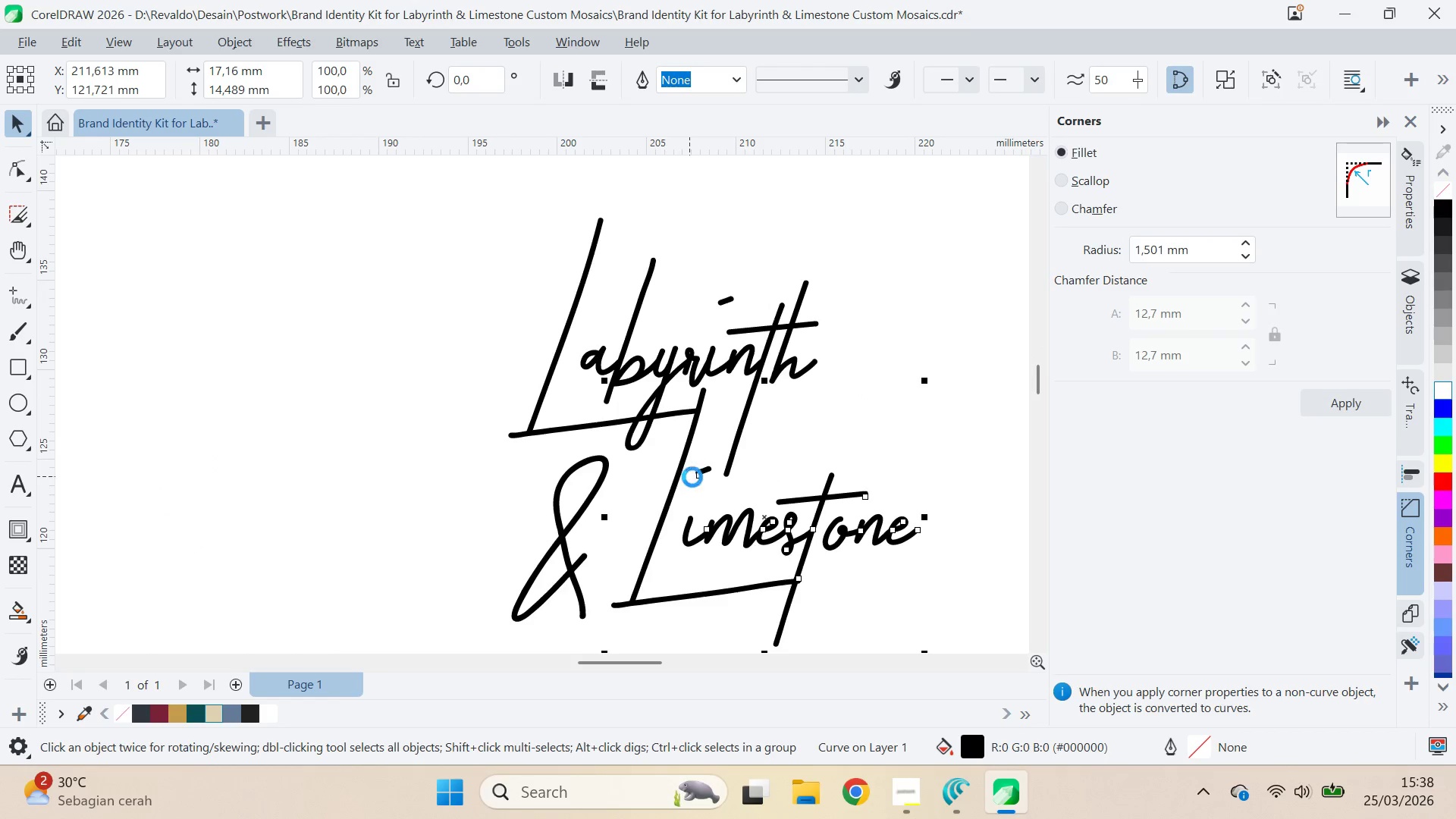 
key(ArrowLeft)
 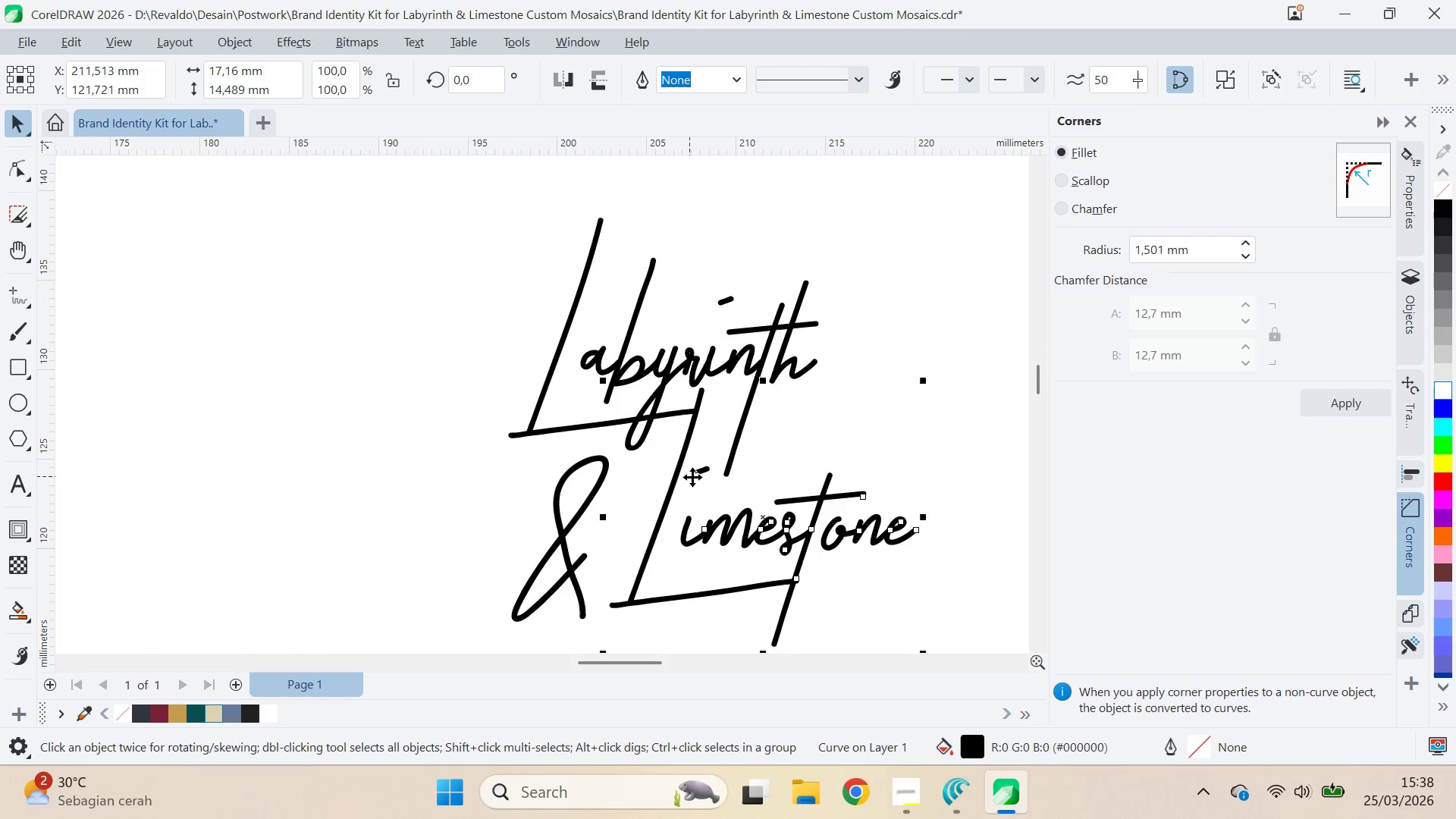 
key(ArrowLeft)
 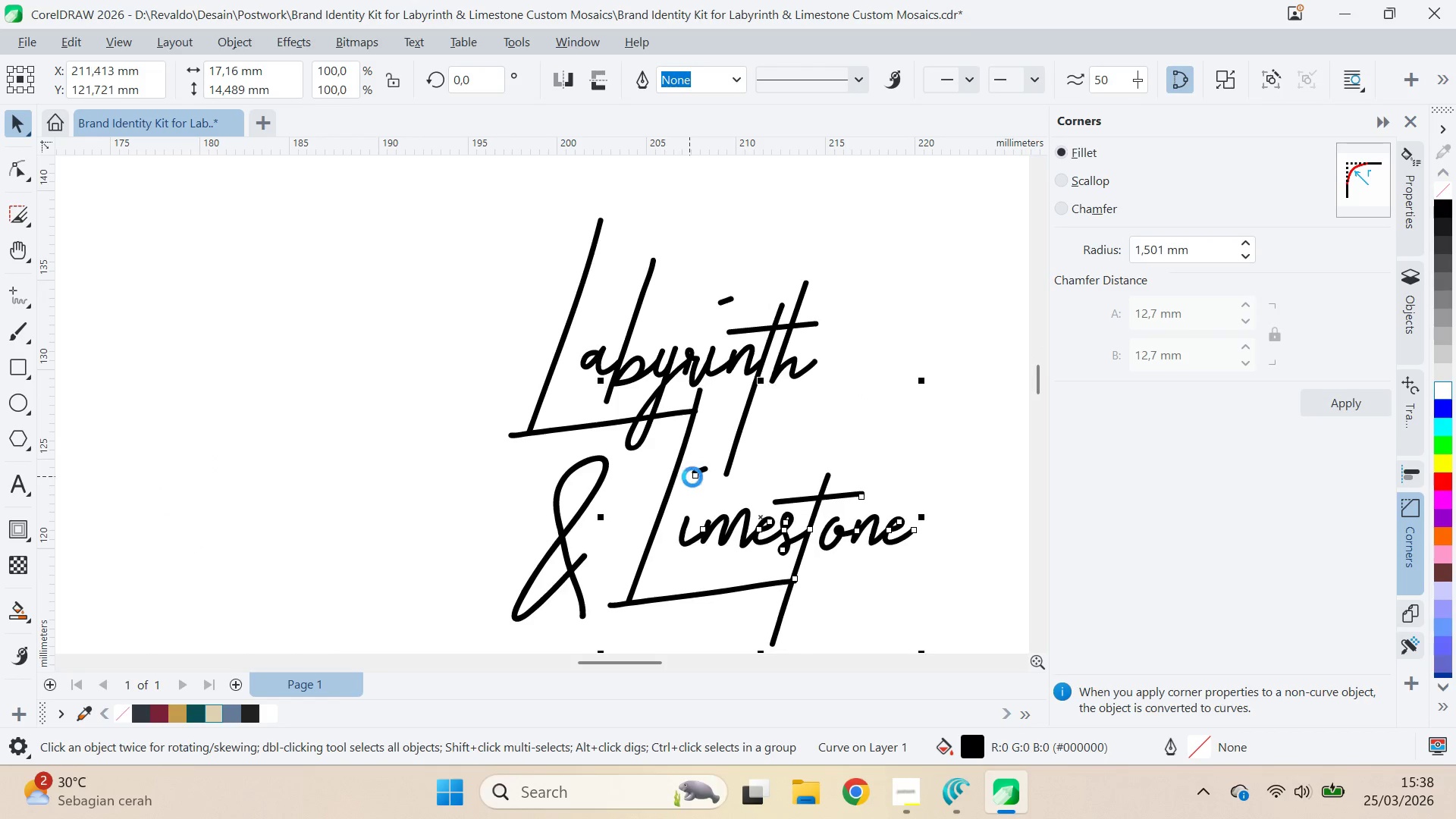 
key(ArrowLeft)
 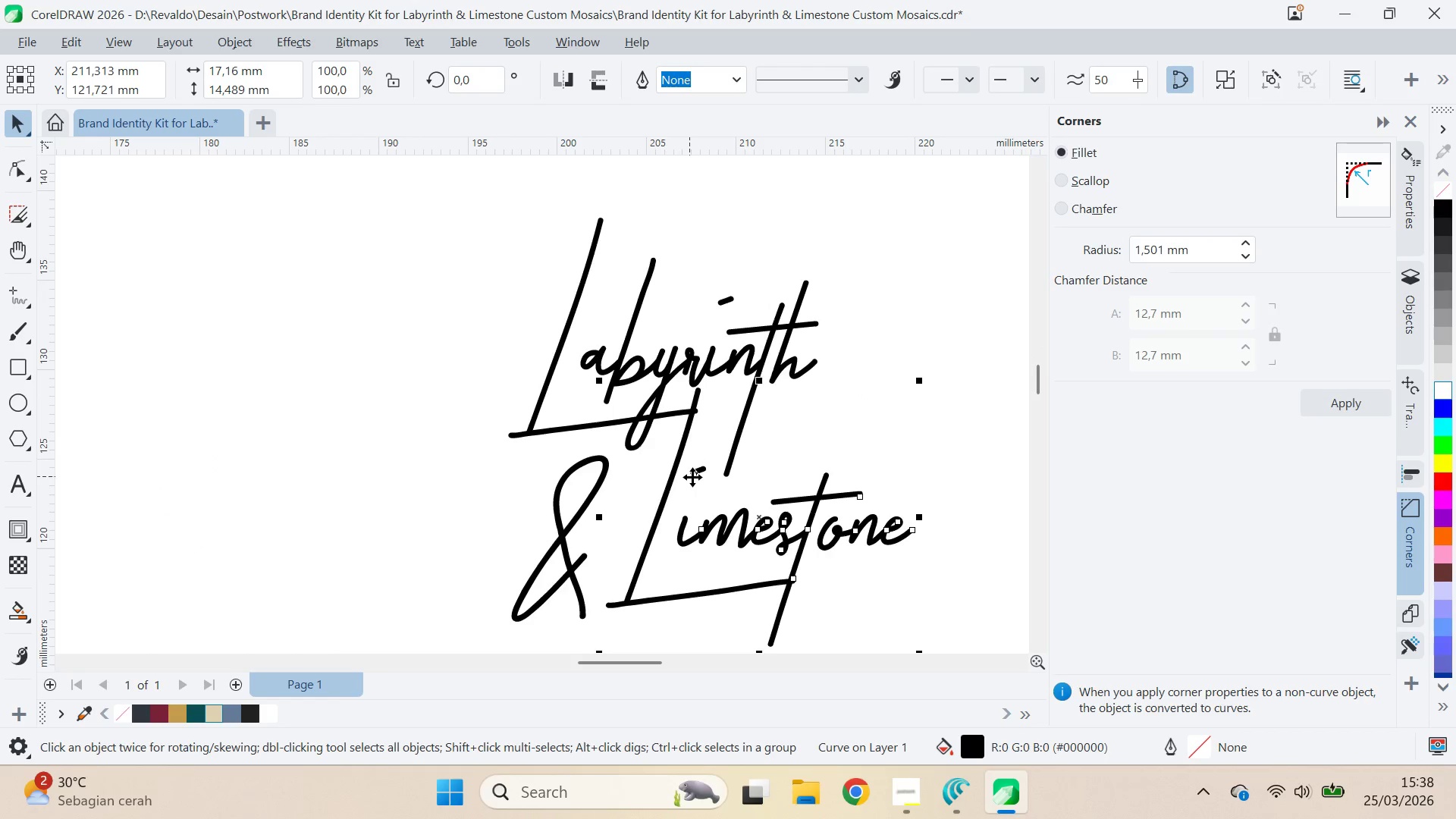 
key(ArrowLeft)
 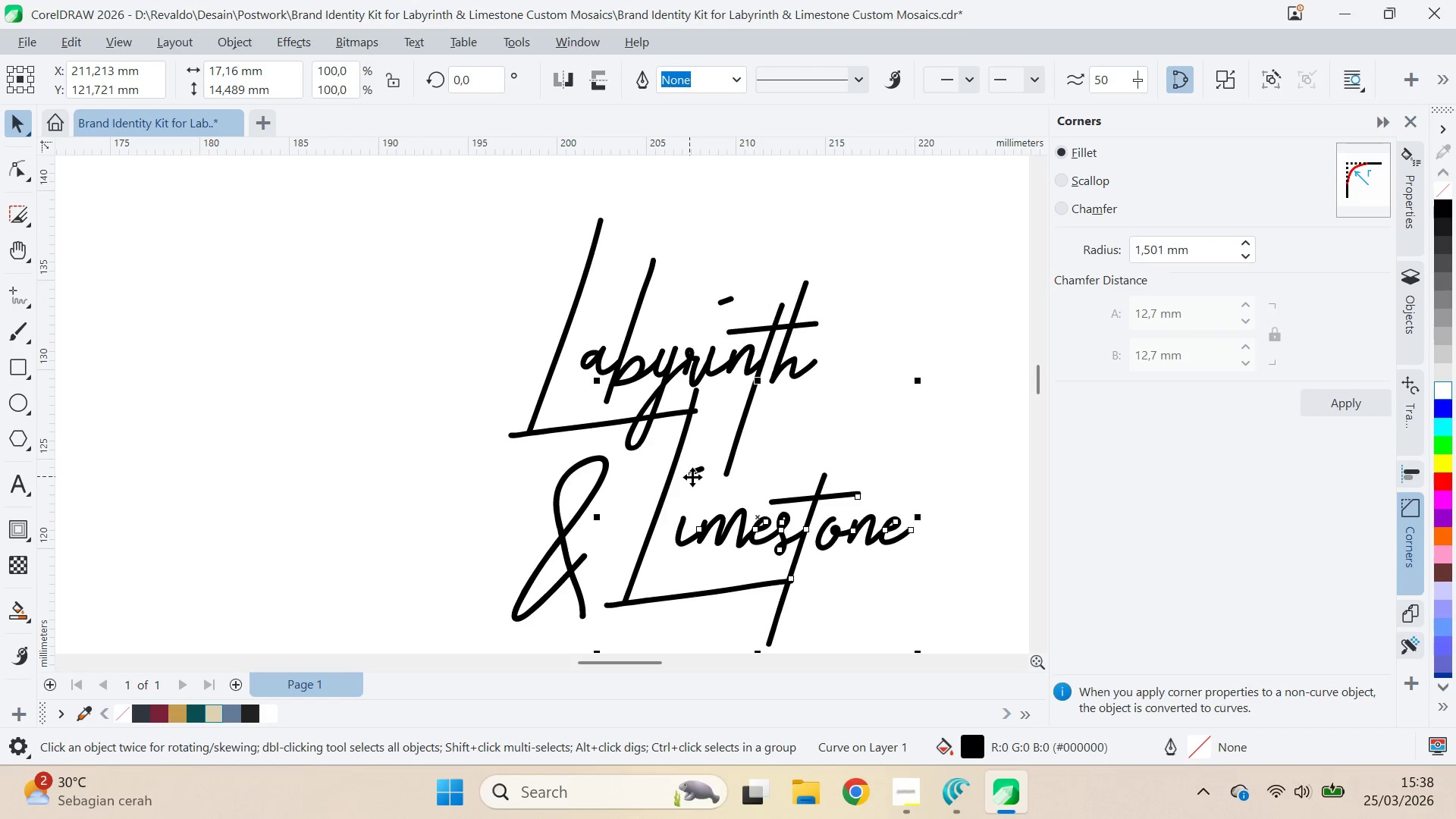 
key(ArrowLeft)
 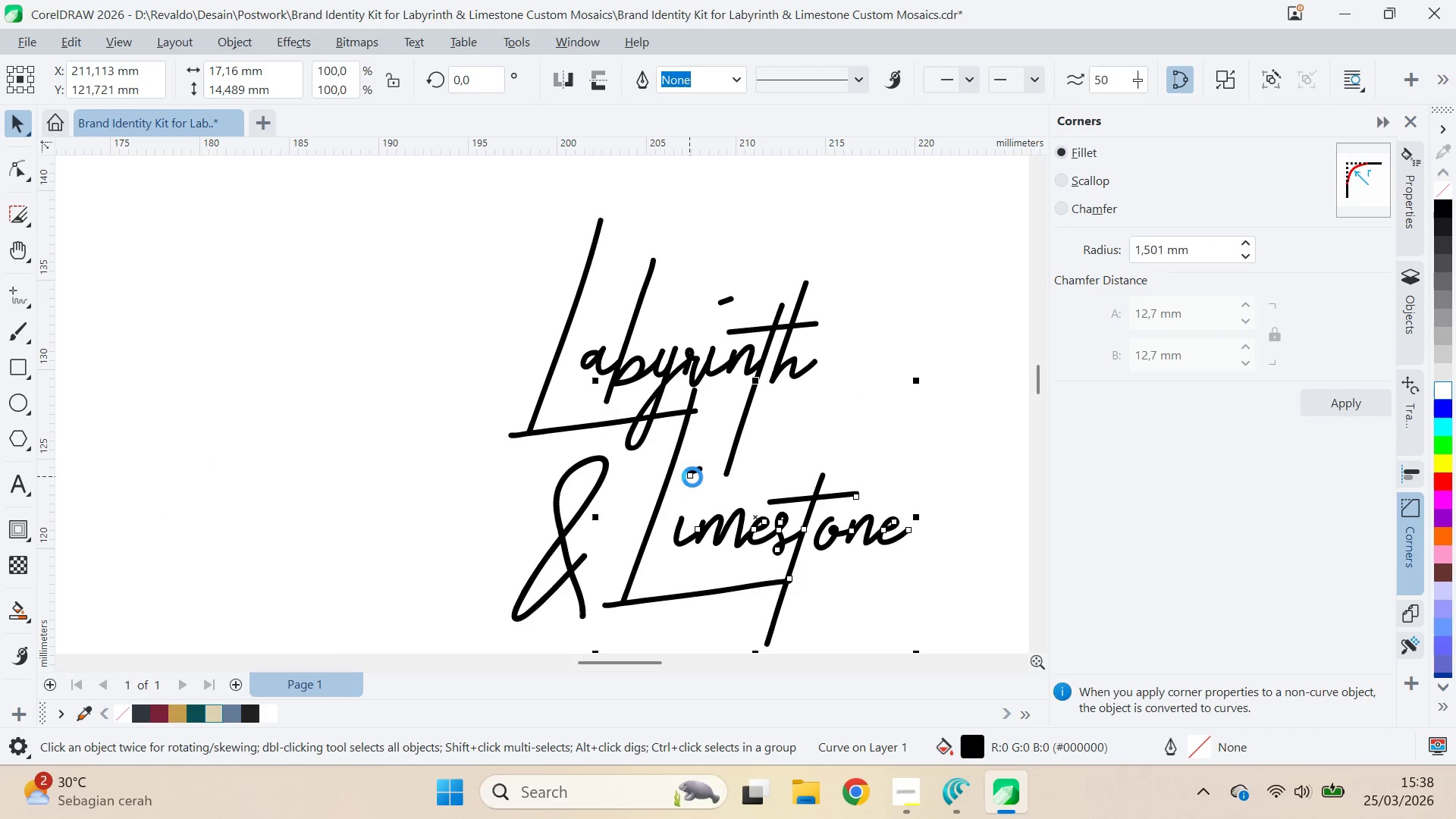 
key(ArrowLeft)
 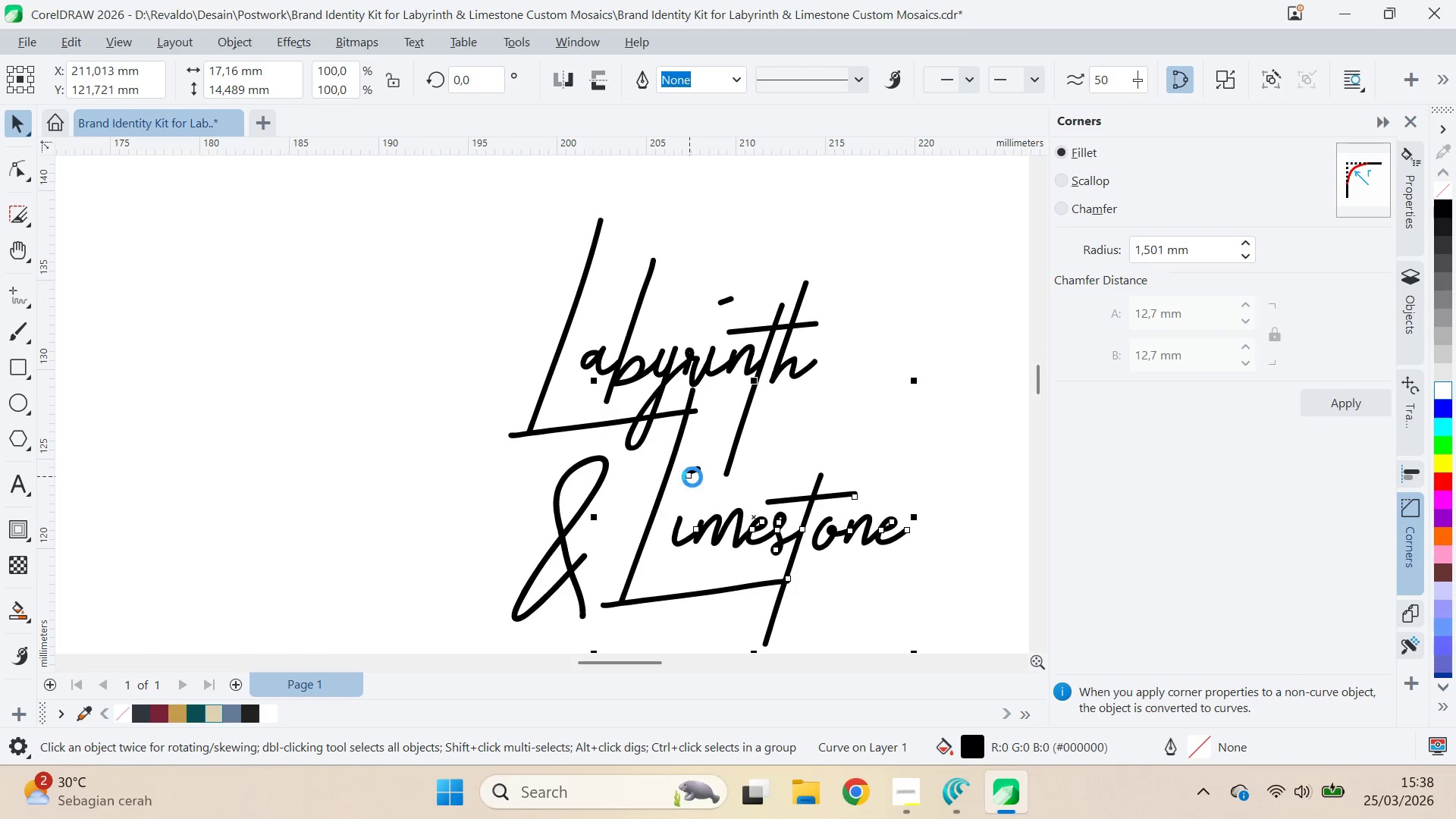 
key(ArrowLeft)
 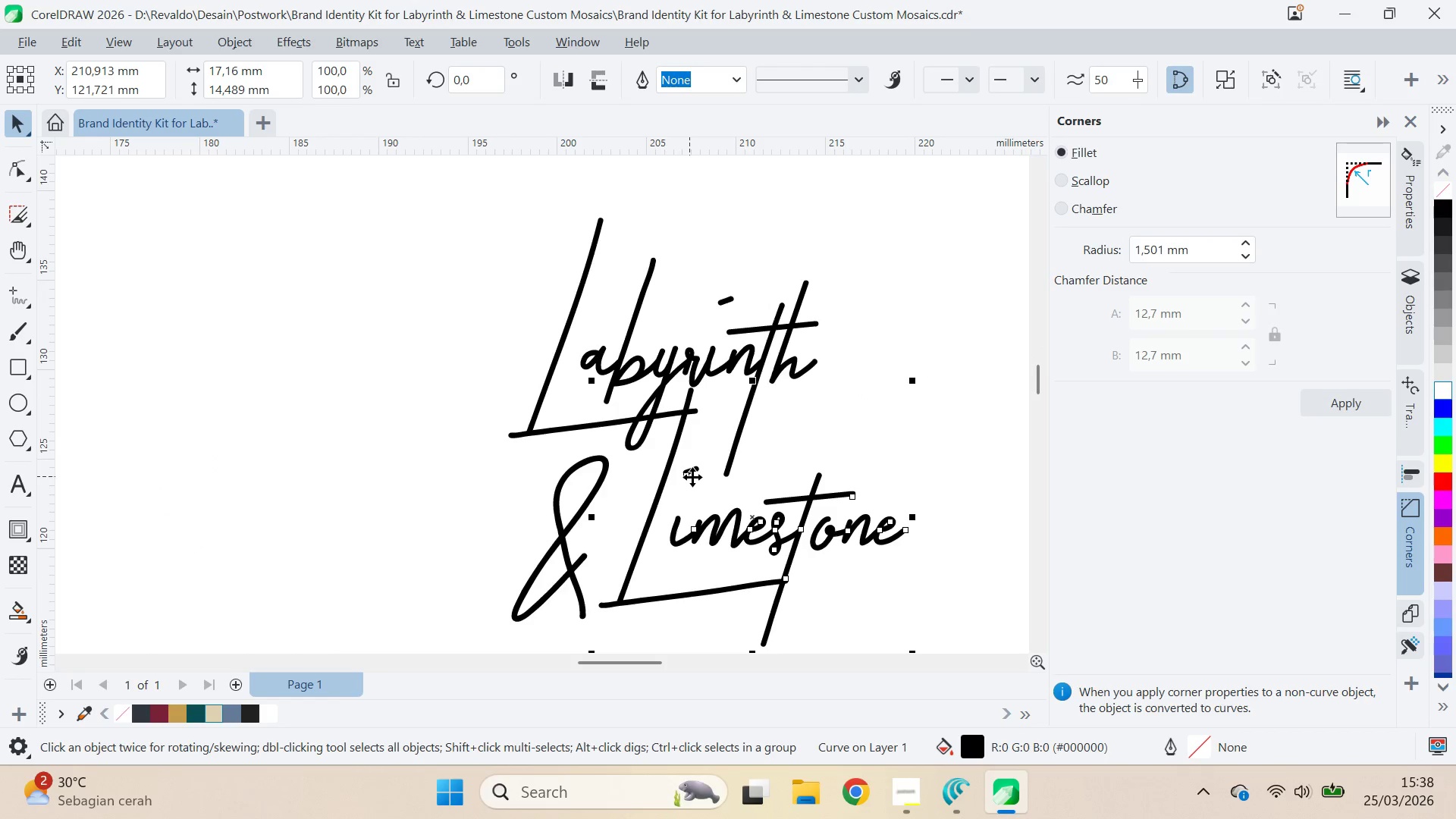 
key(ArrowLeft)
 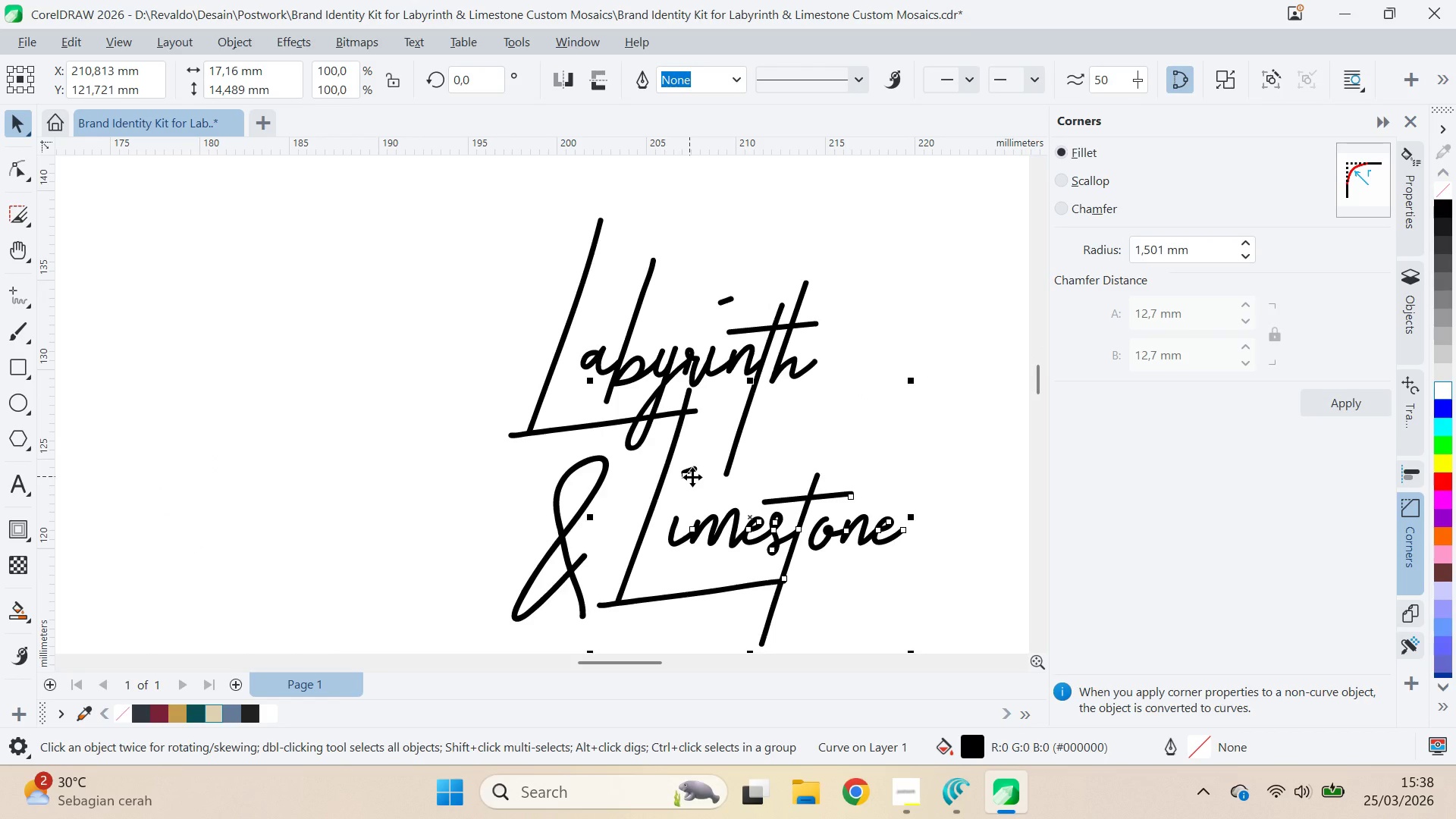 
key(ArrowRight)
 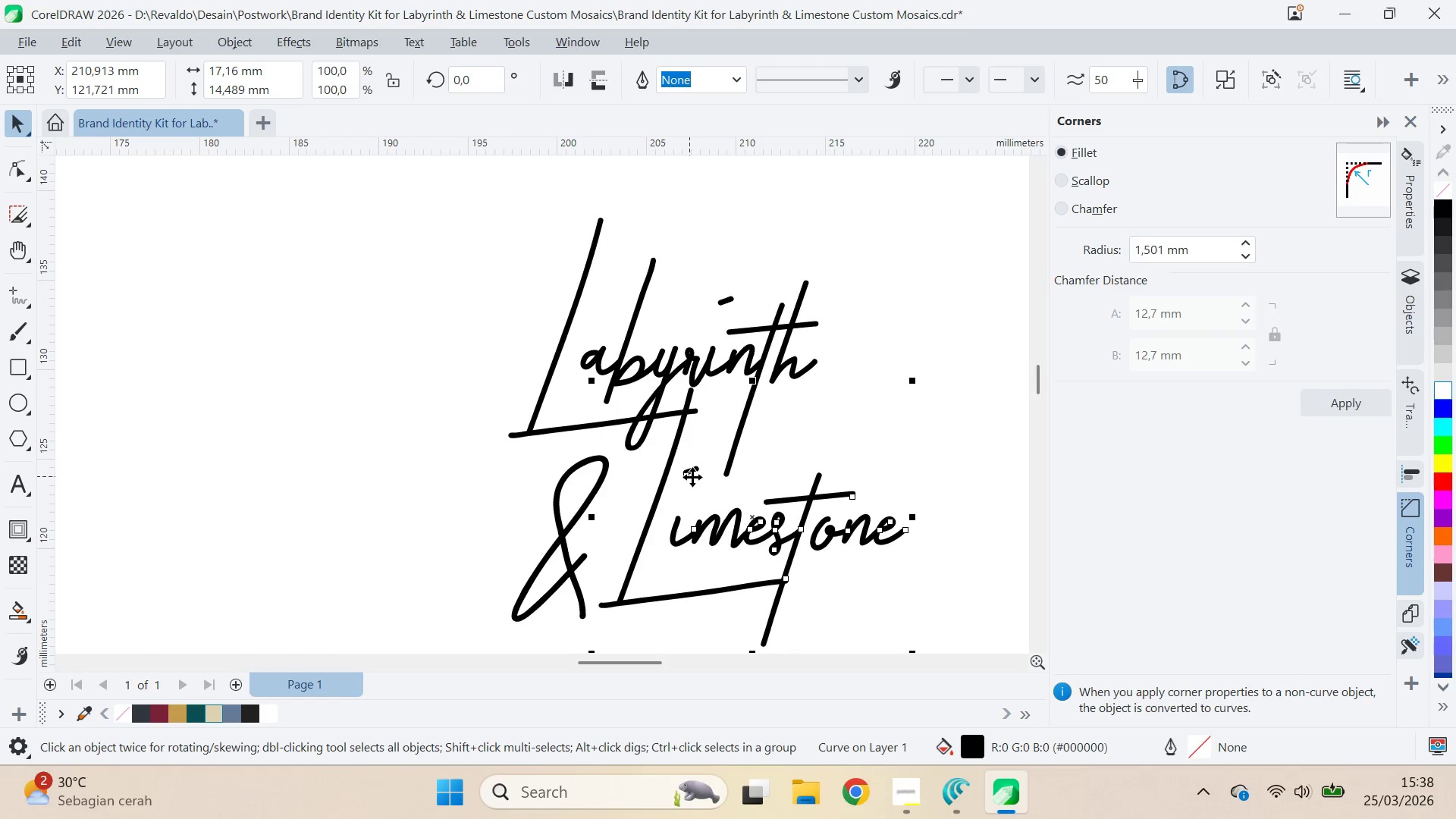 
key(ArrowRight)
 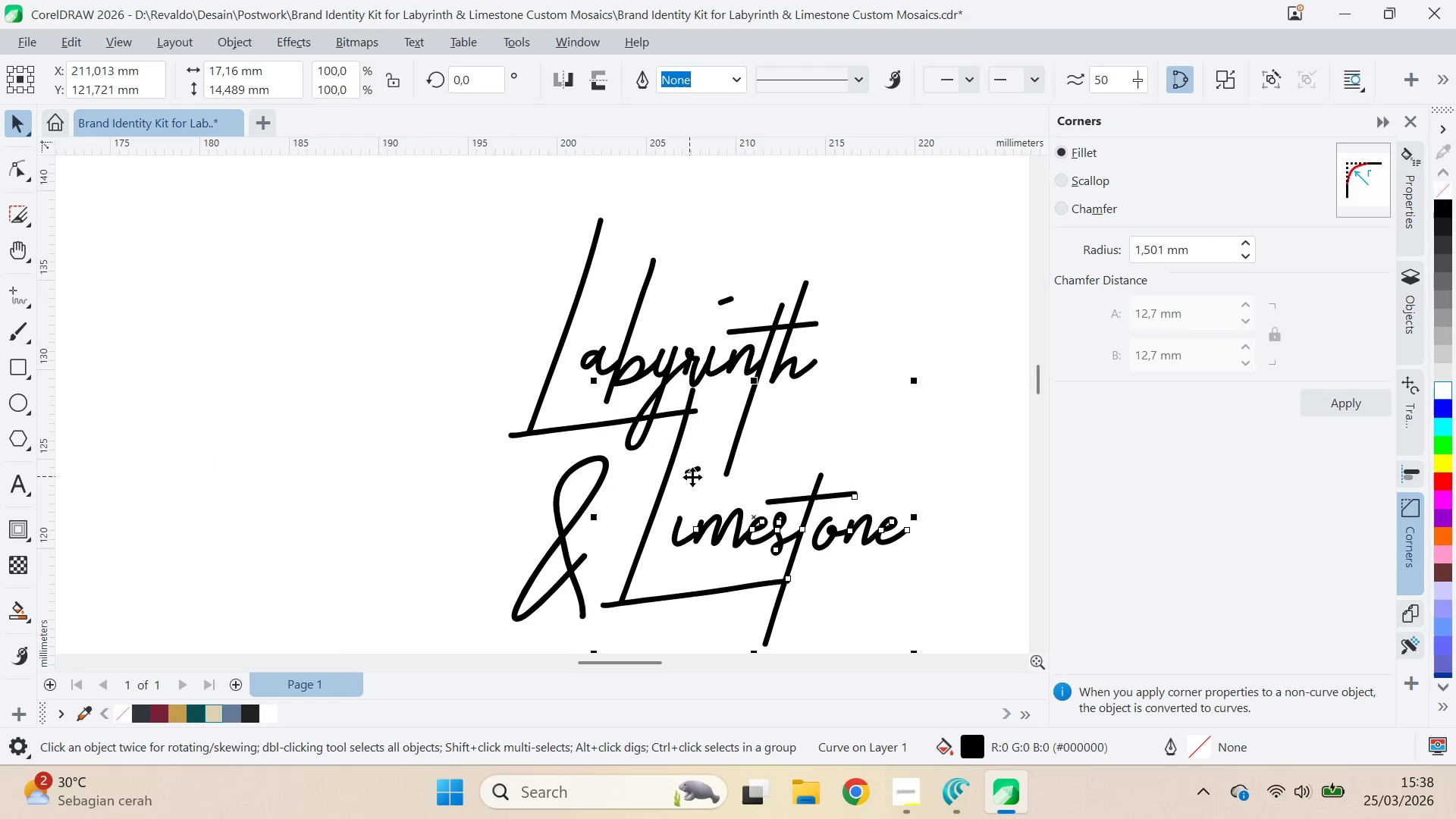 
key(ArrowRight)
 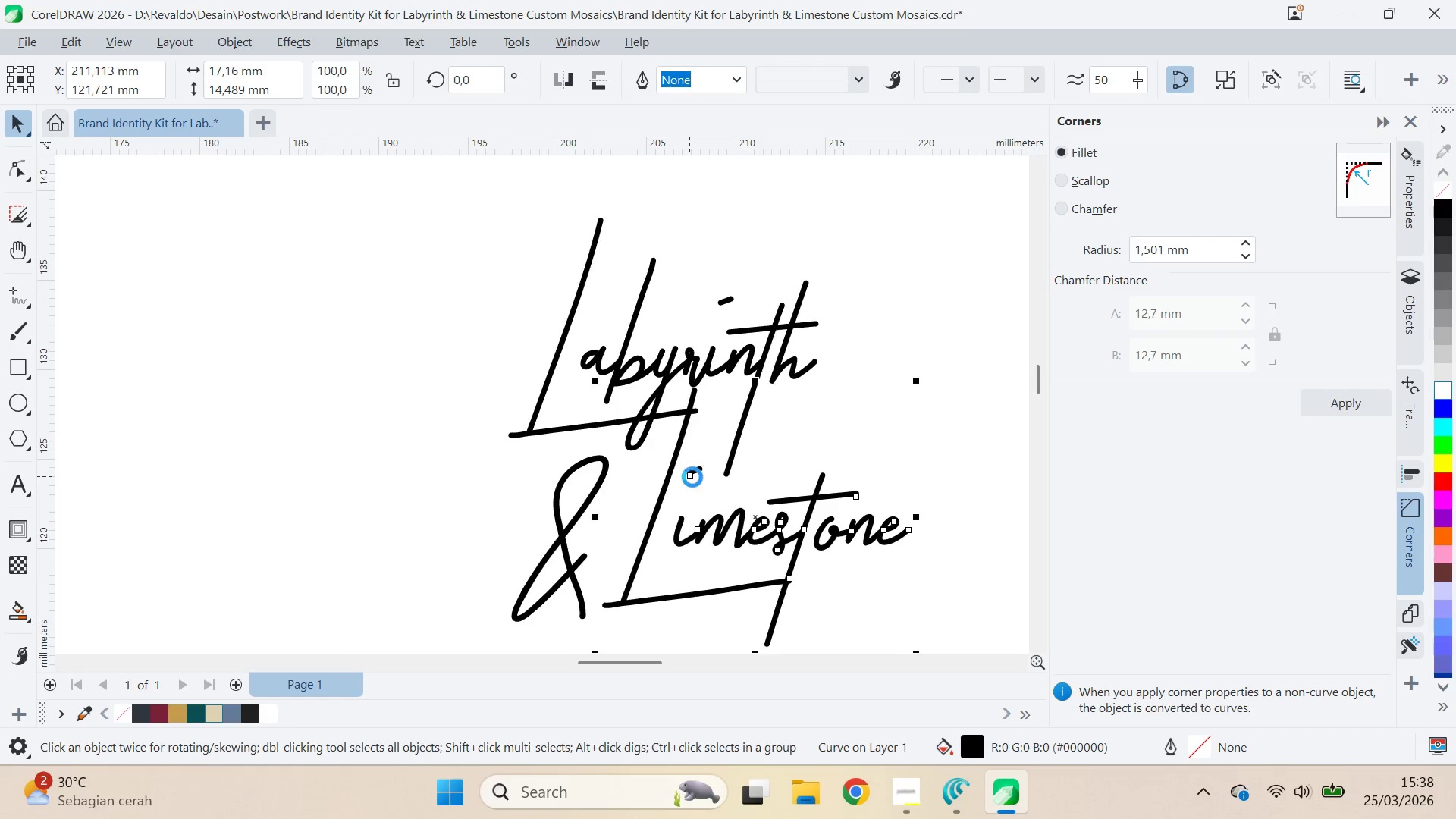 
key(ArrowRight)
 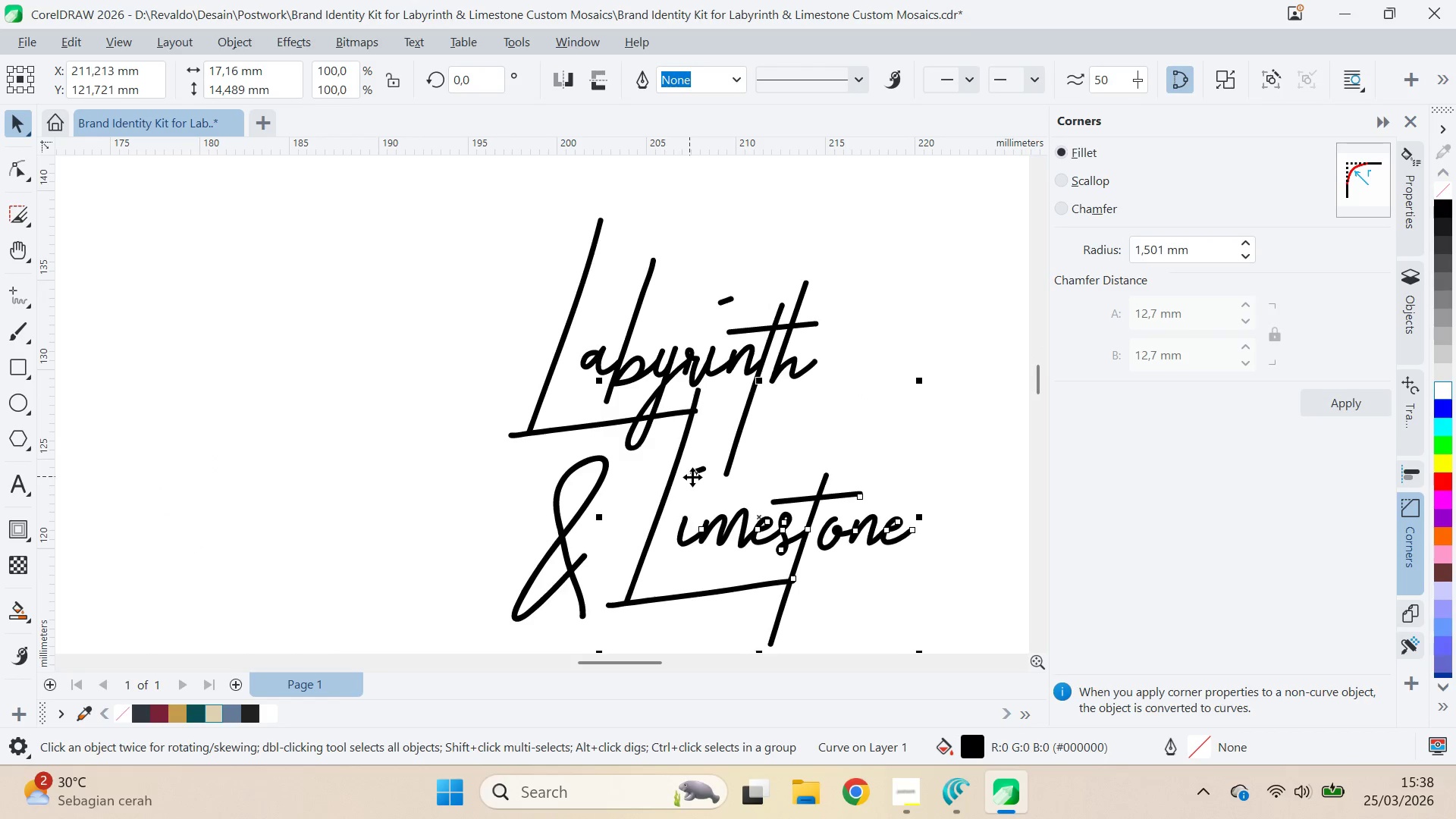 
key(ArrowRight)
 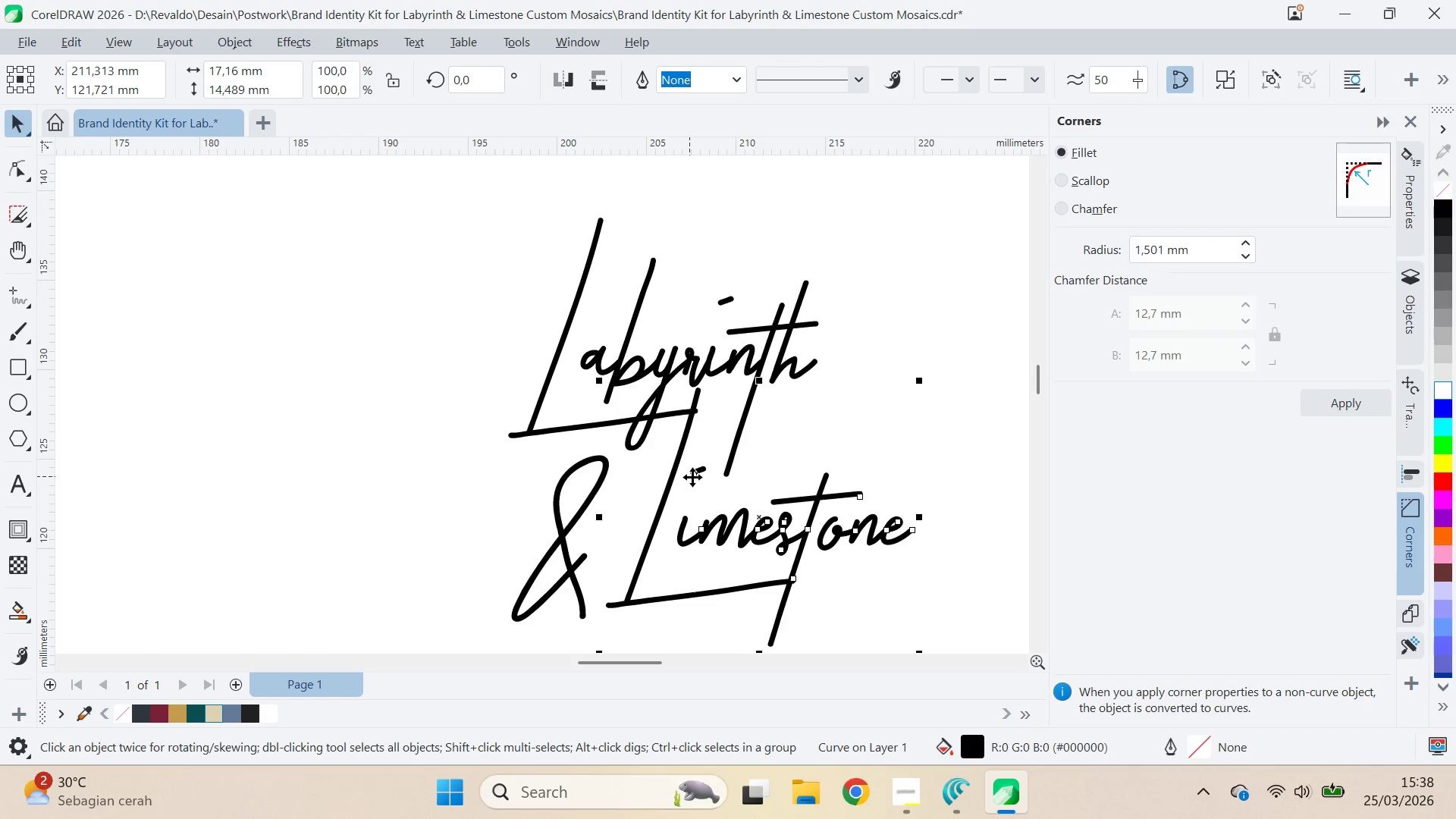 
key(ArrowRight)
 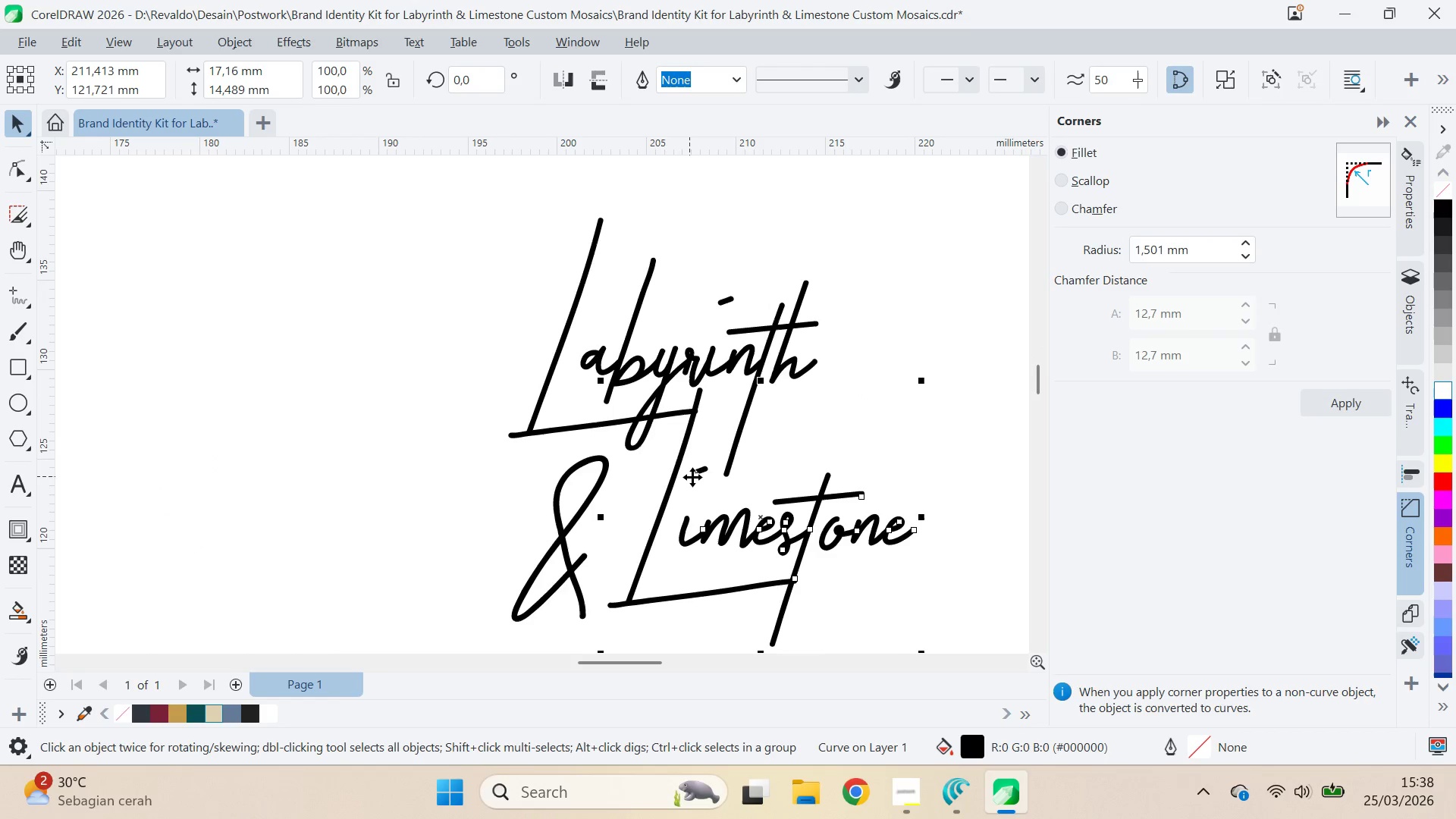 
key(ArrowRight)
 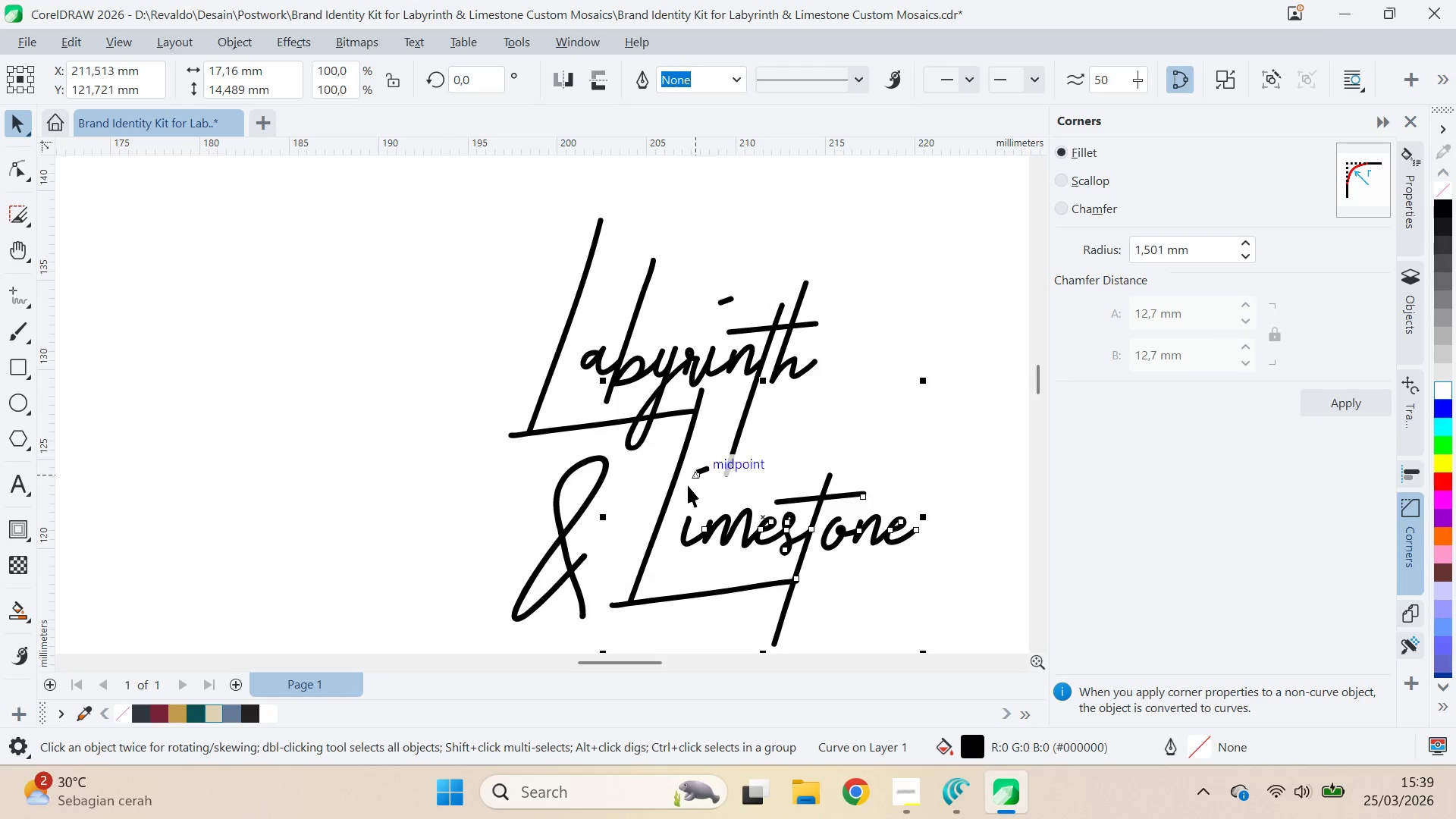 
double_click([570, 527])
 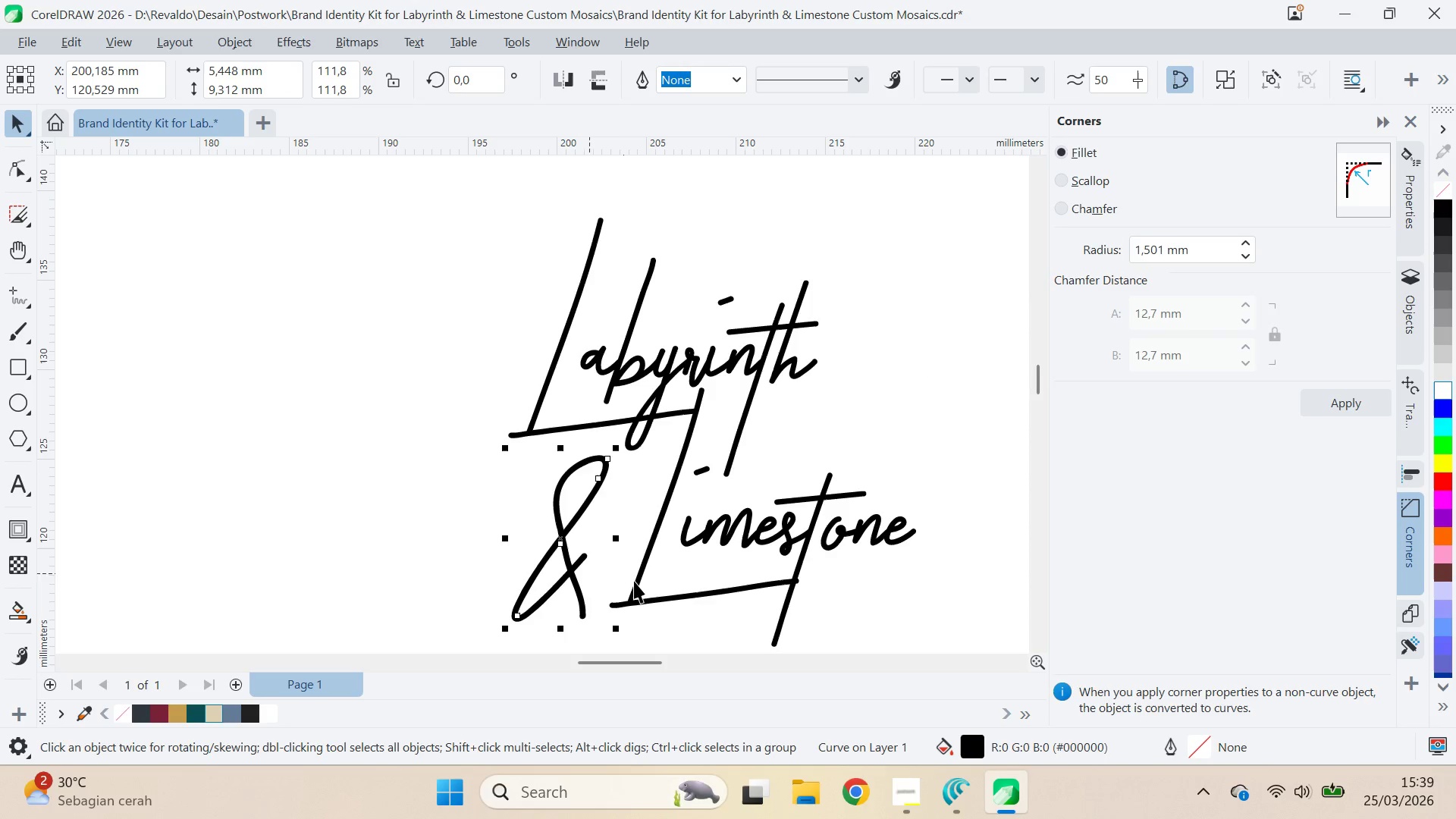 
hold_key(key=ShiftLeft, duration=0.36)
 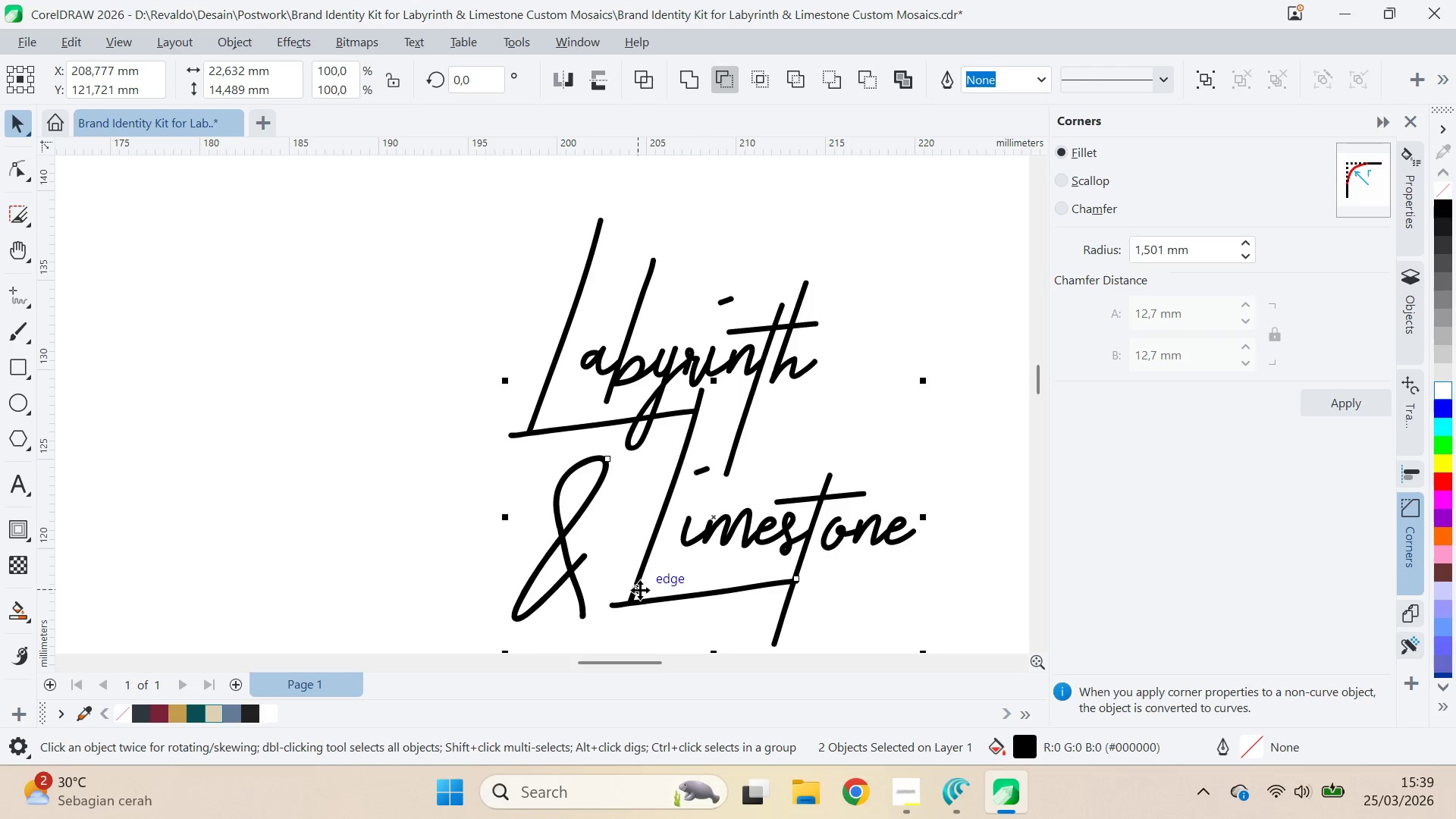 
key(B)
 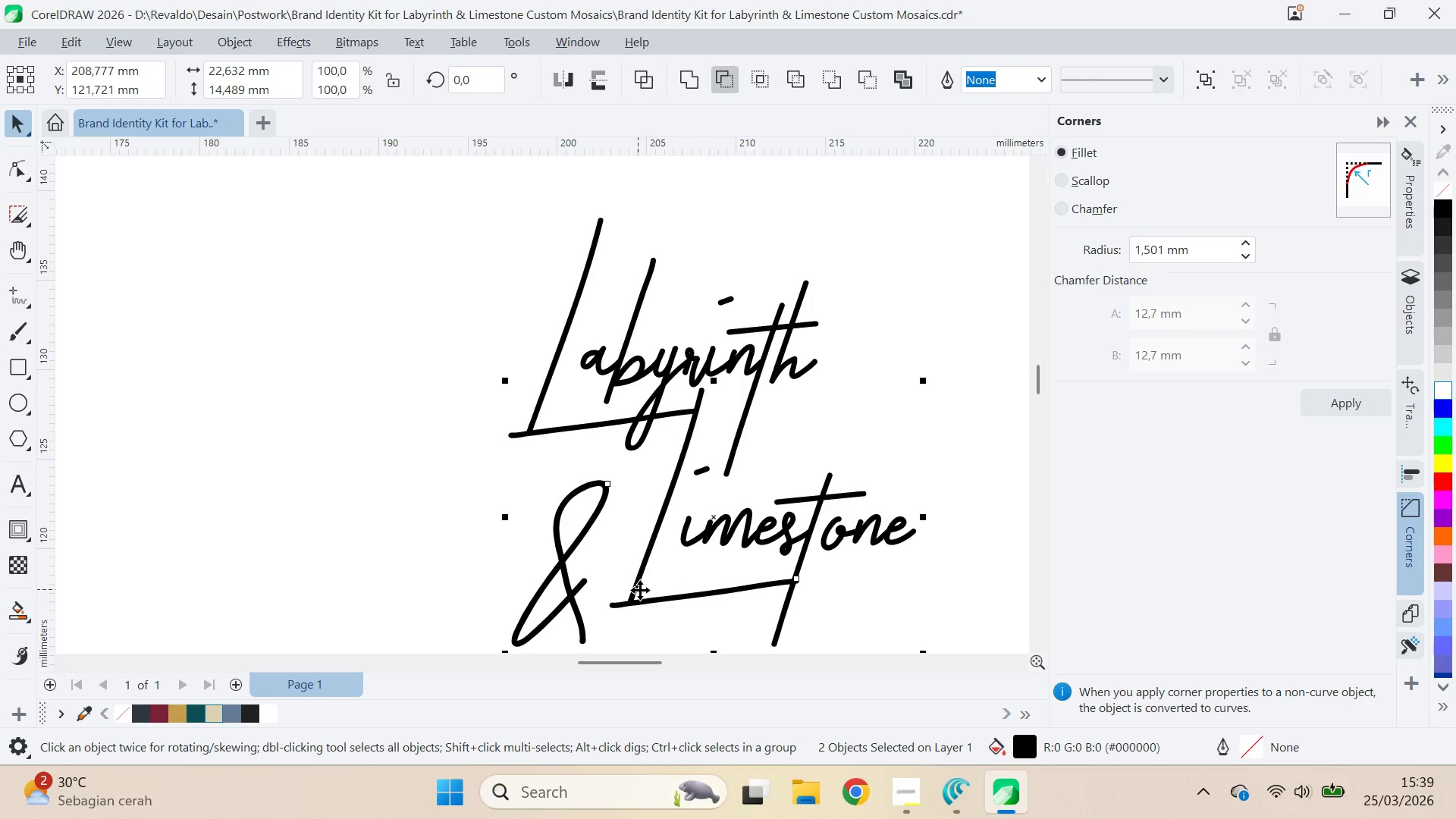 
key(Control+ControlLeft)
 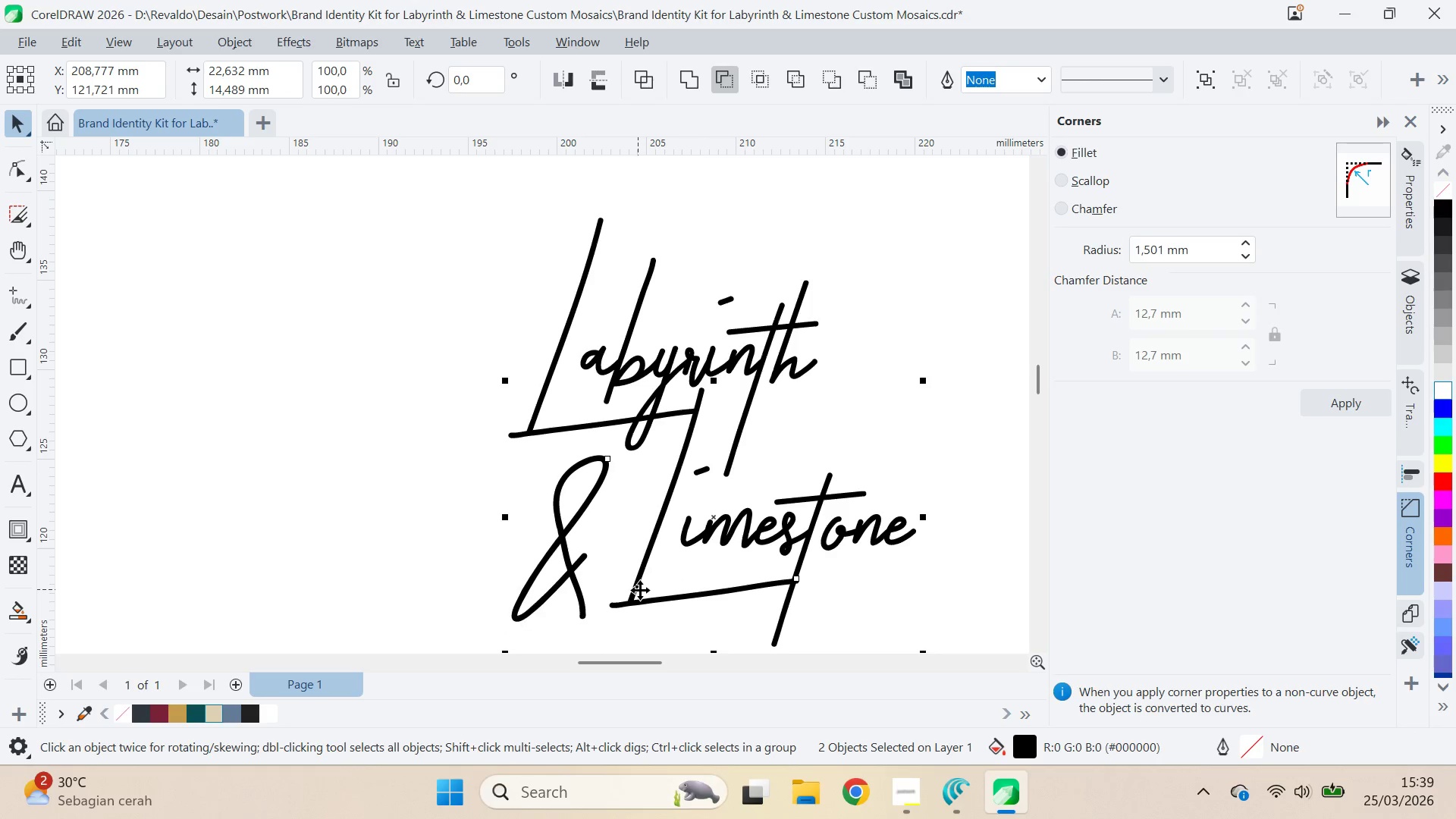 
key(Control+Z)
 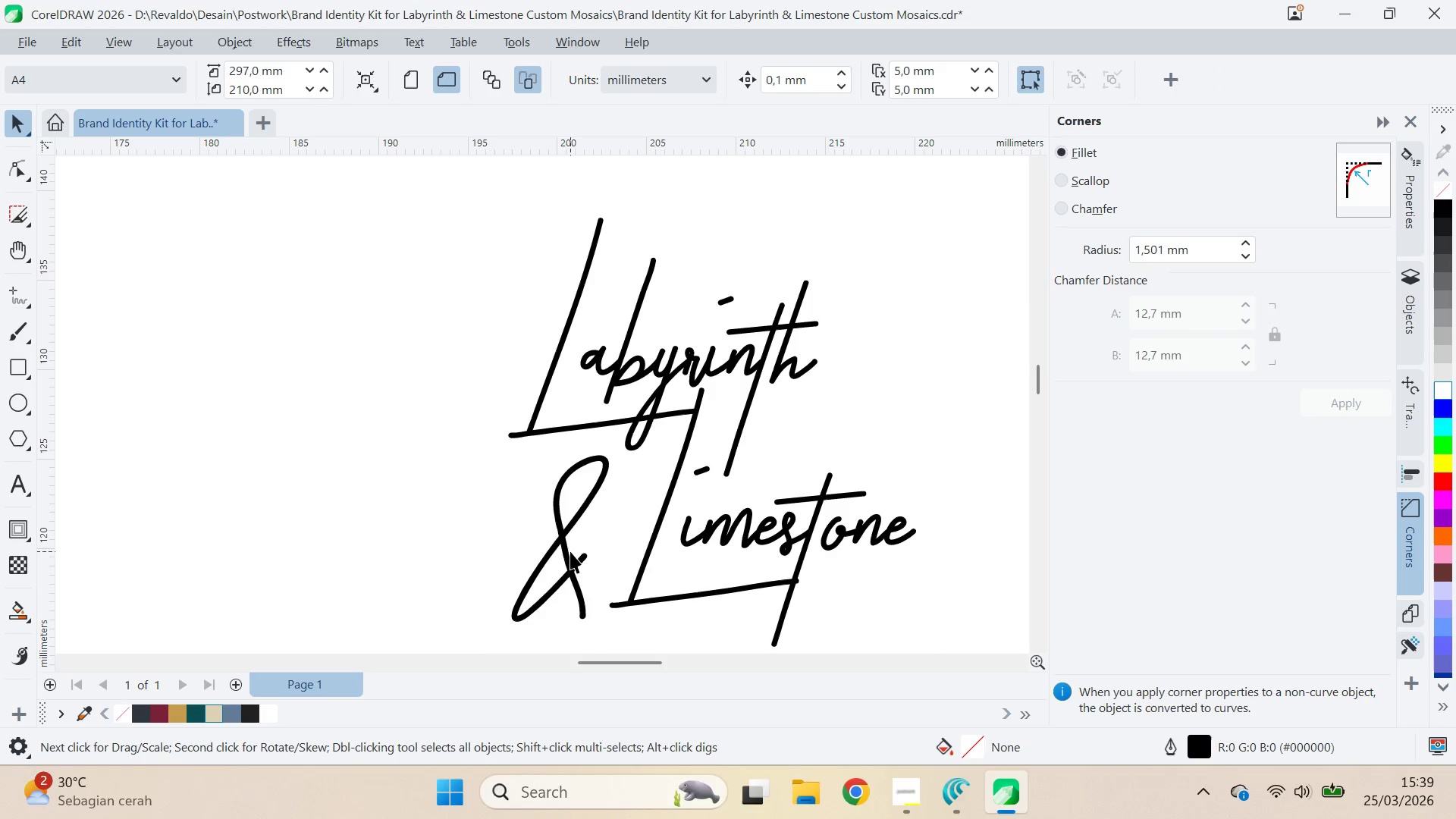 
left_click_drag(start_coordinate=[560, 552], to_coordinate=[561, 536])
 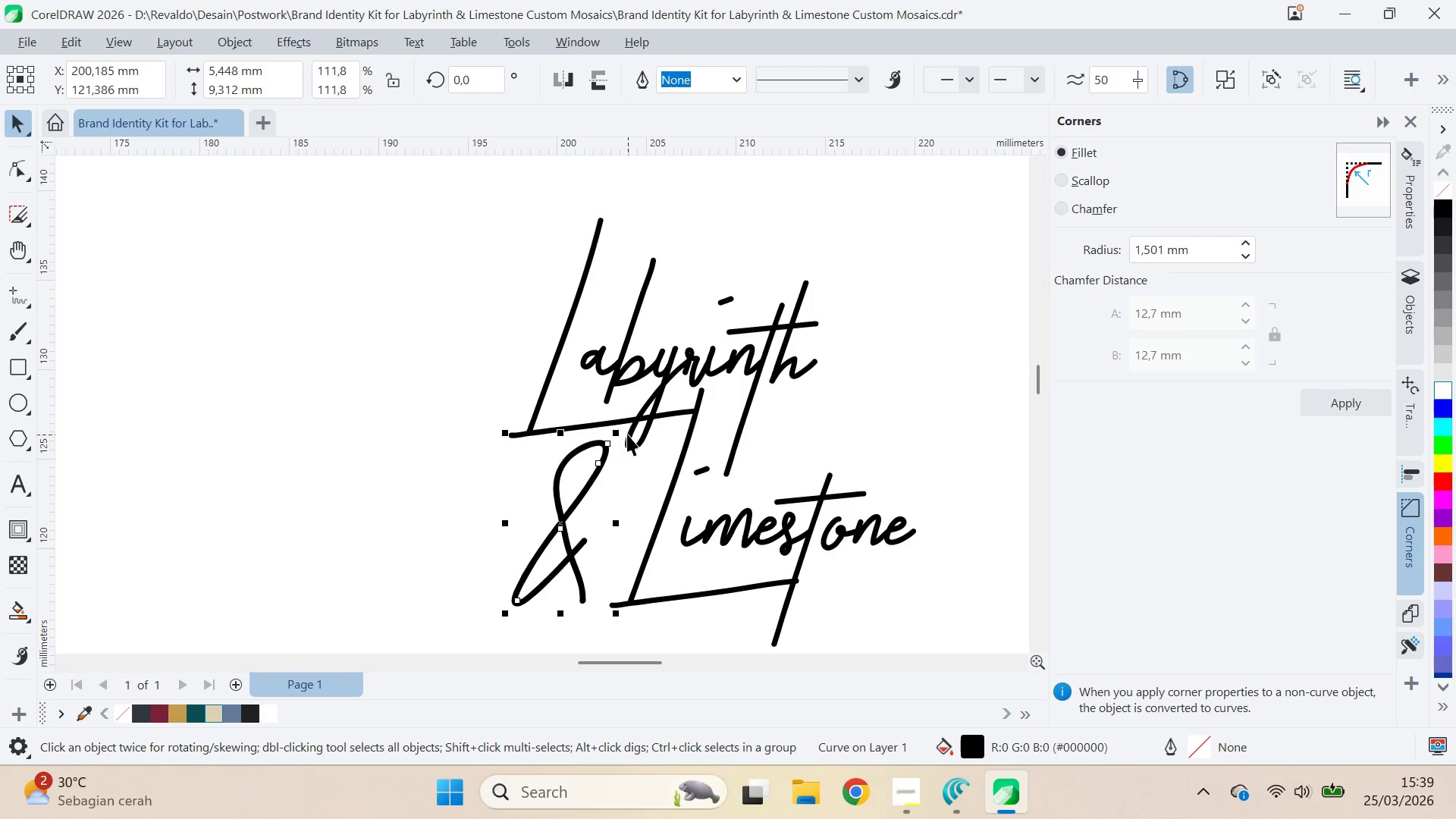 
hold_key(key=ShiftLeft, duration=0.52)
 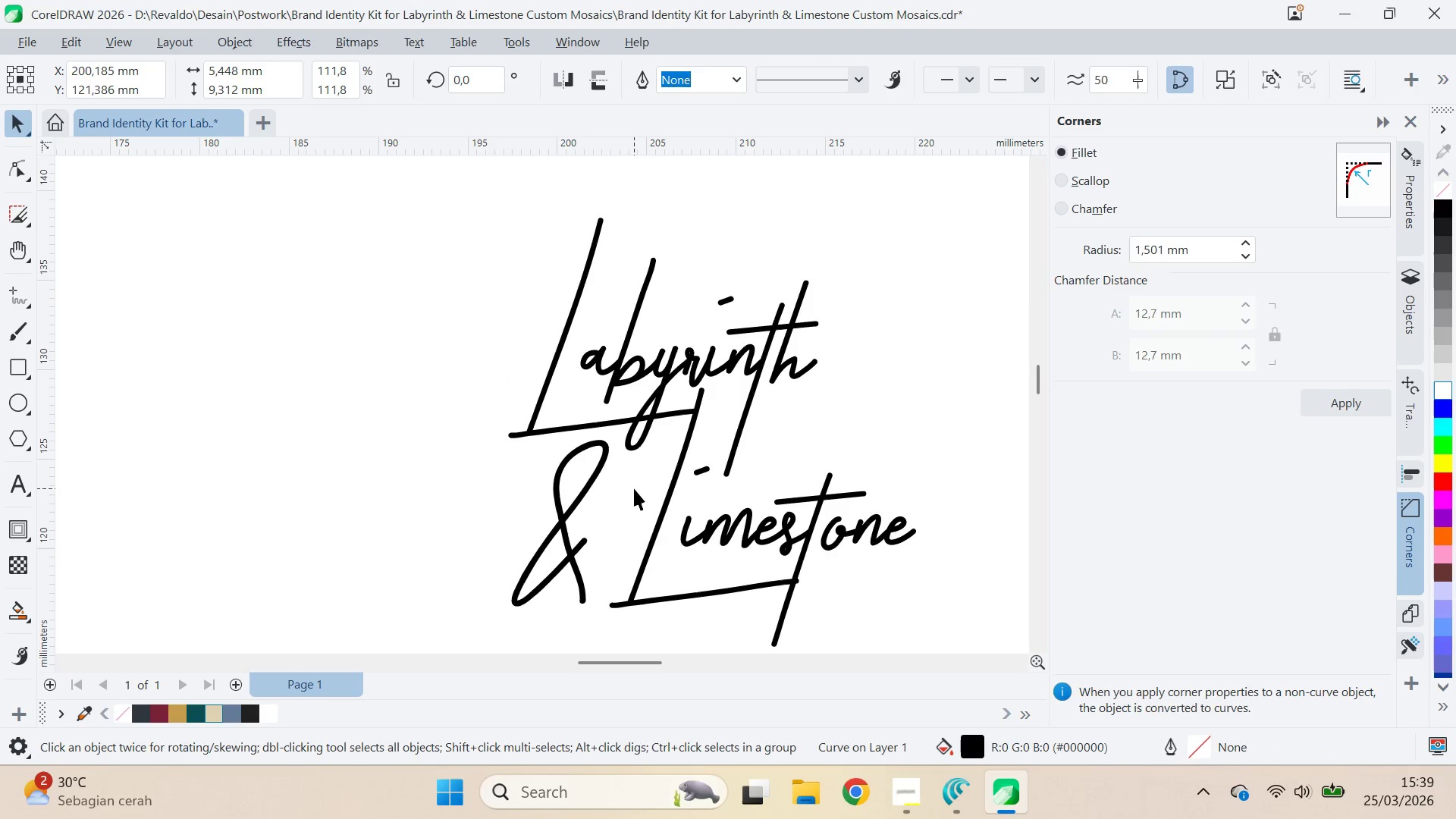 
scroll: coordinate [641, 488], scroll_direction: down, amount: 10.0
 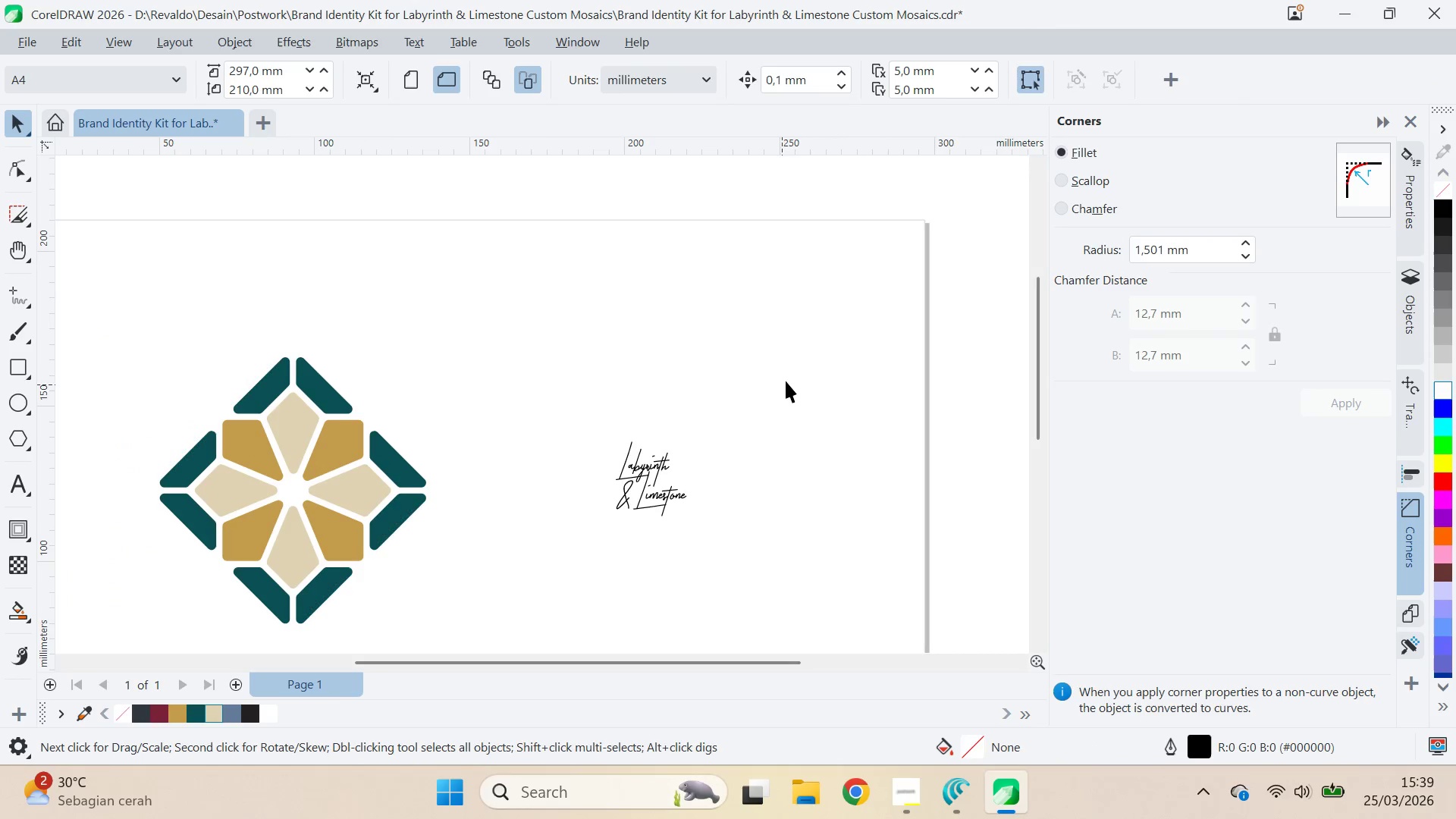 
left_click_drag(start_coordinate=[789, 371], to_coordinate=[479, 637])
 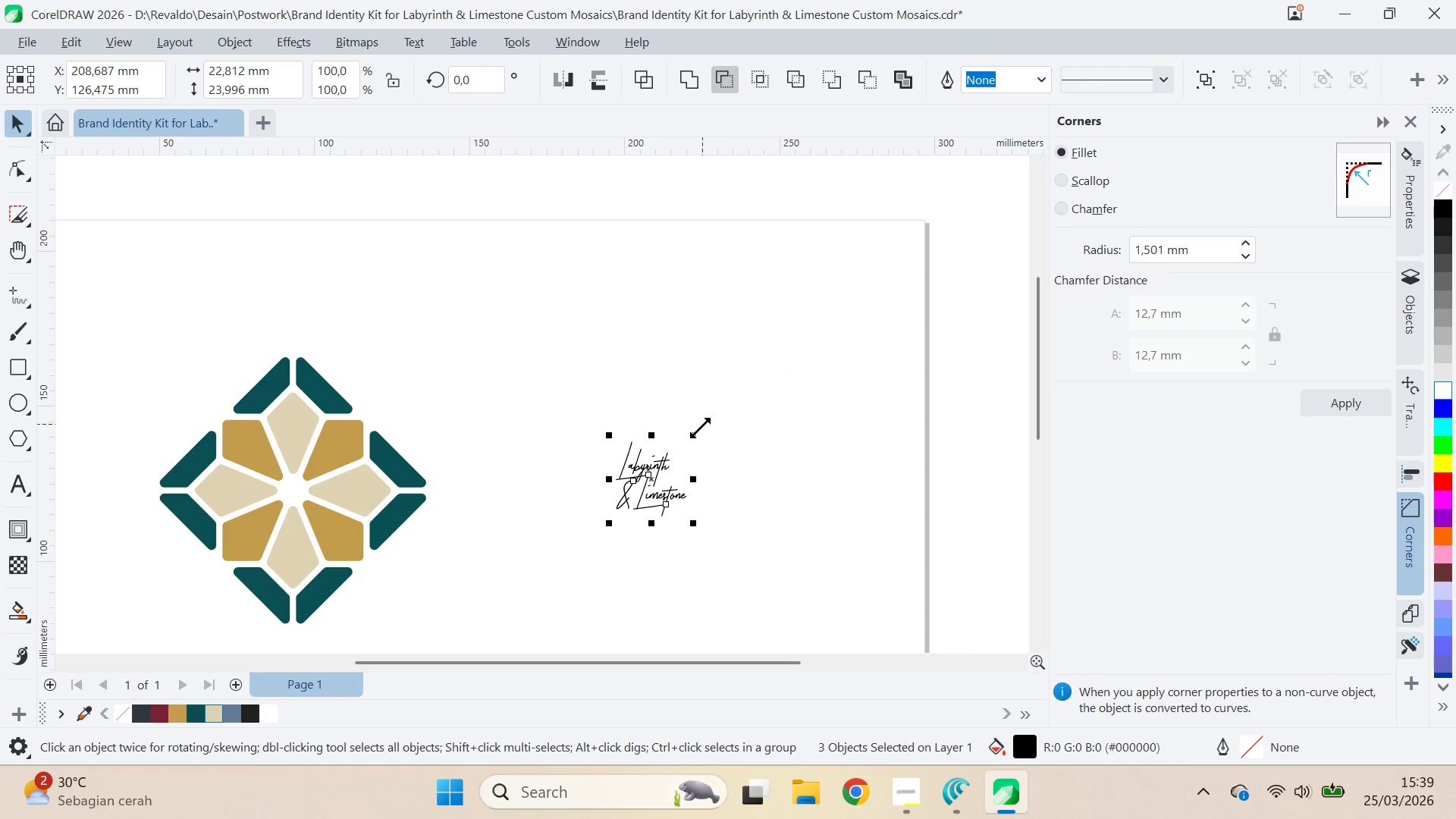 
left_click_drag(start_coordinate=[698, 432], to_coordinate=[902, 209])
 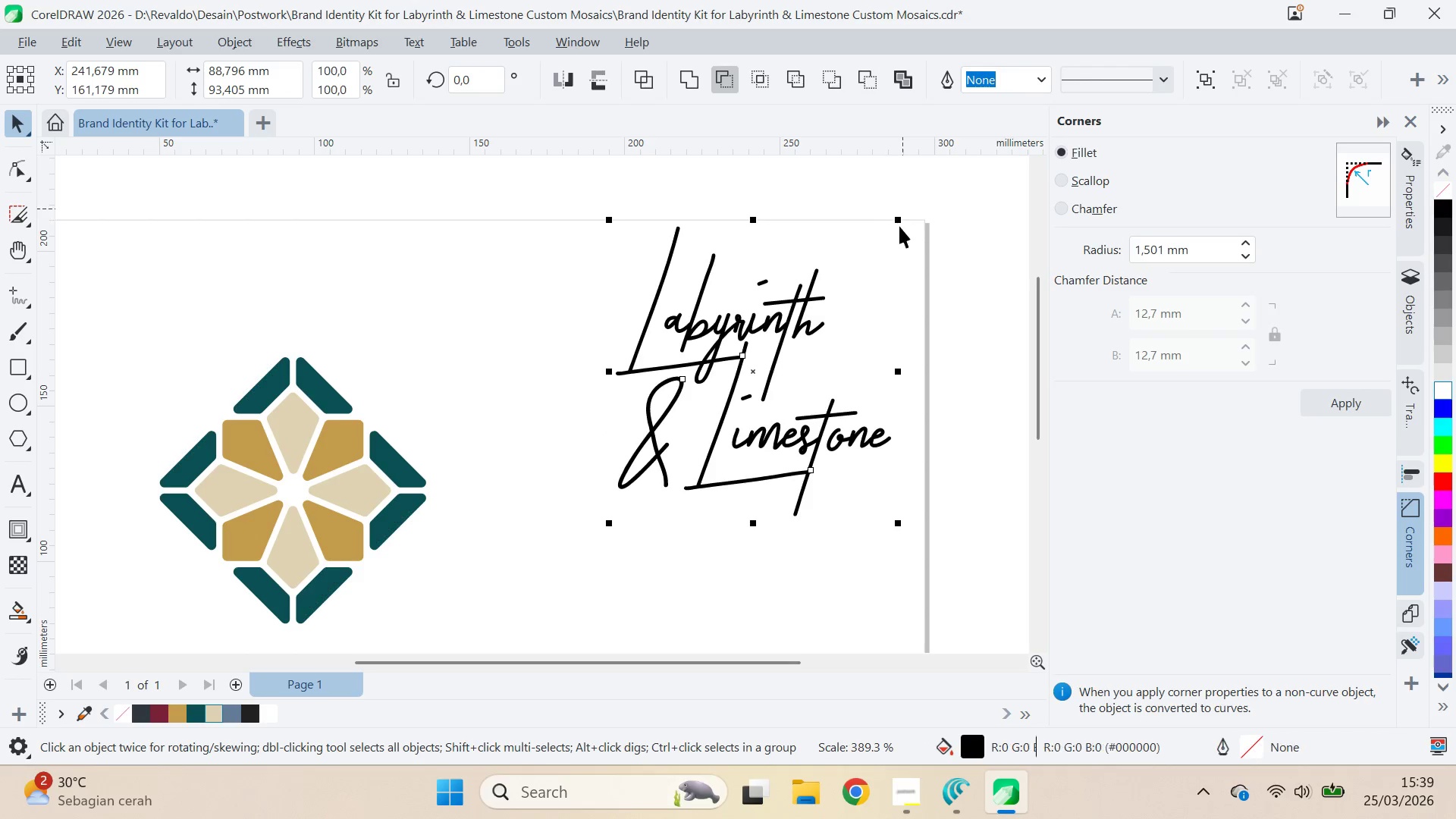 
key(Control+G)
 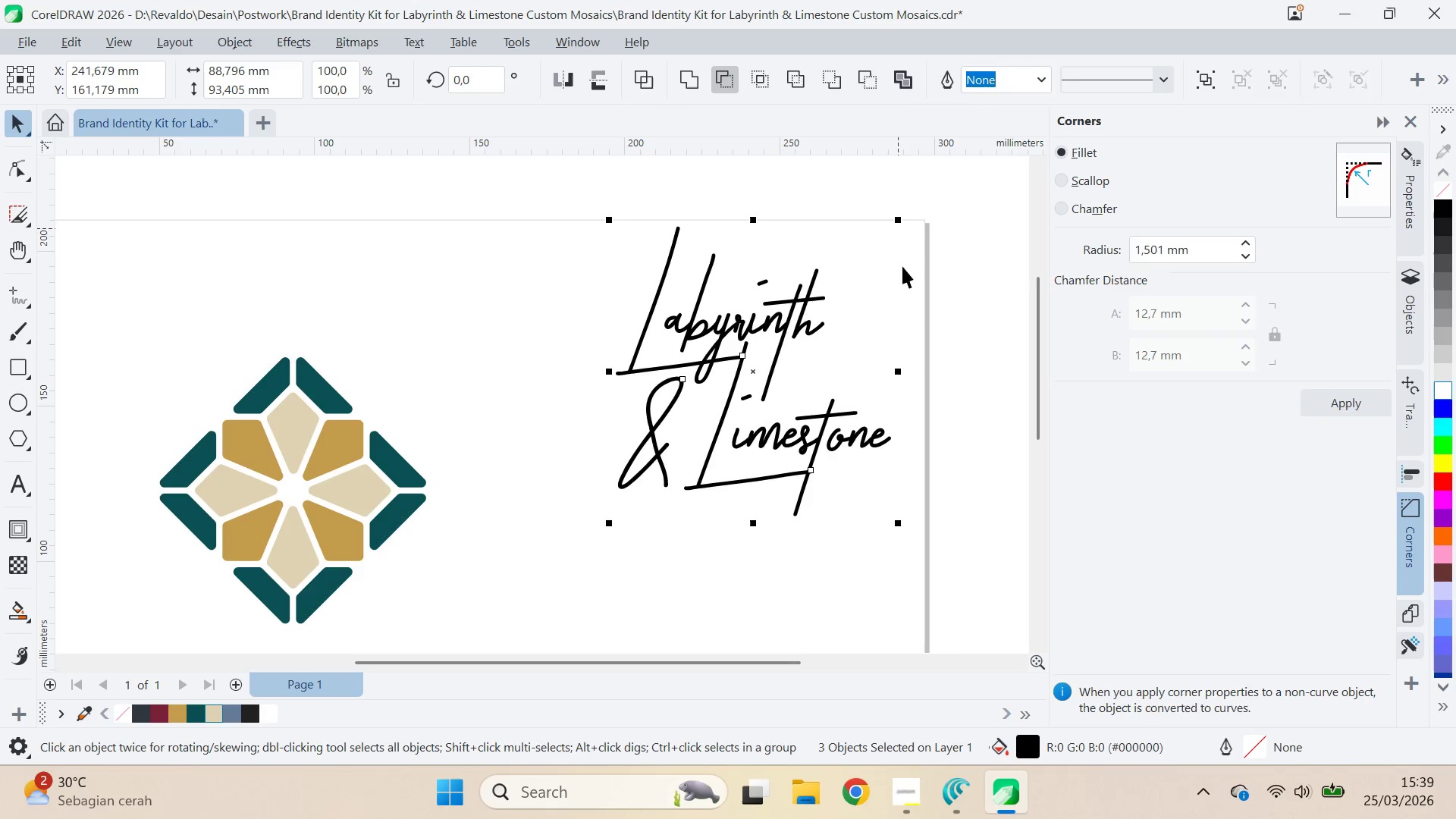 
left_click([905, 279])
 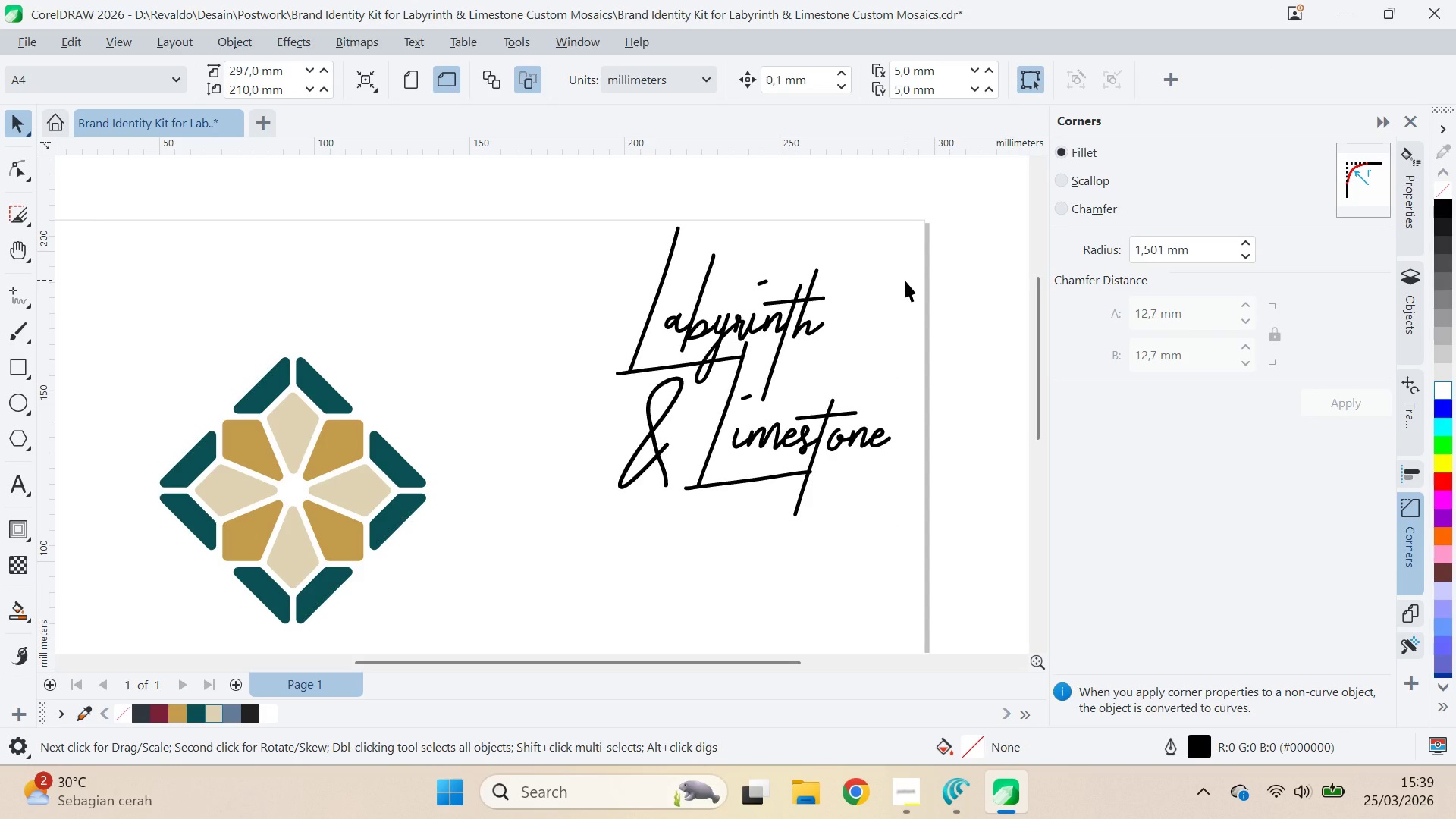 
wait(48.92)
 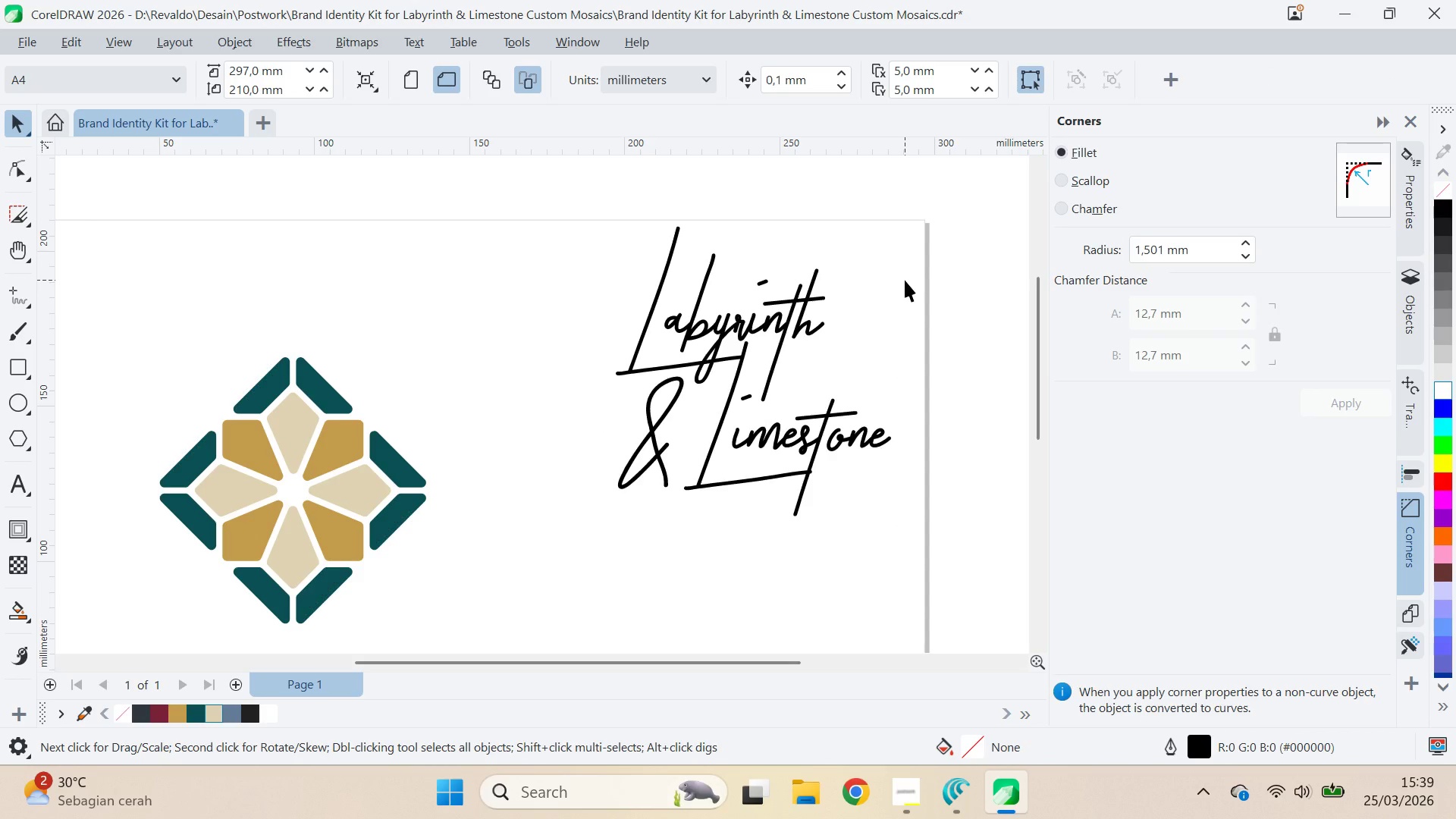 
scroll: coordinate [910, 332], scroll_direction: down, amount: 4.0
 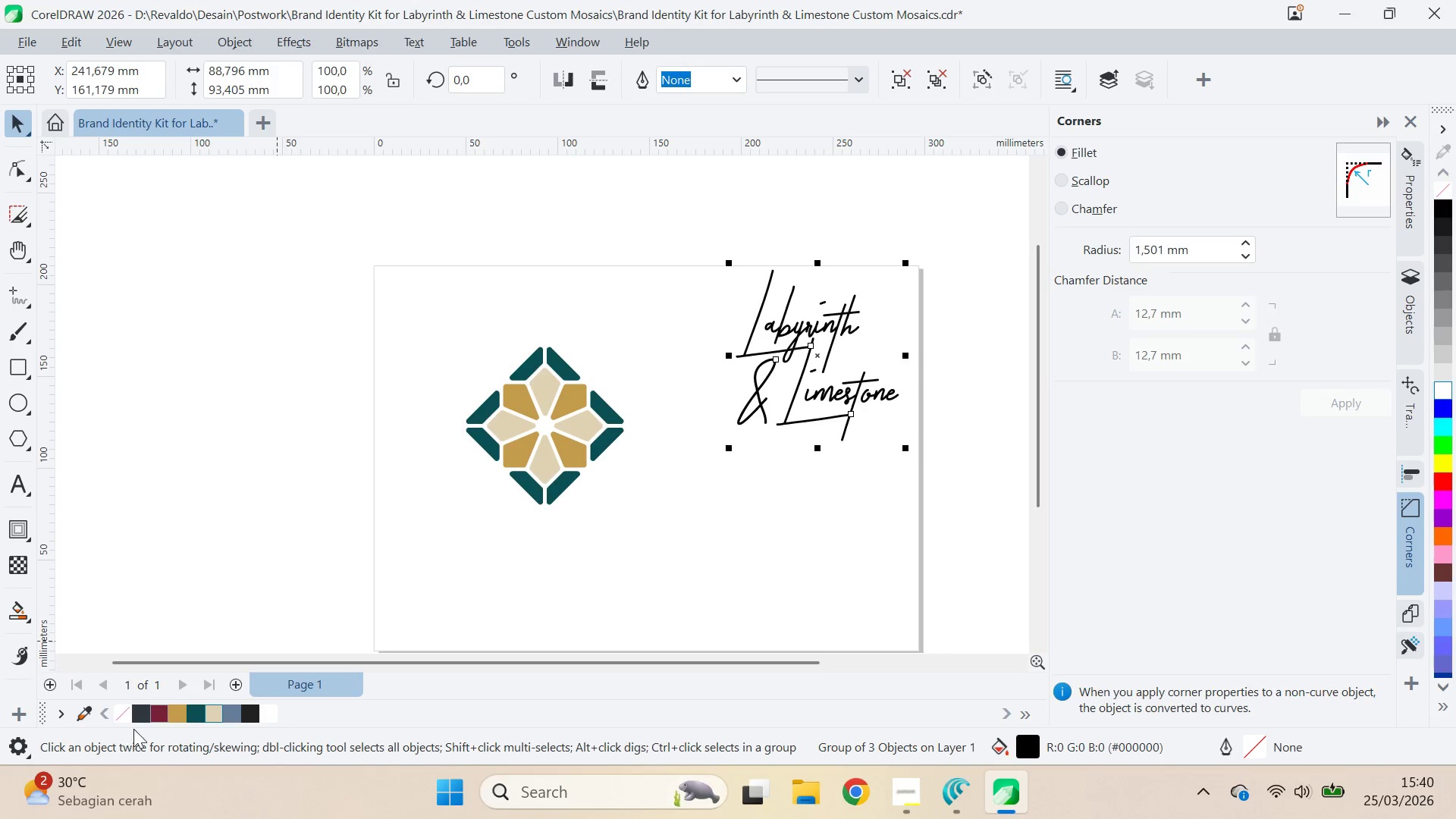 
left_click([178, 715])
 